 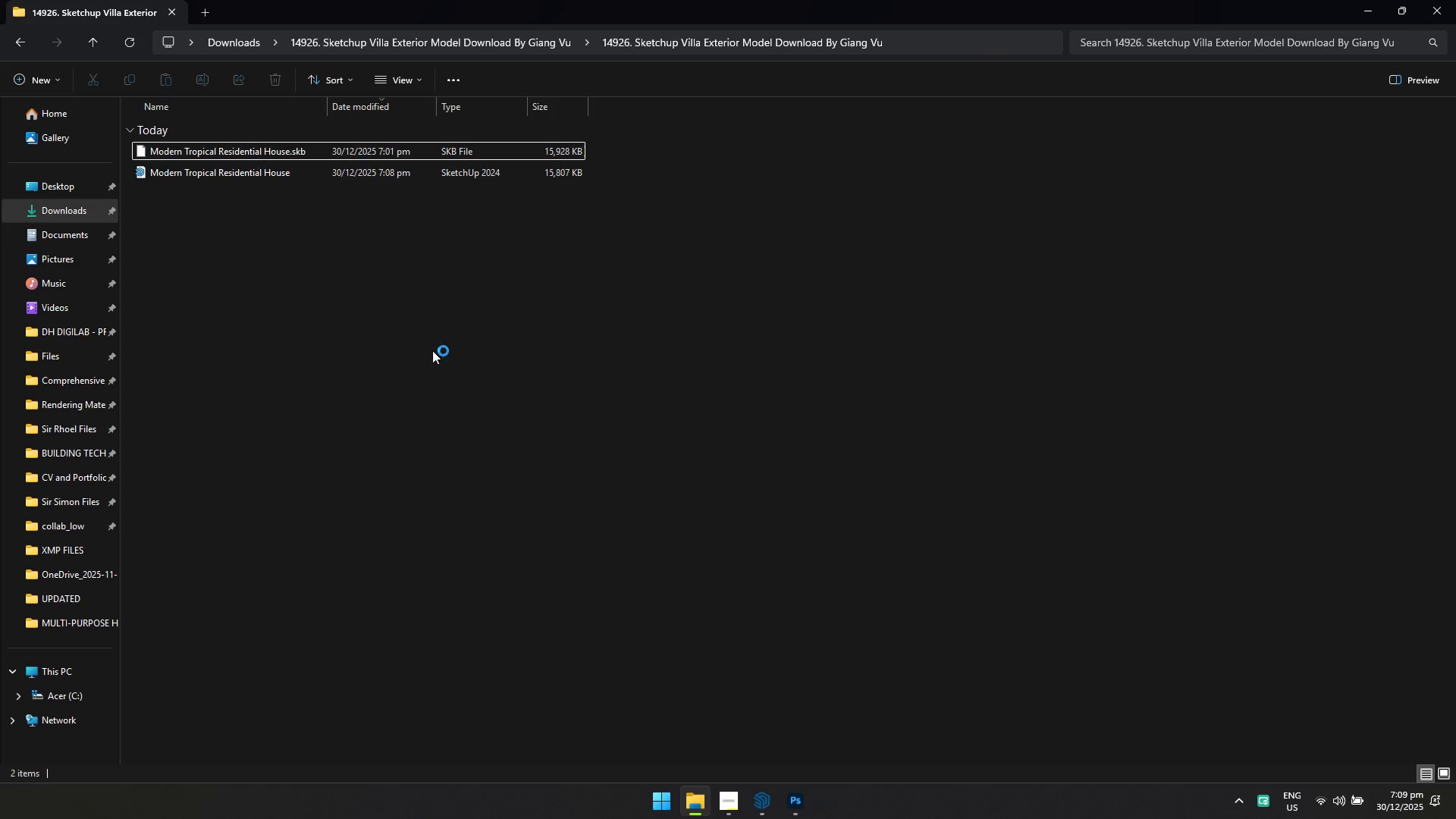 
left_click([560, 42])
 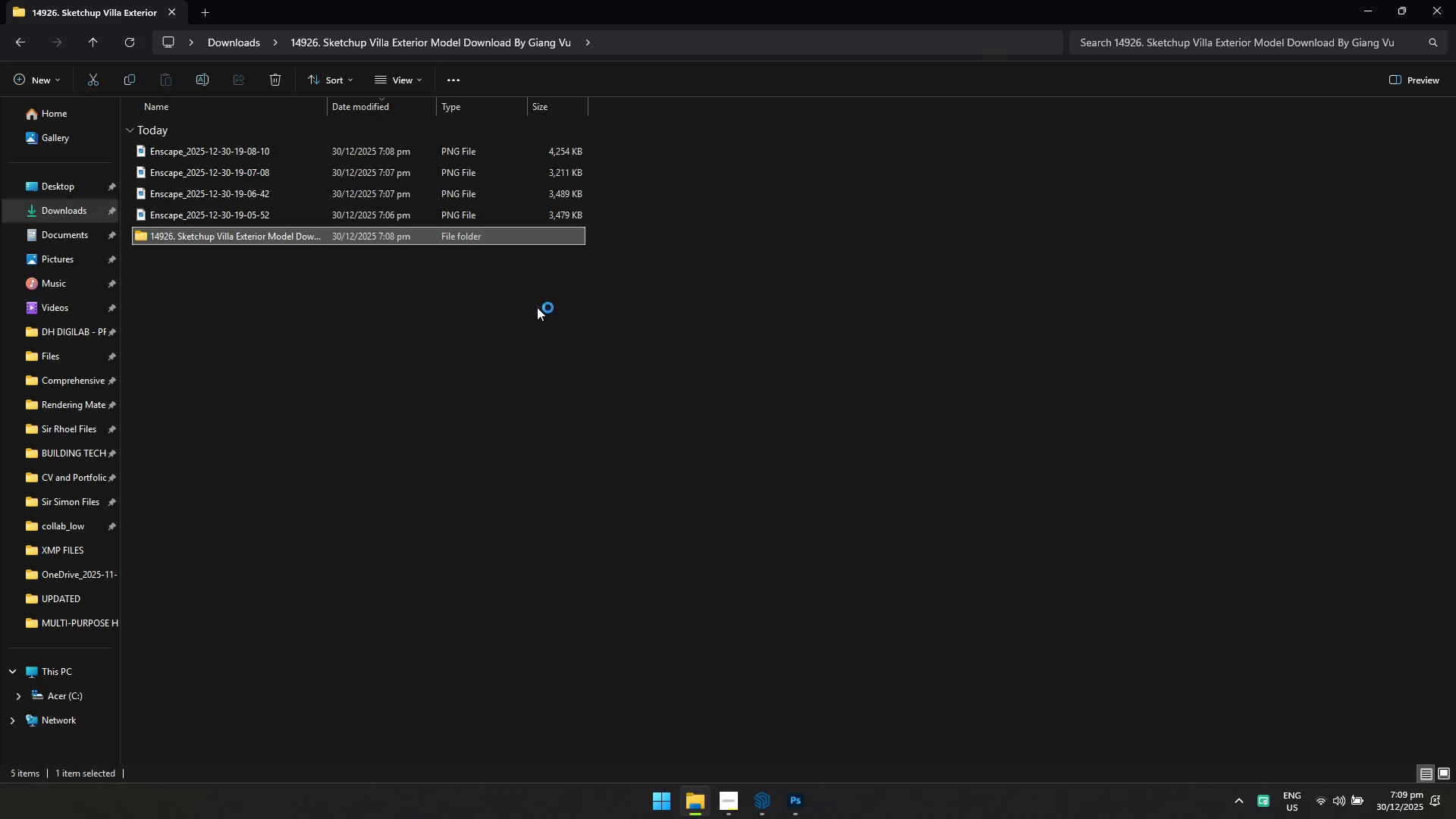 
left_click([525, 410])
 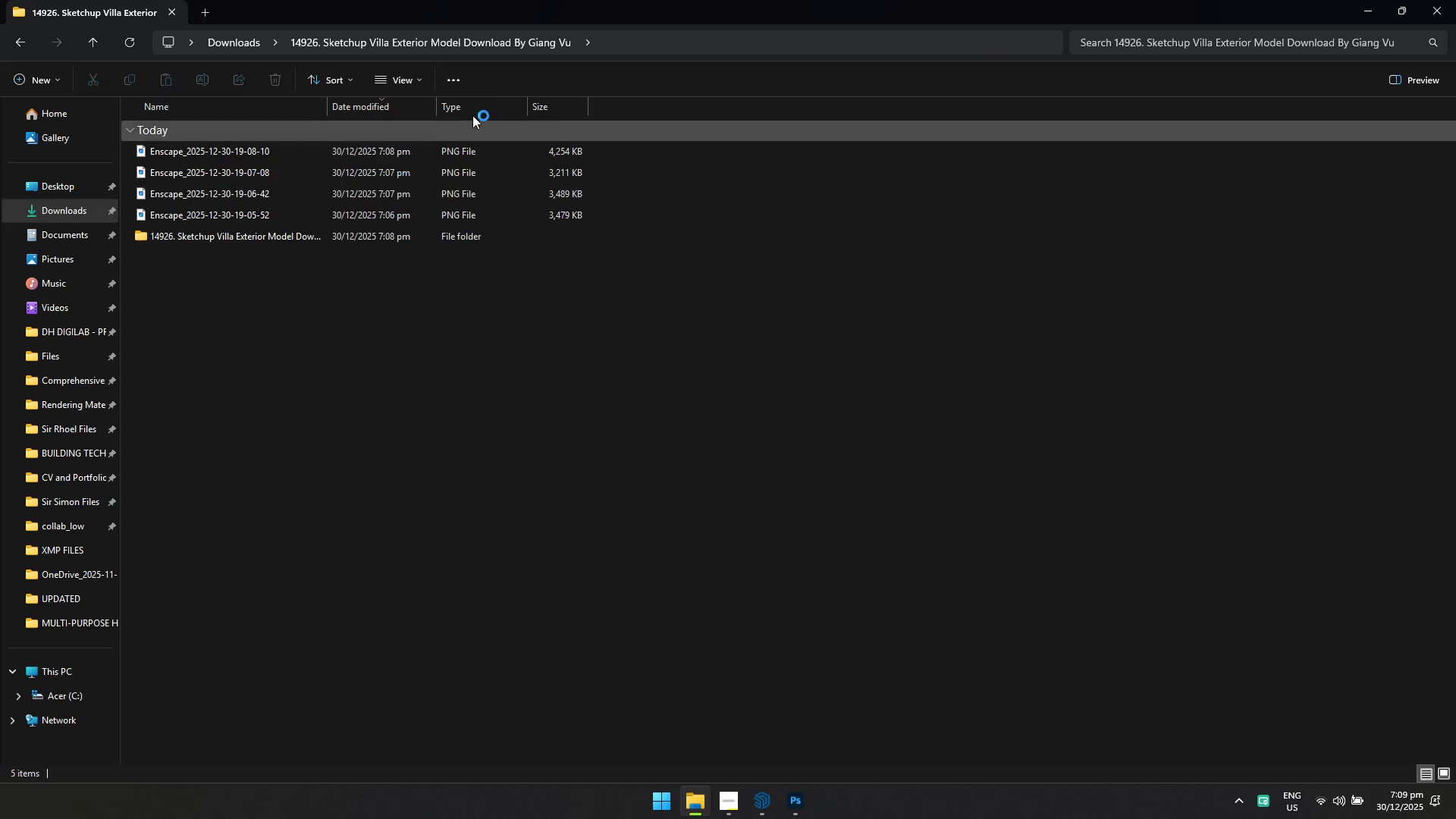 
left_click([342, 86])
 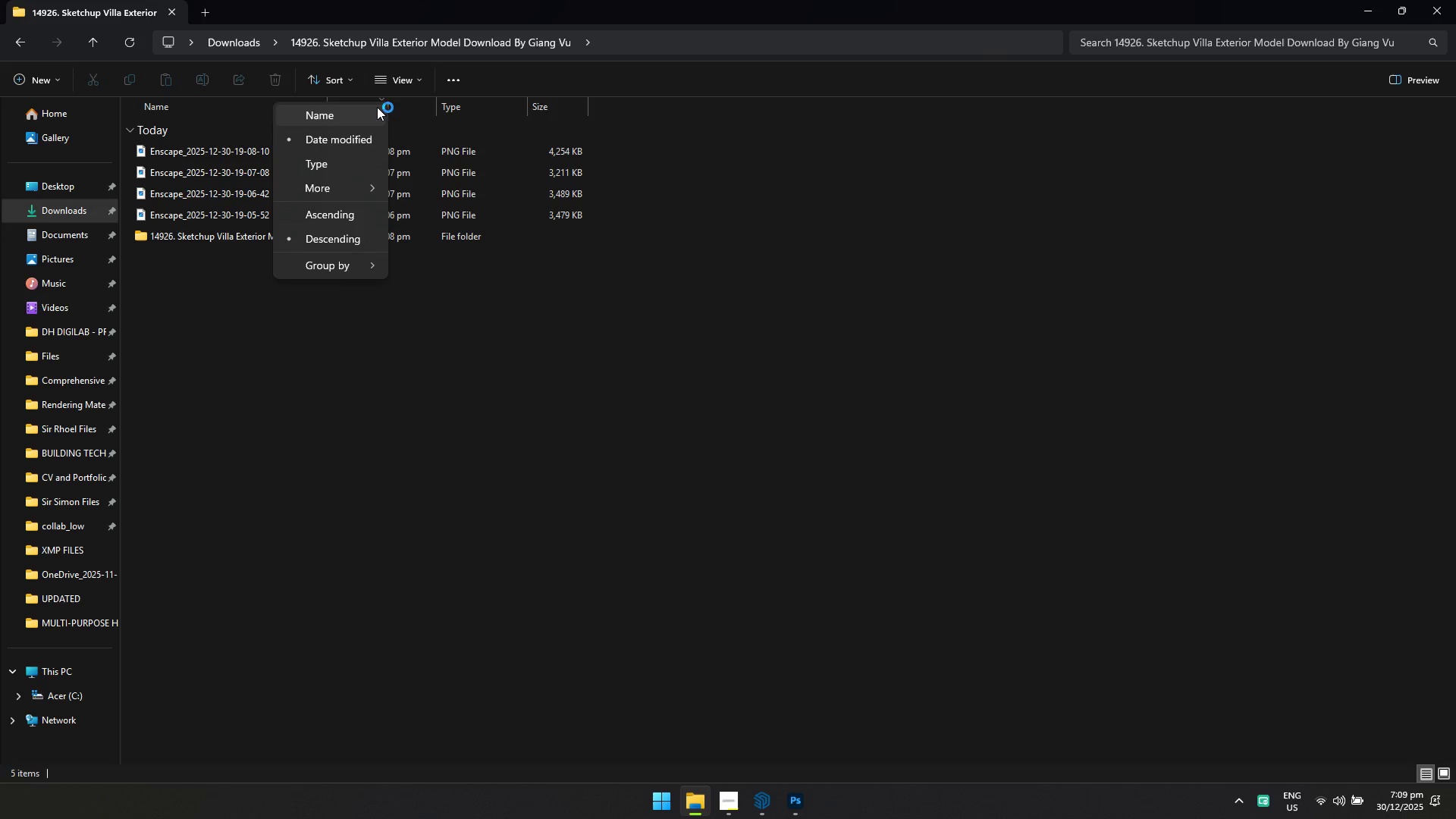 
left_click([400, 78])
 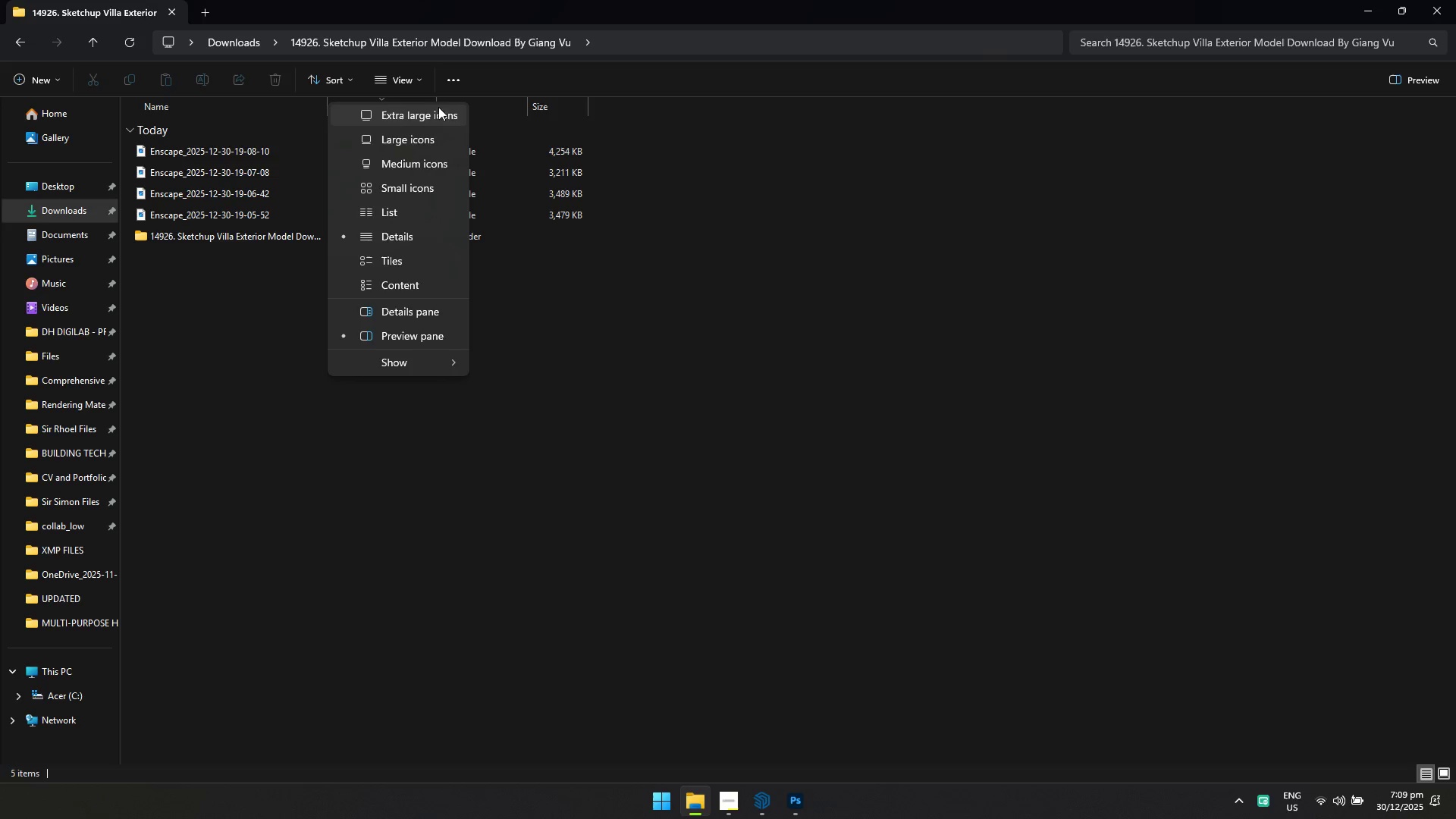 
left_click([435, 115])
 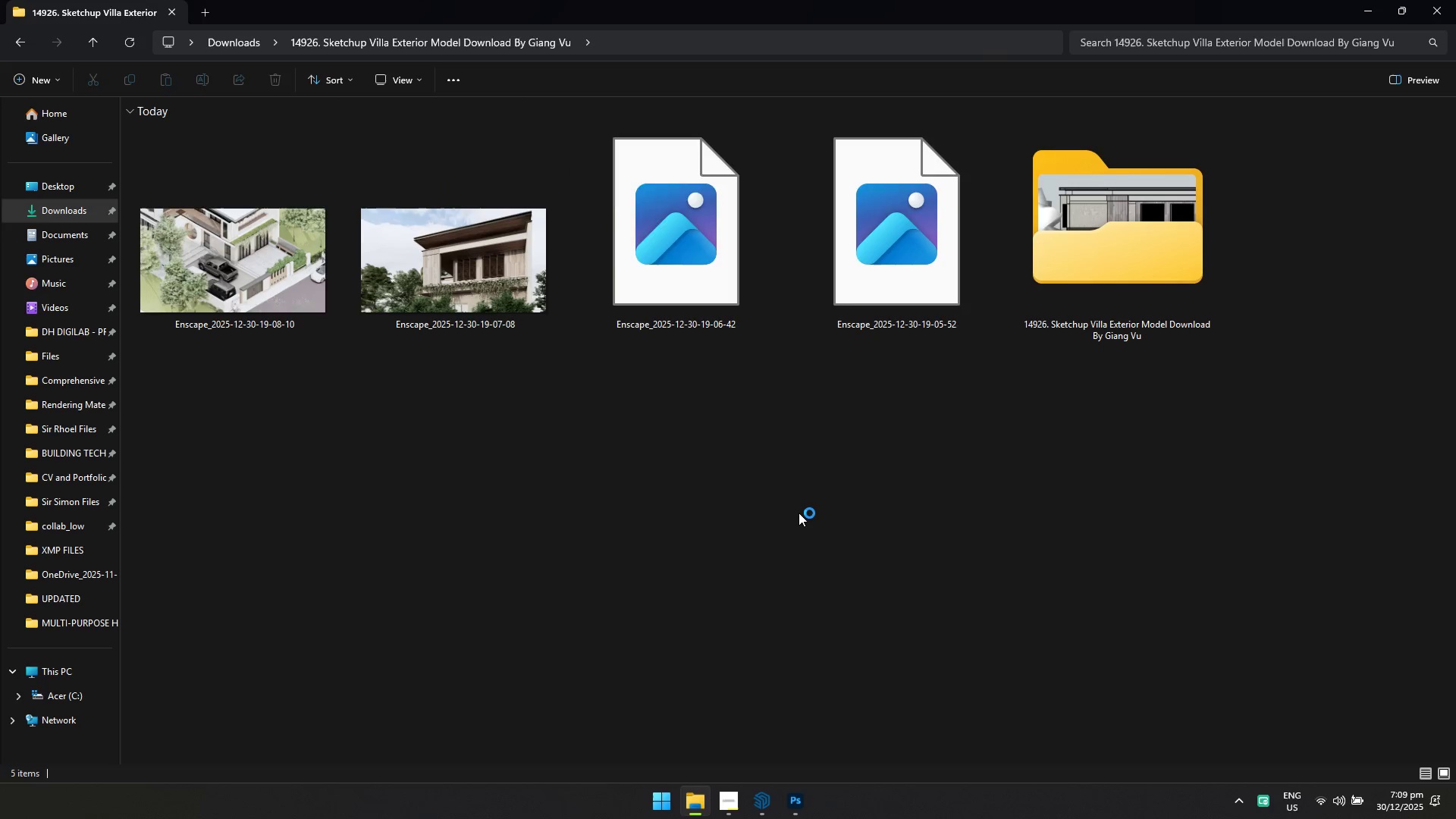 
left_click([799, 513])
 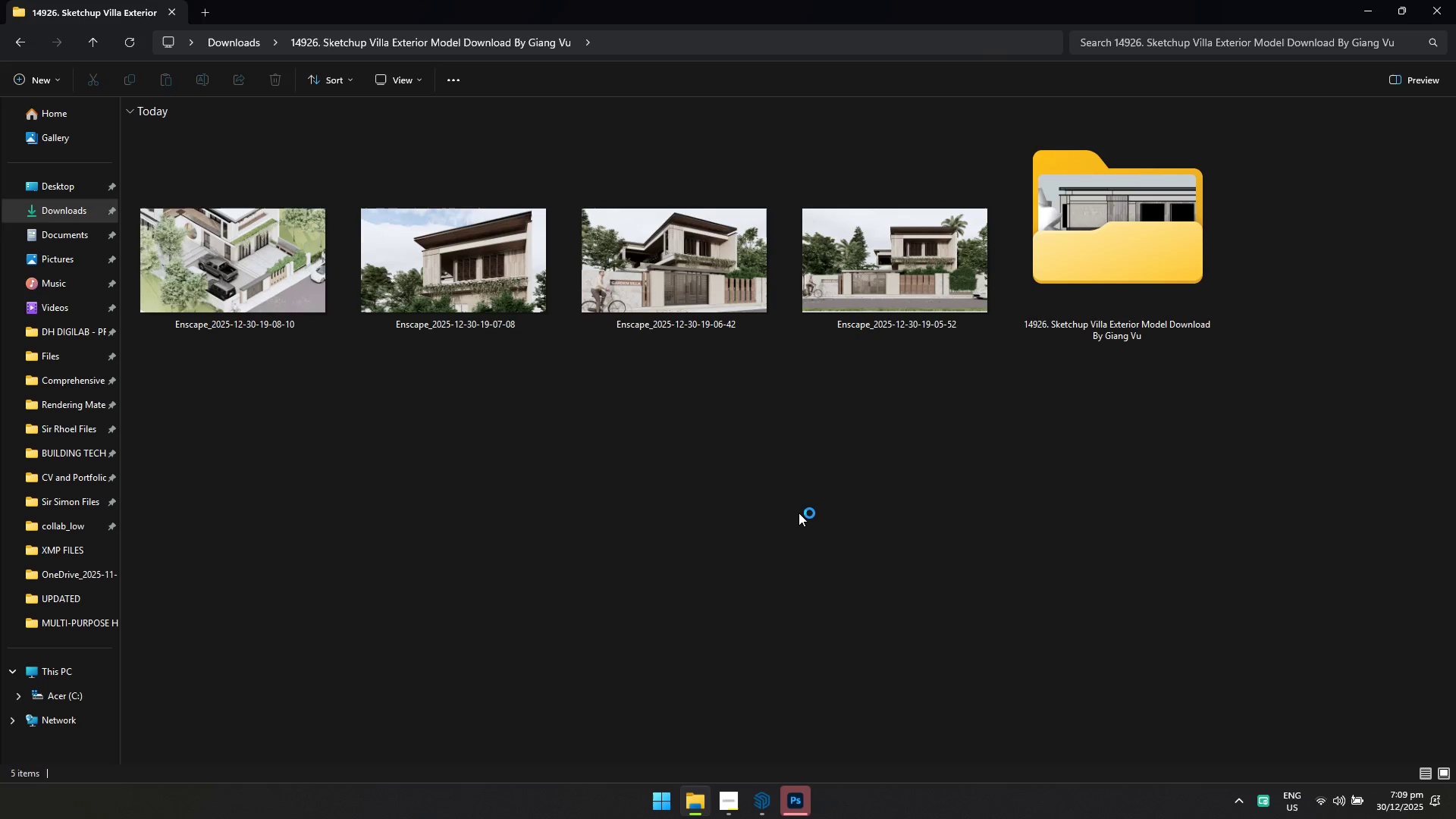 
wait(18.98)
 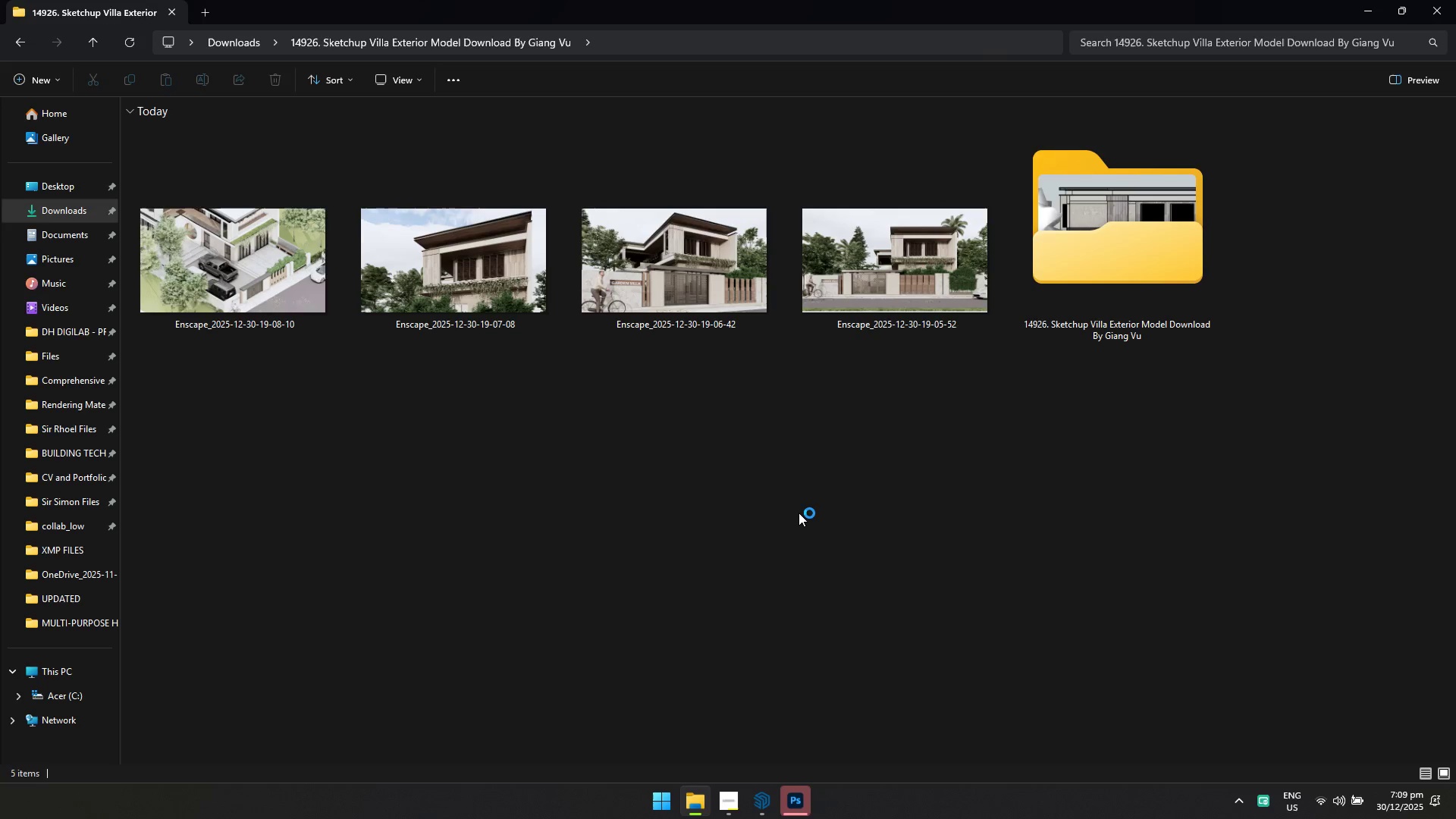 
left_click([603, 490])
 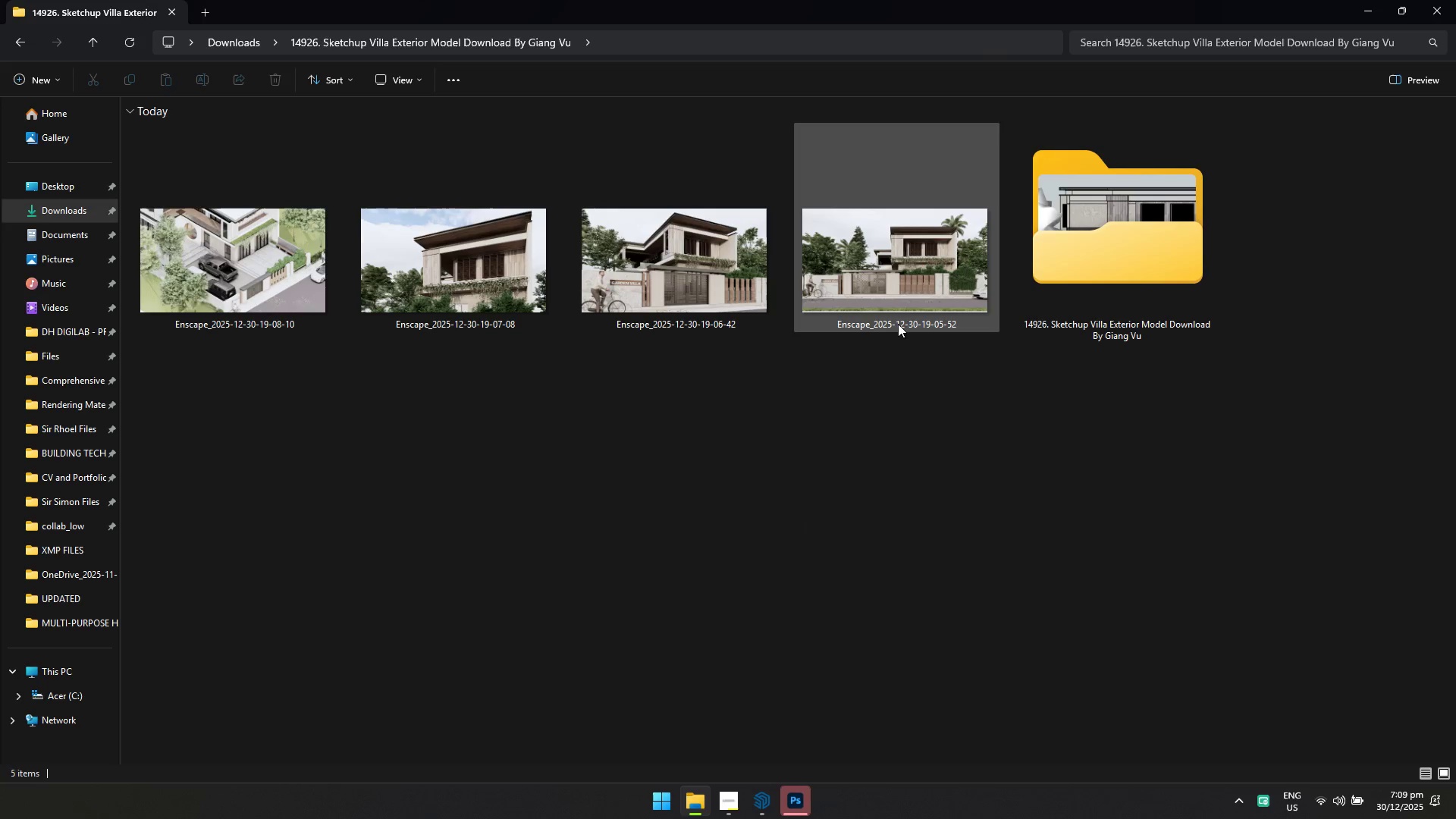 
left_click_drag(start_coordinate=[900, 315], to_coordinate=[508, 156])
 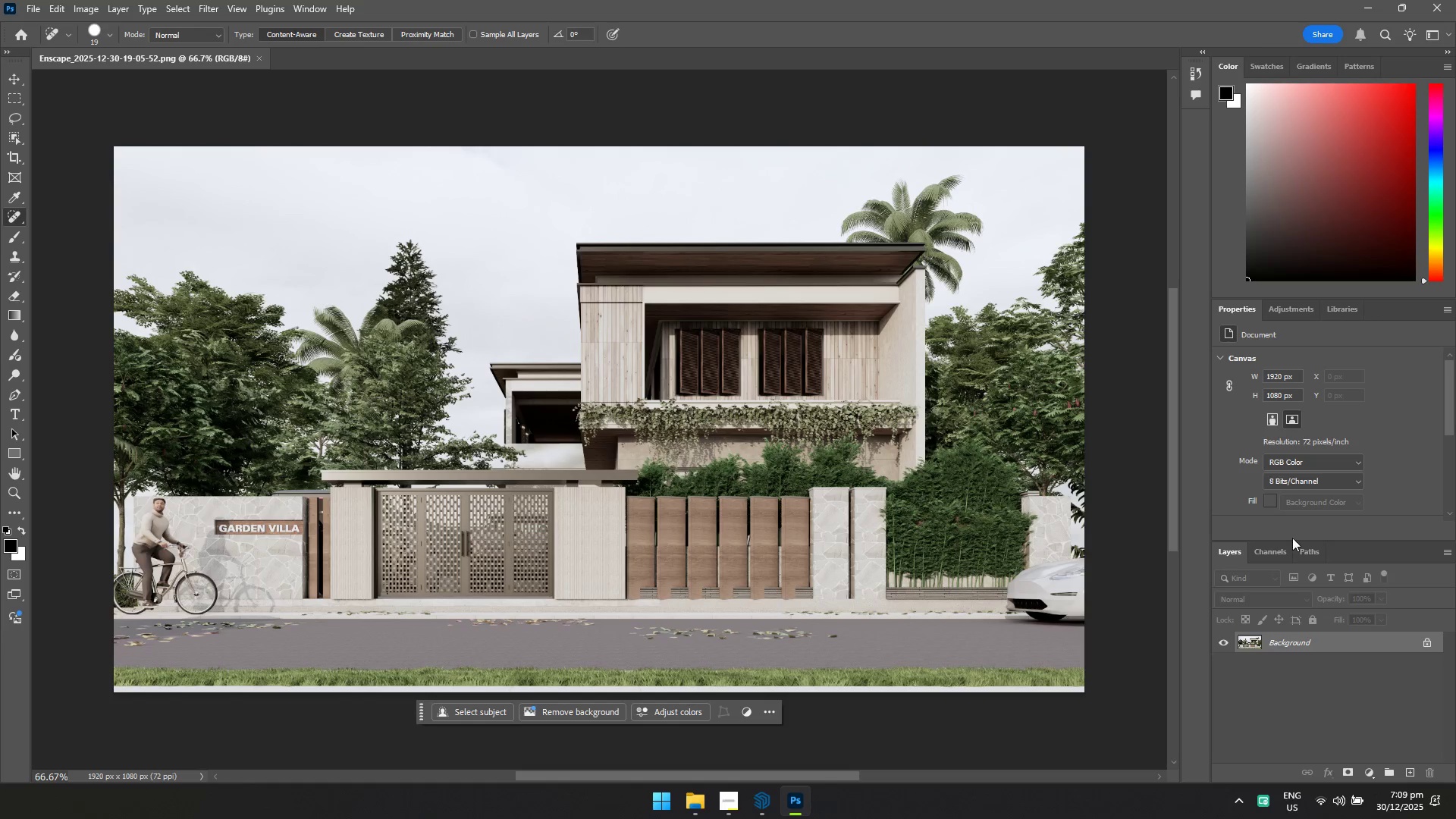 
left_click([1426, 642])
 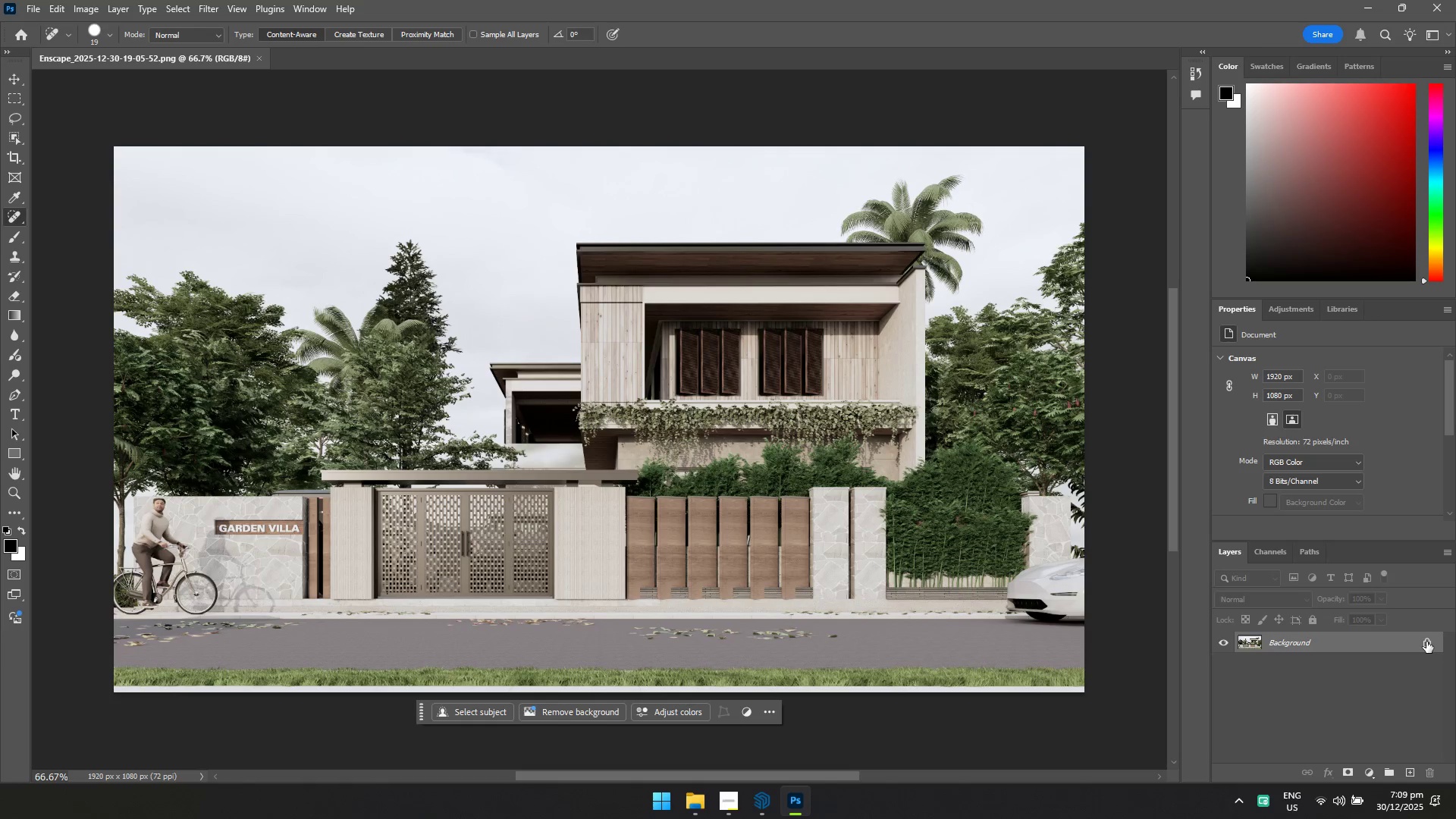 
key(Control+Shift+ShiftLeft)
 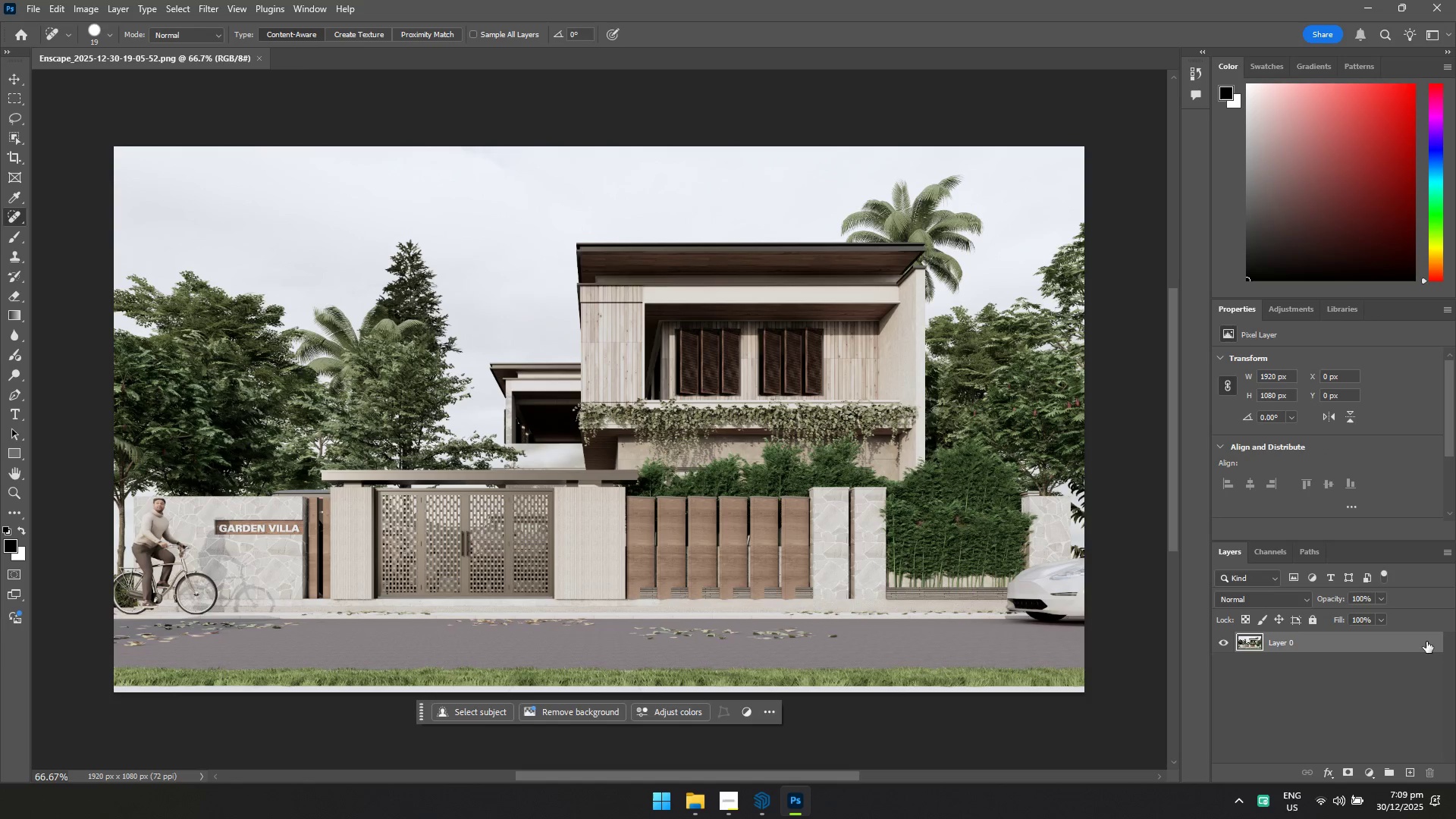 
key(Control+Shift+A)
 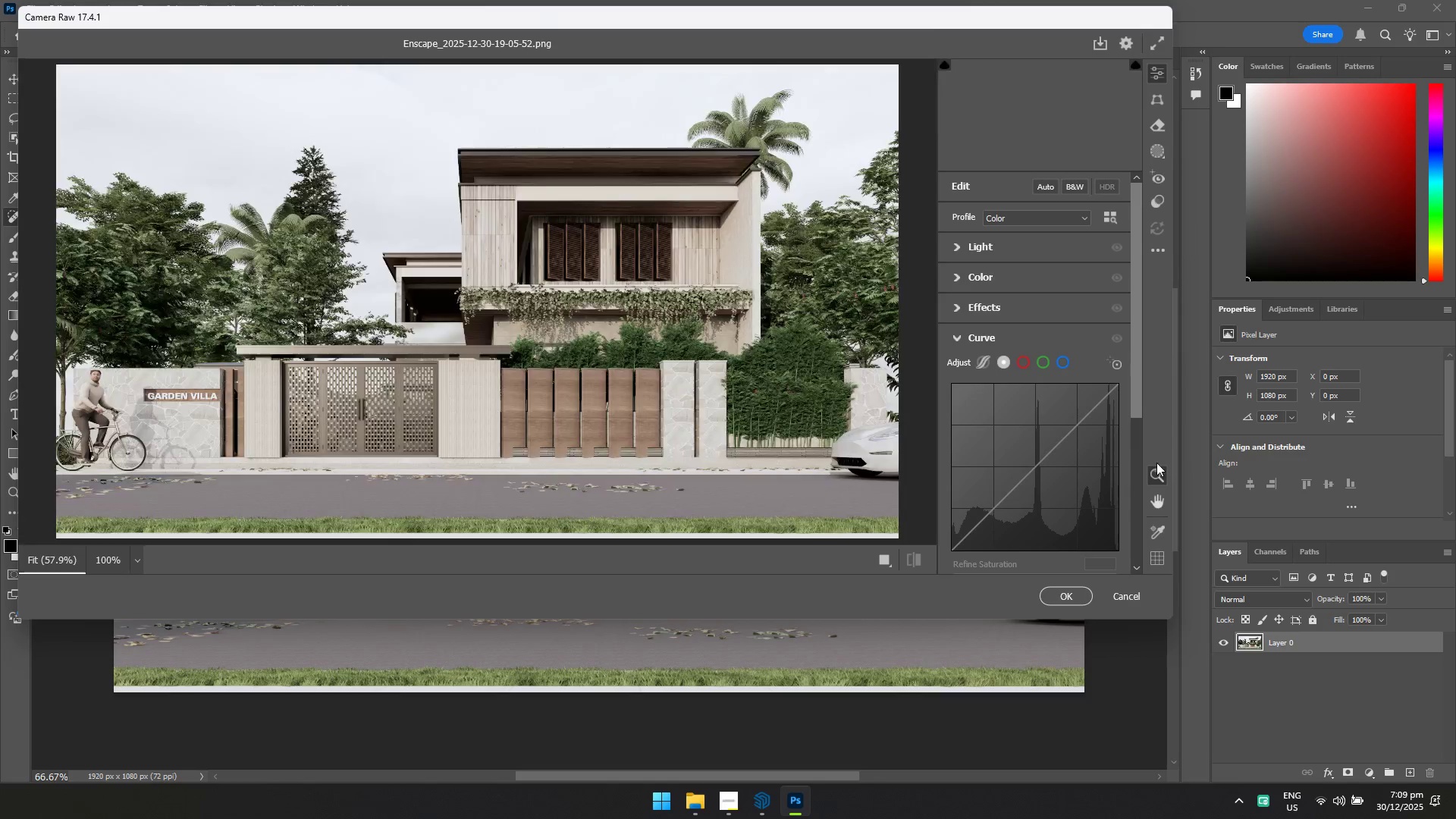 
left_click([1156, 246])
 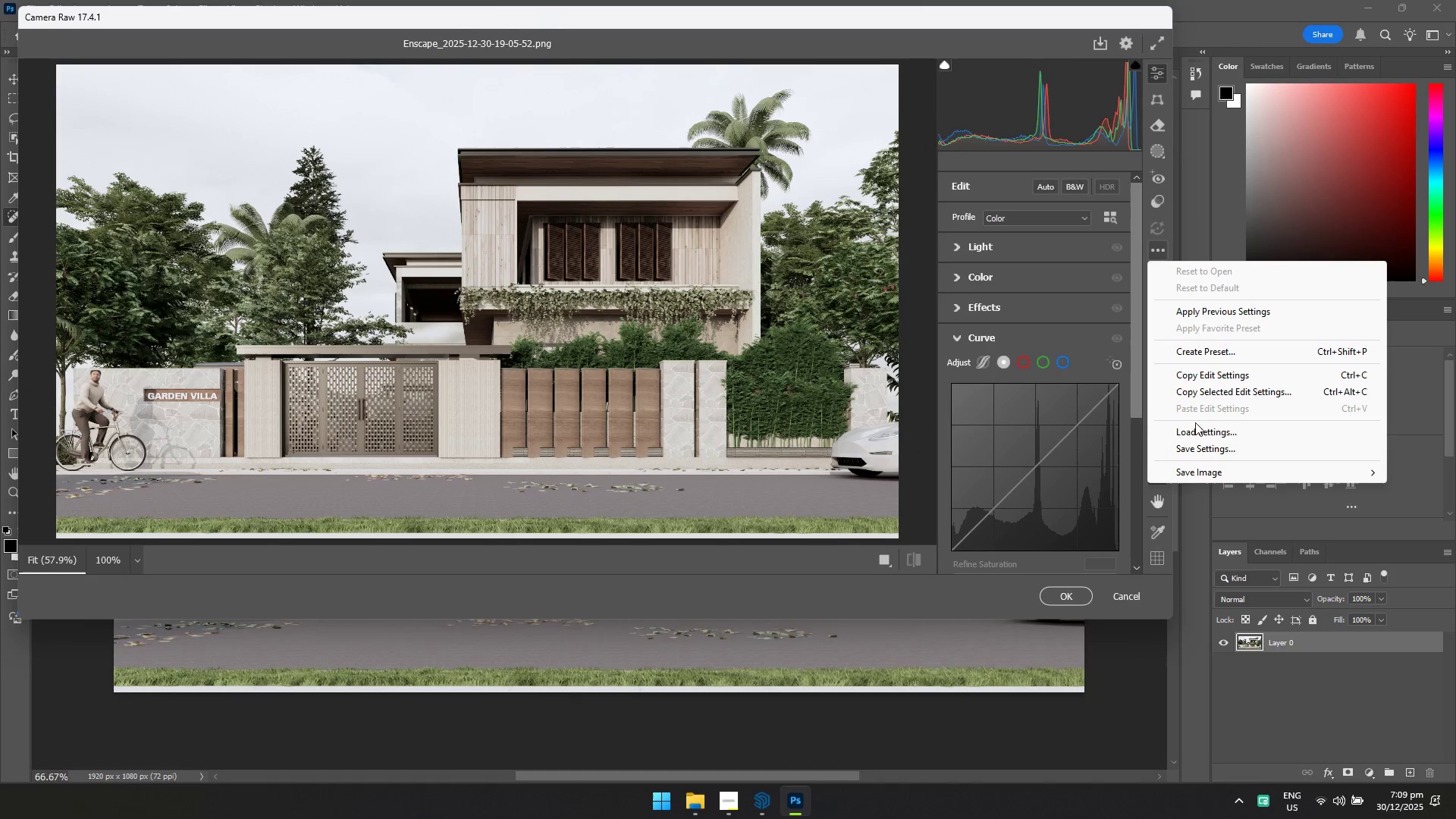 
left_click([1197, 428])
 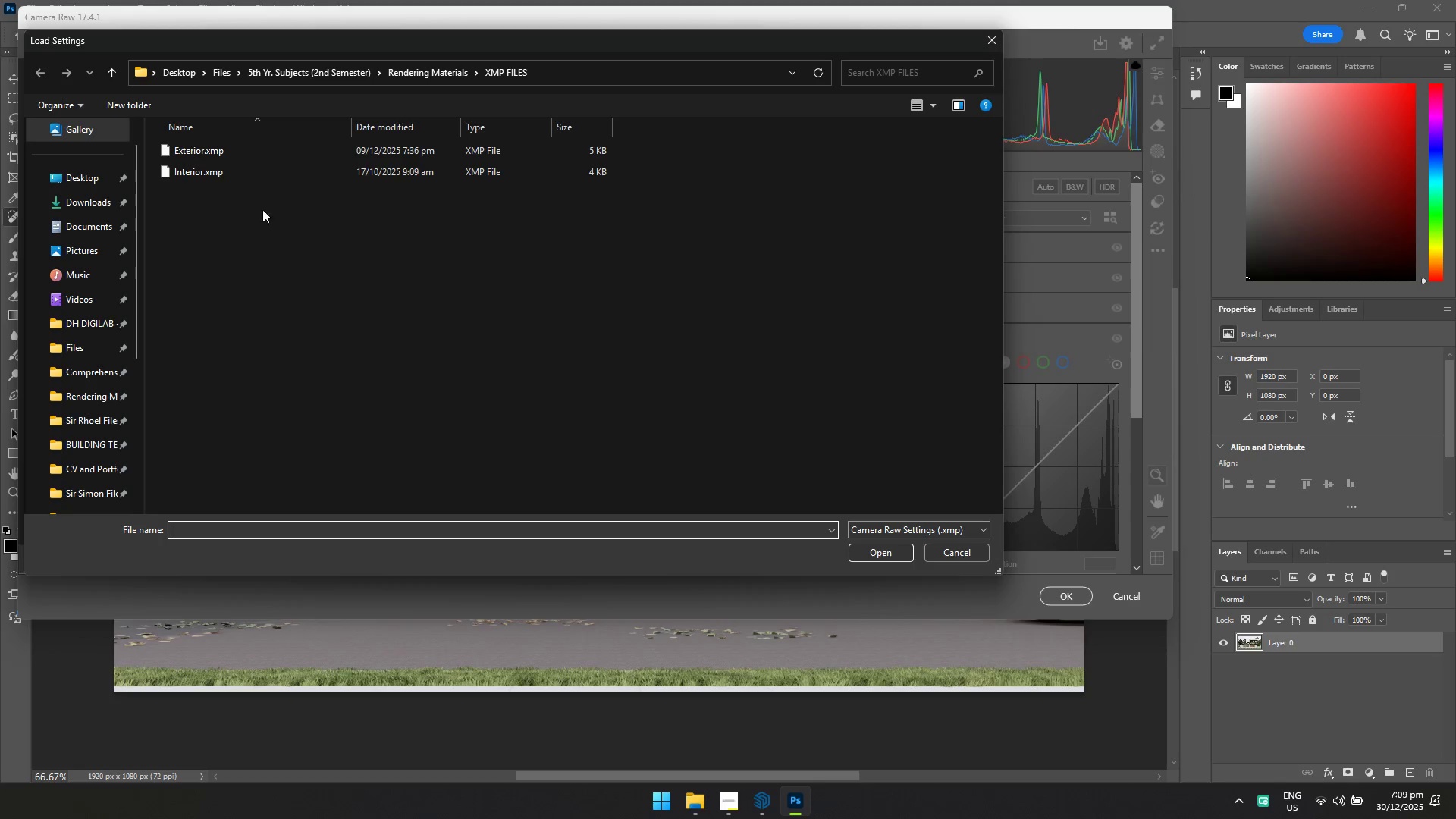 
left_click([263, 172])
 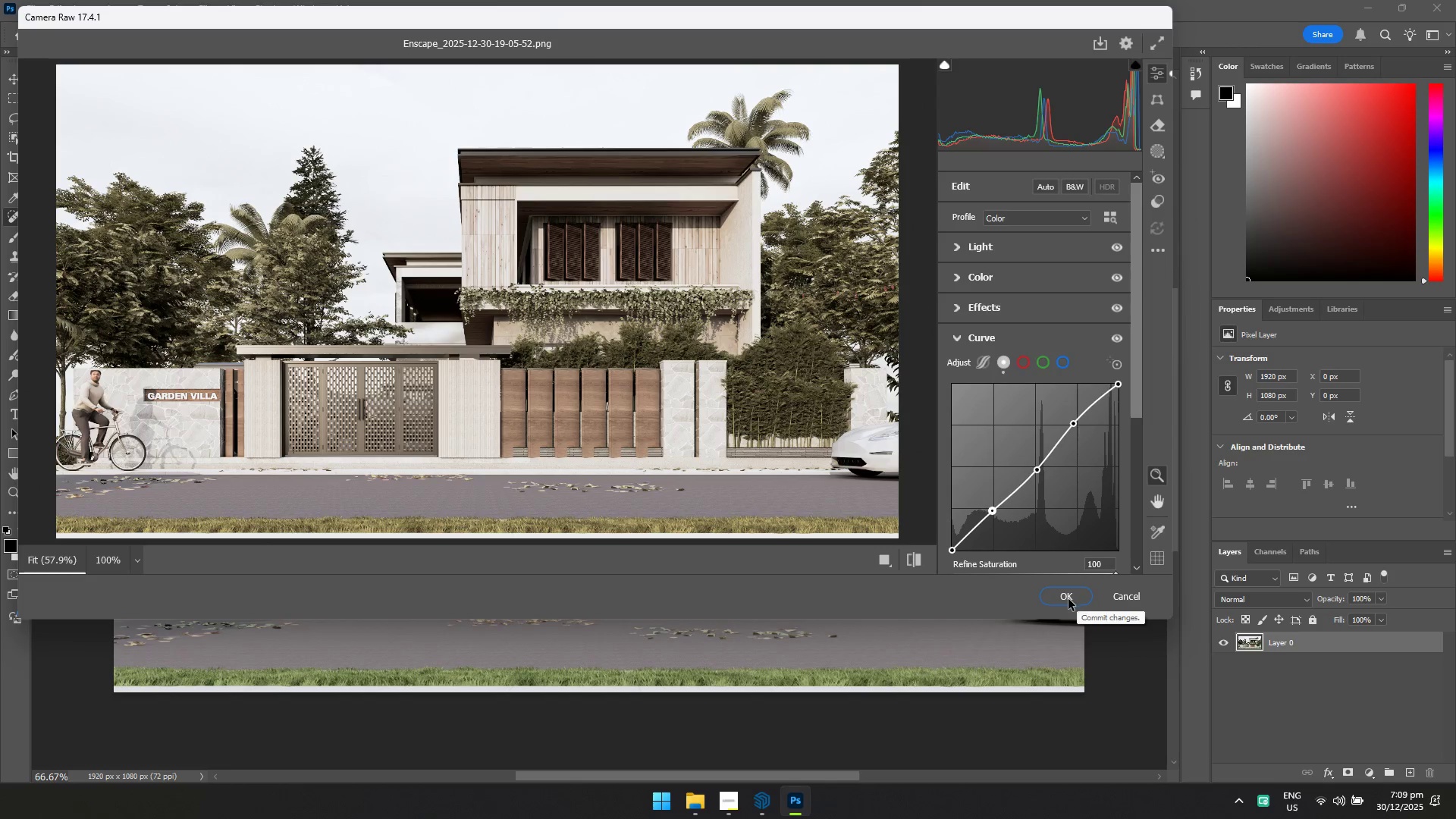 
left_click_drag(start_coordinate=[993, 516], to_coordinate=[996, 510])
 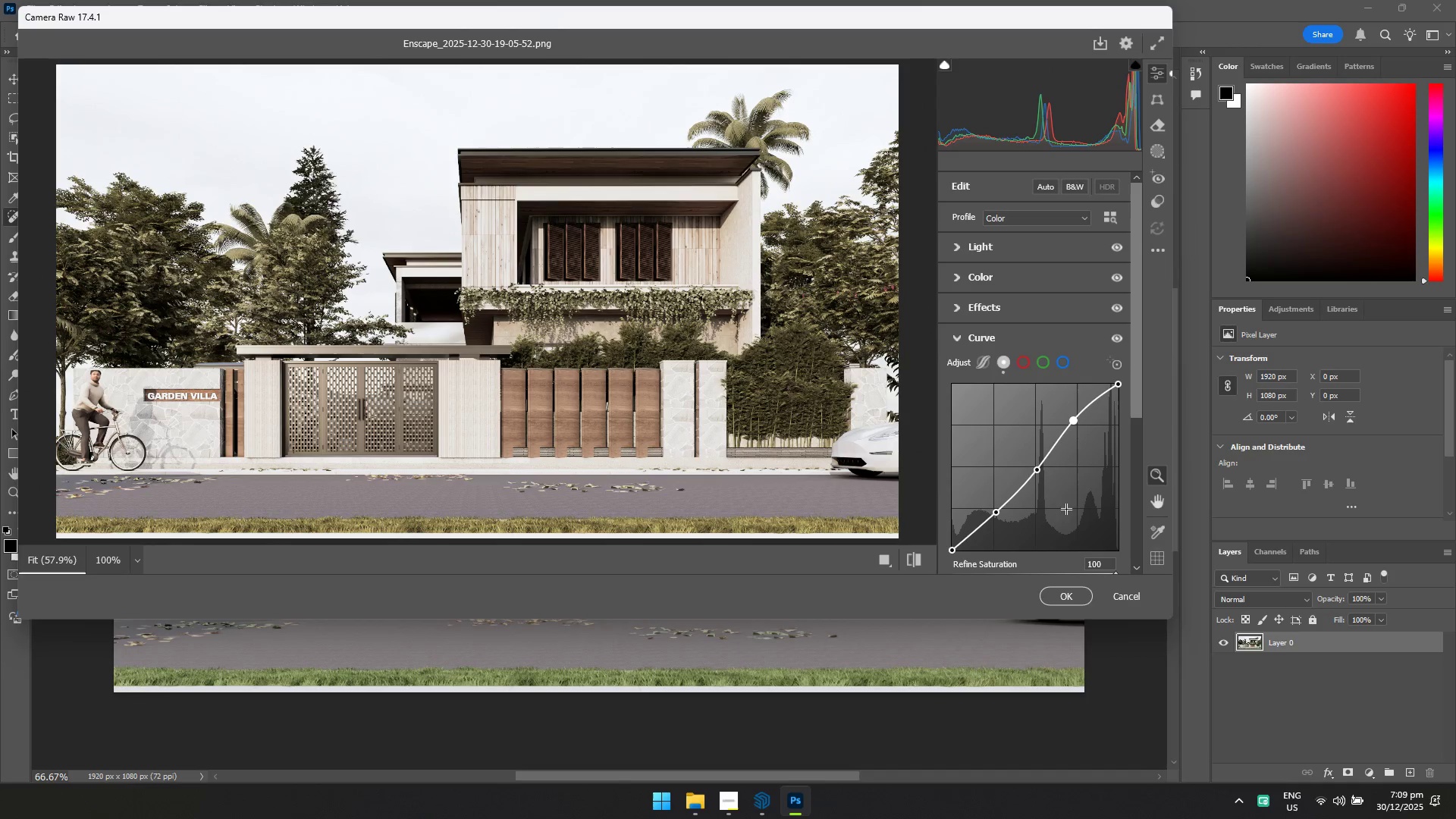 
left_click([1078, 595])
 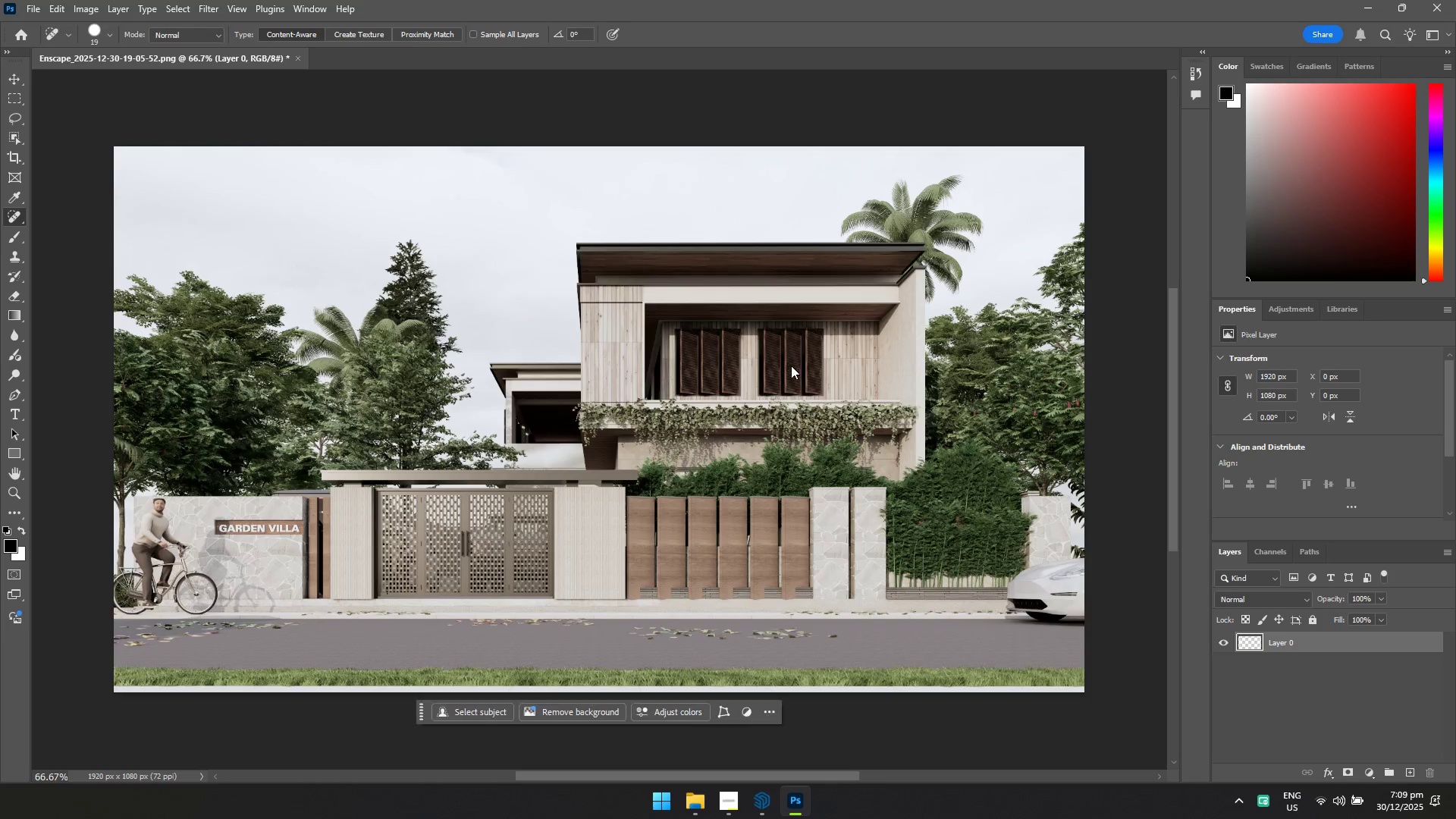 
key(Control+S)
 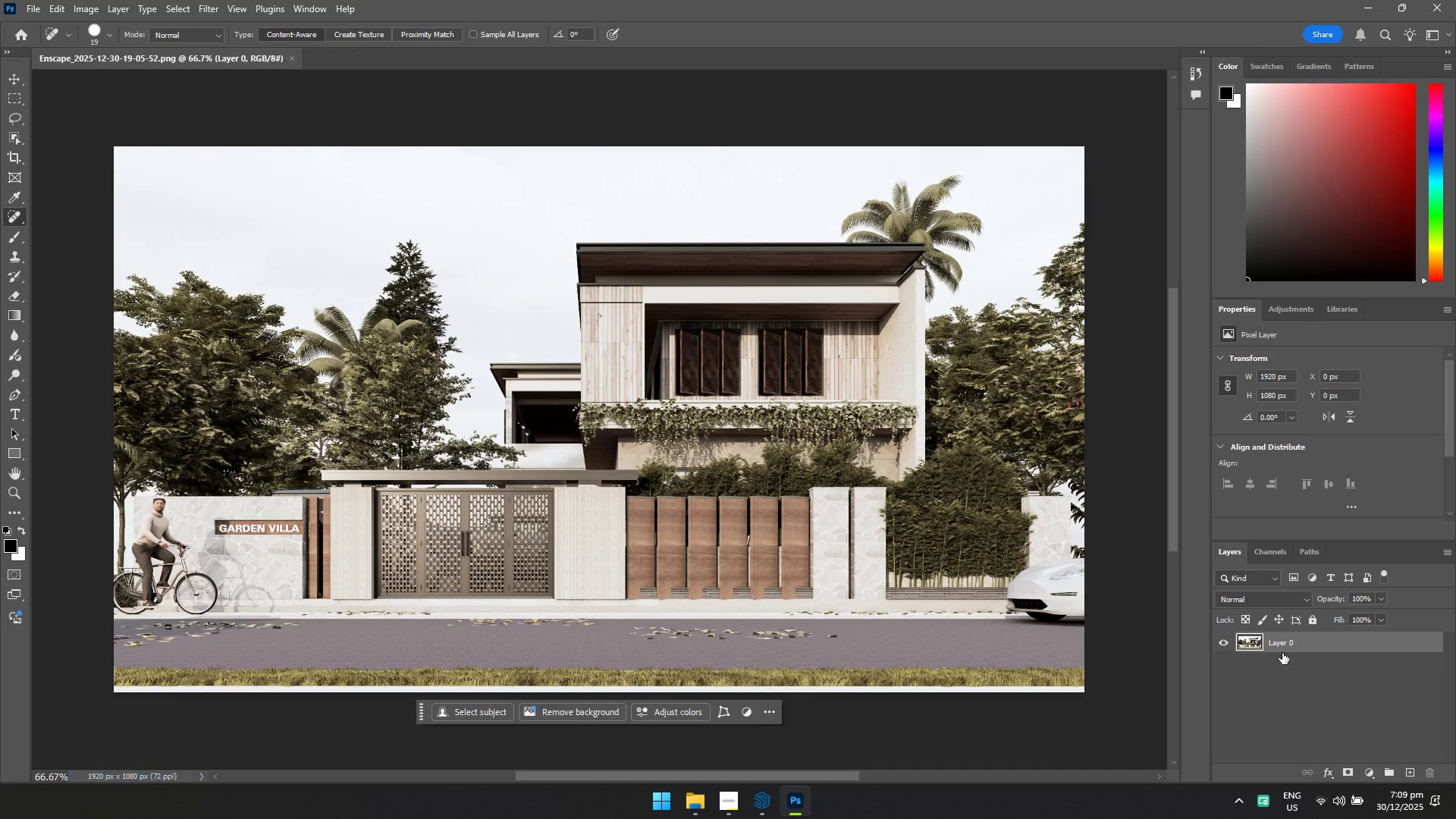 
hold_key(key=ControlLeft, duration=0.86)
 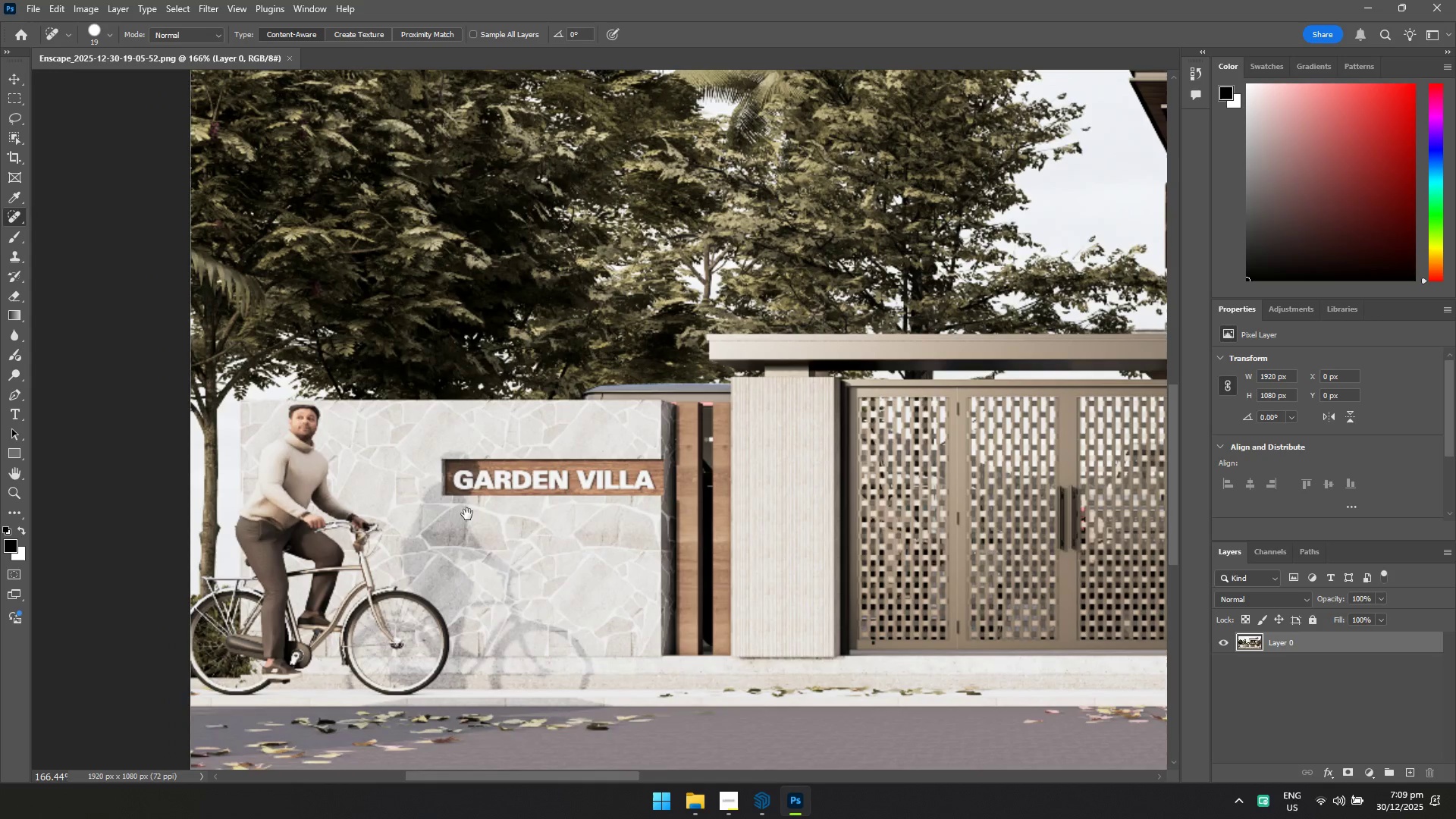 
hold_key(key=Space, duration=0.78)
 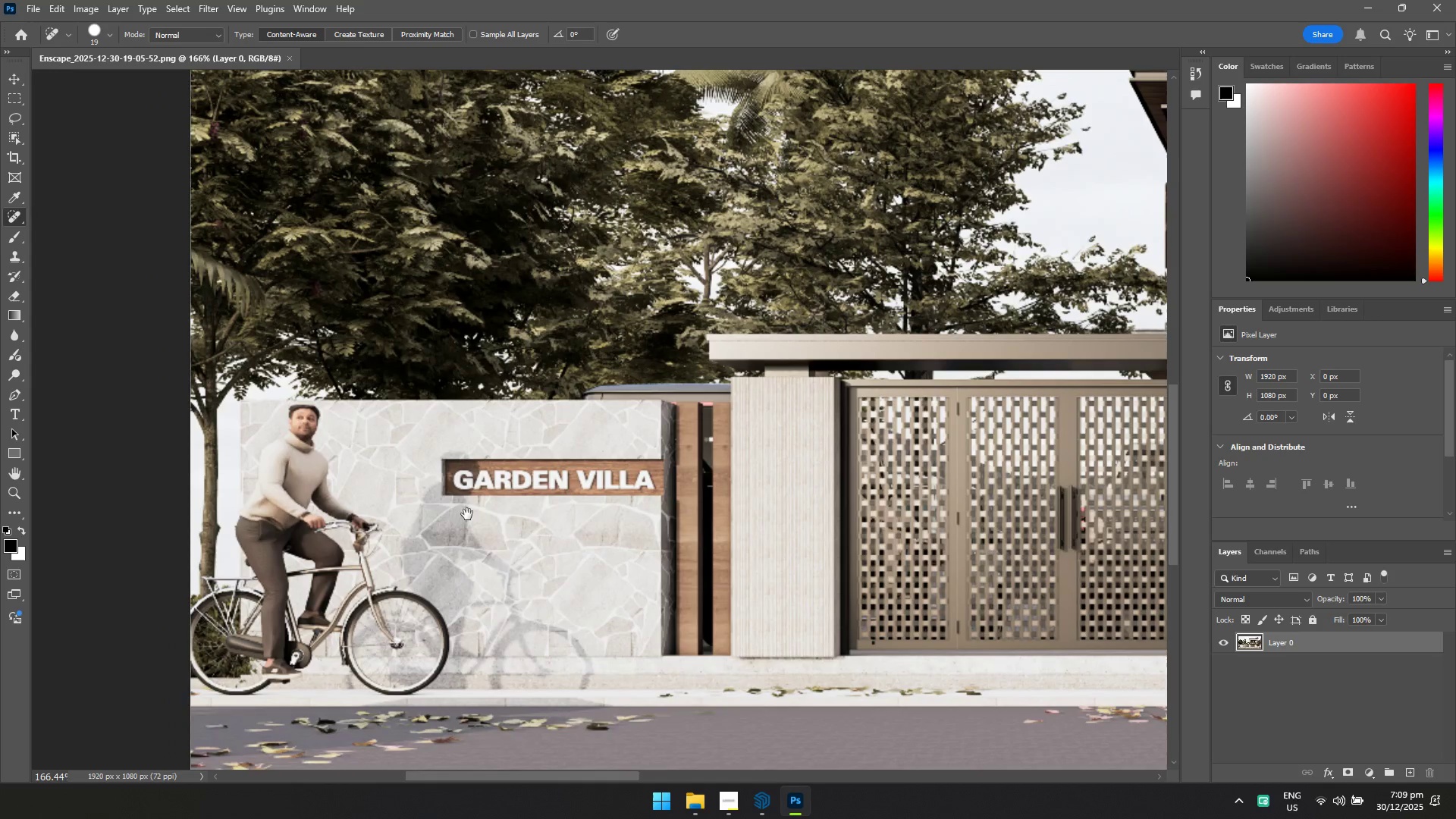 
left_click_drag(start_coordinate=[237, 542], to_coordinate=[296, 563])
 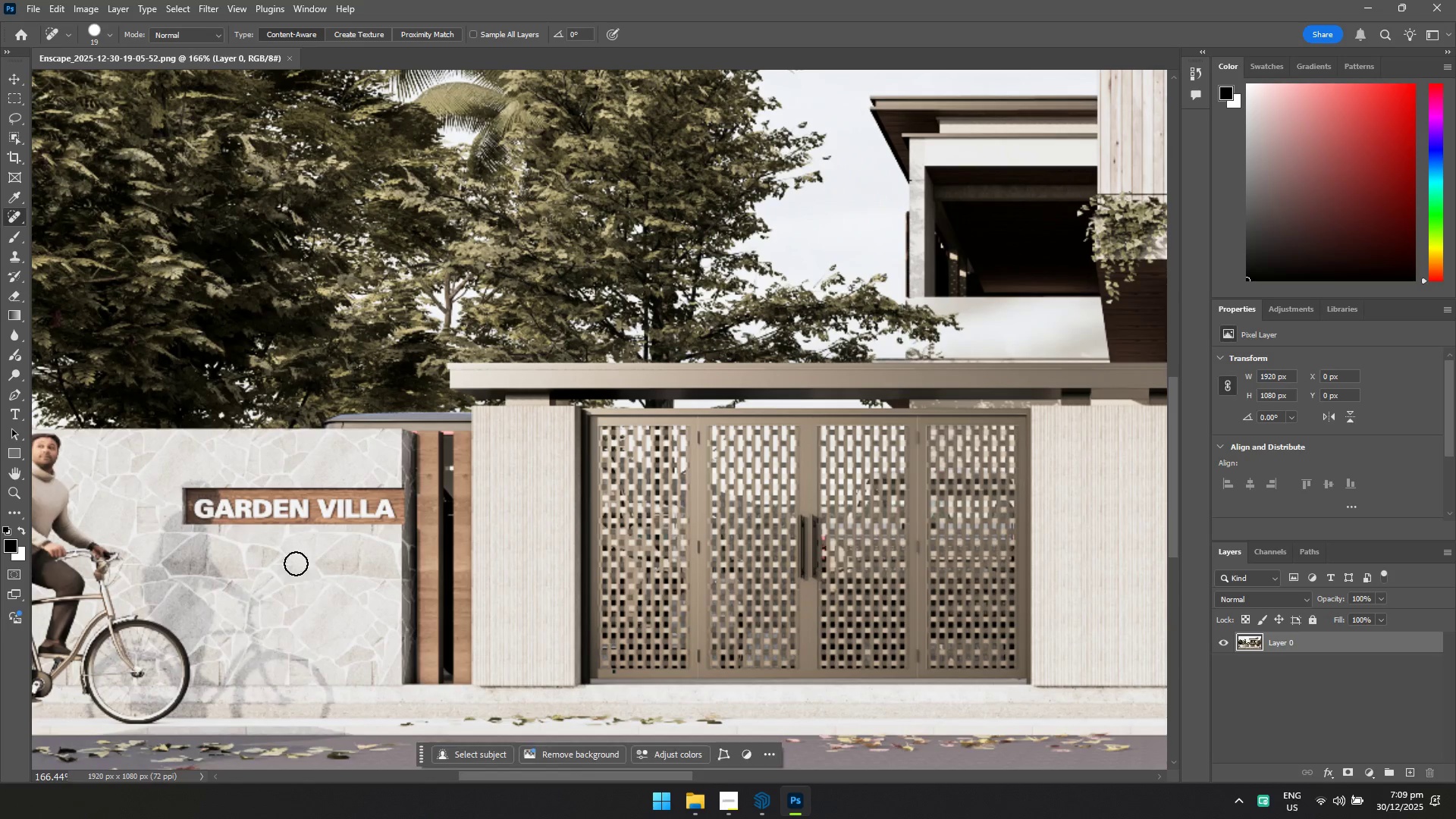 
hold_key(key=Space, duration=0.48)
 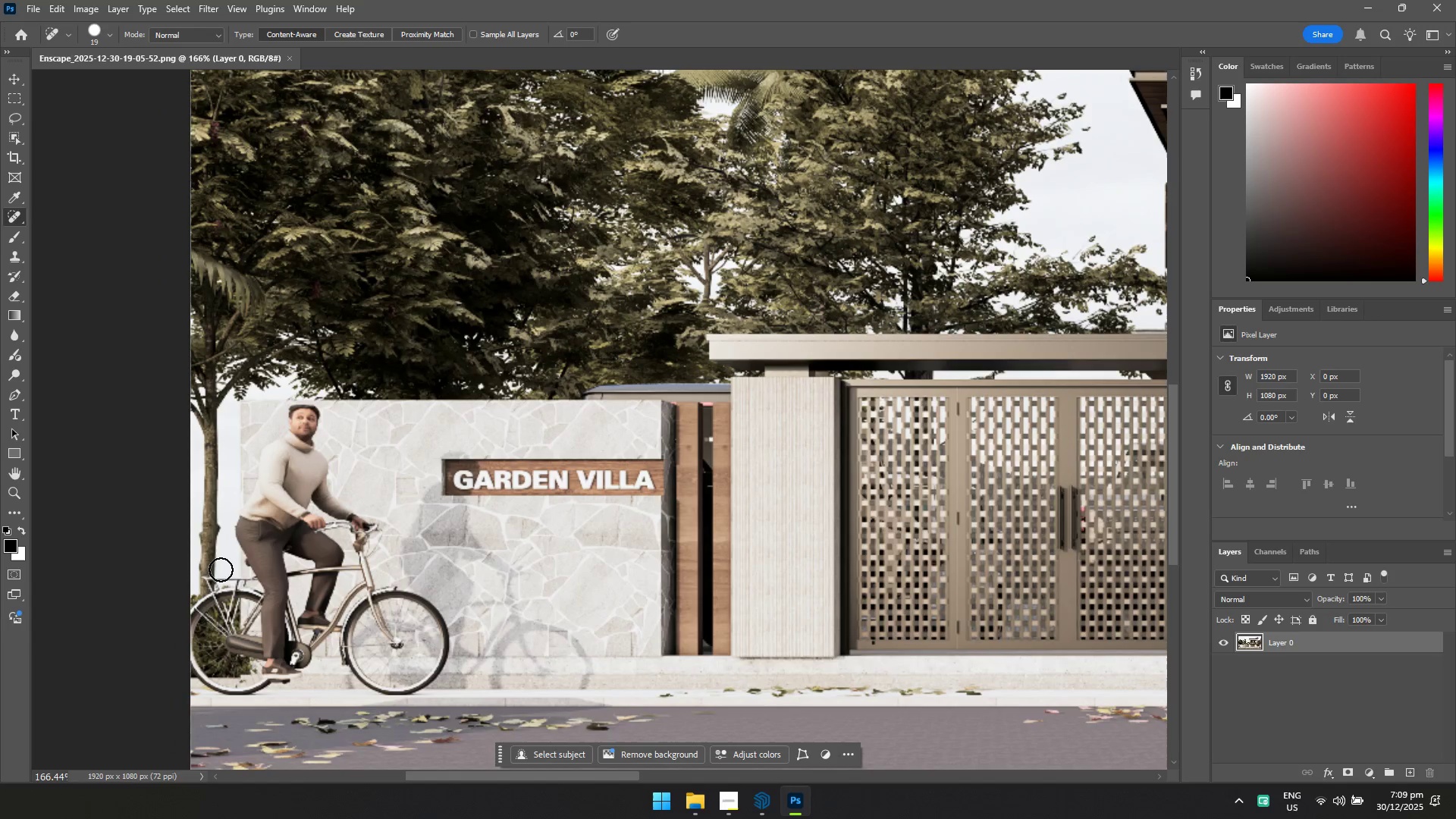 
left_click_drag(start_coordinate=[208, 543], to_coordinate=[467, 514])
 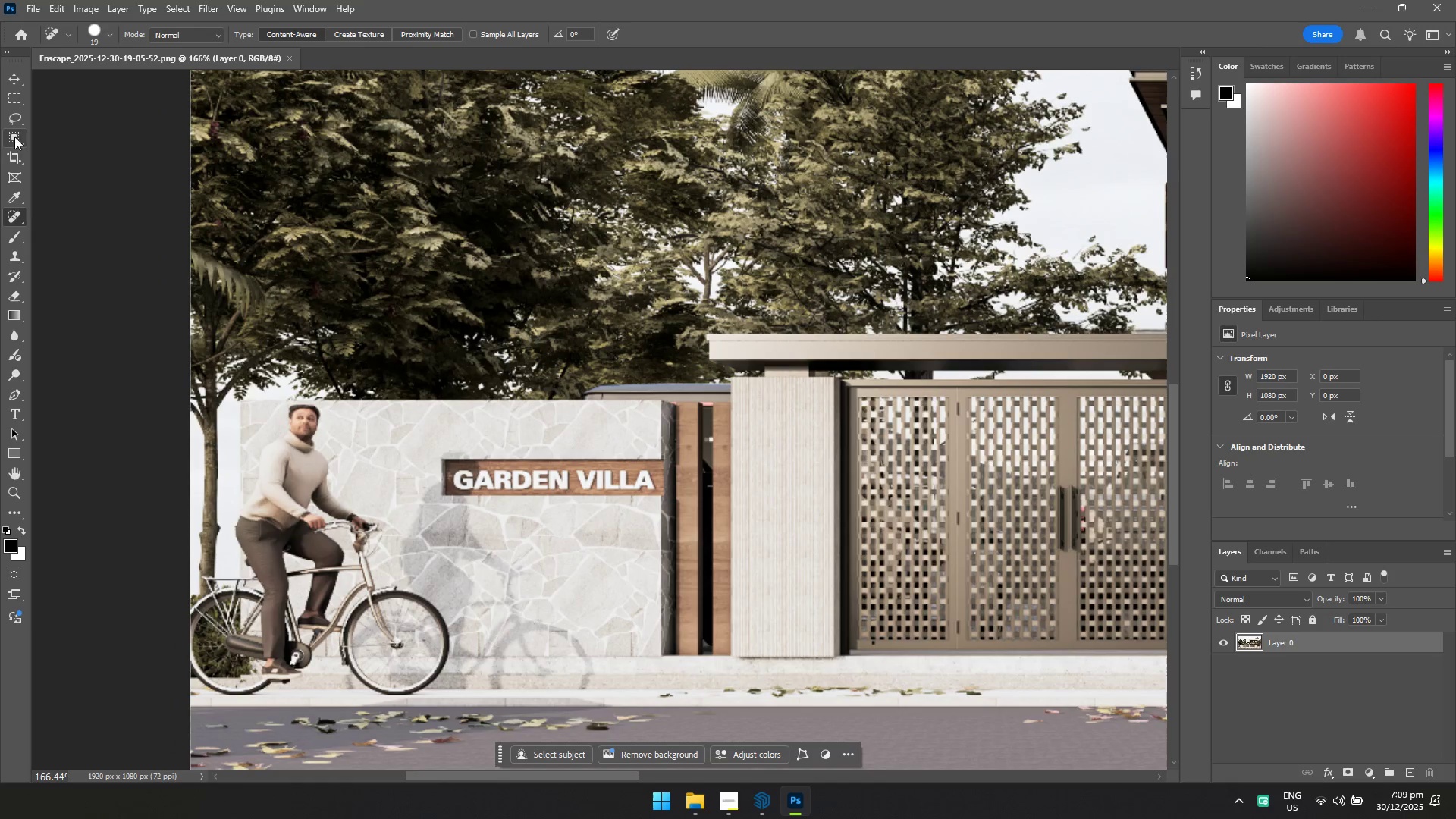 
left_click([14, 119])
 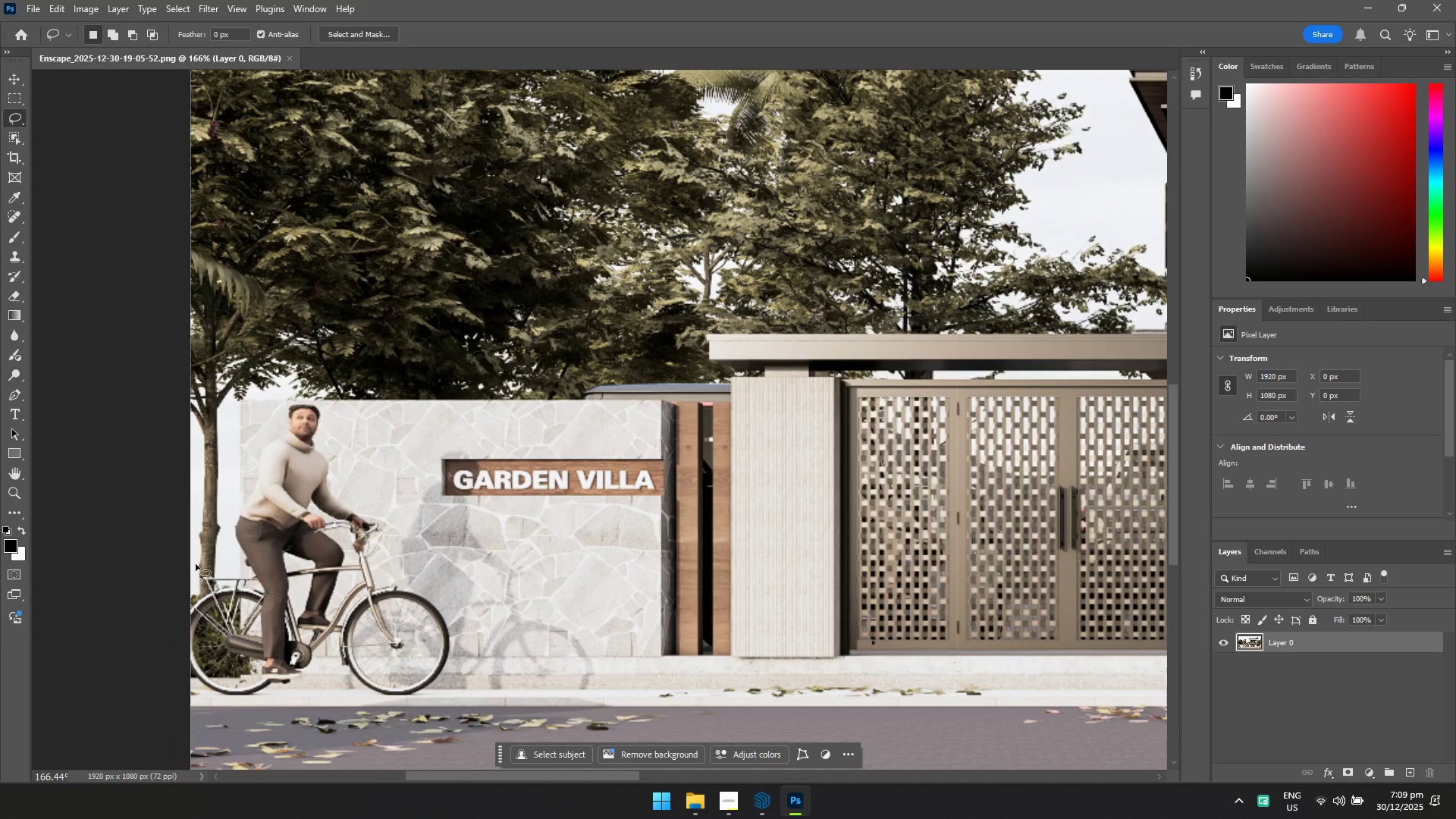 
left_click_drag(start_coordinate=[193, 578], to_coordinate=[181, 684])
 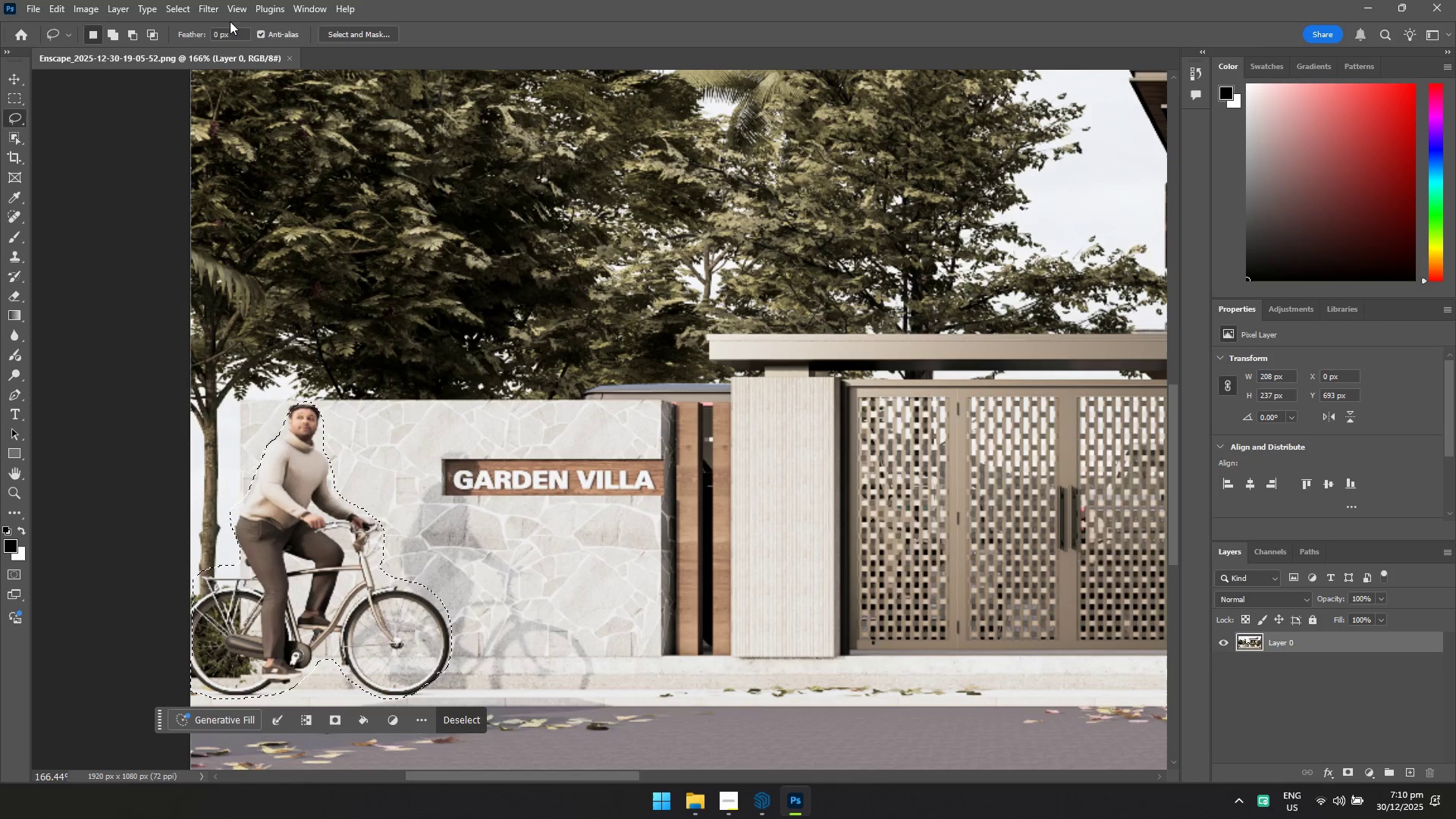 
left_click([184, 9])
 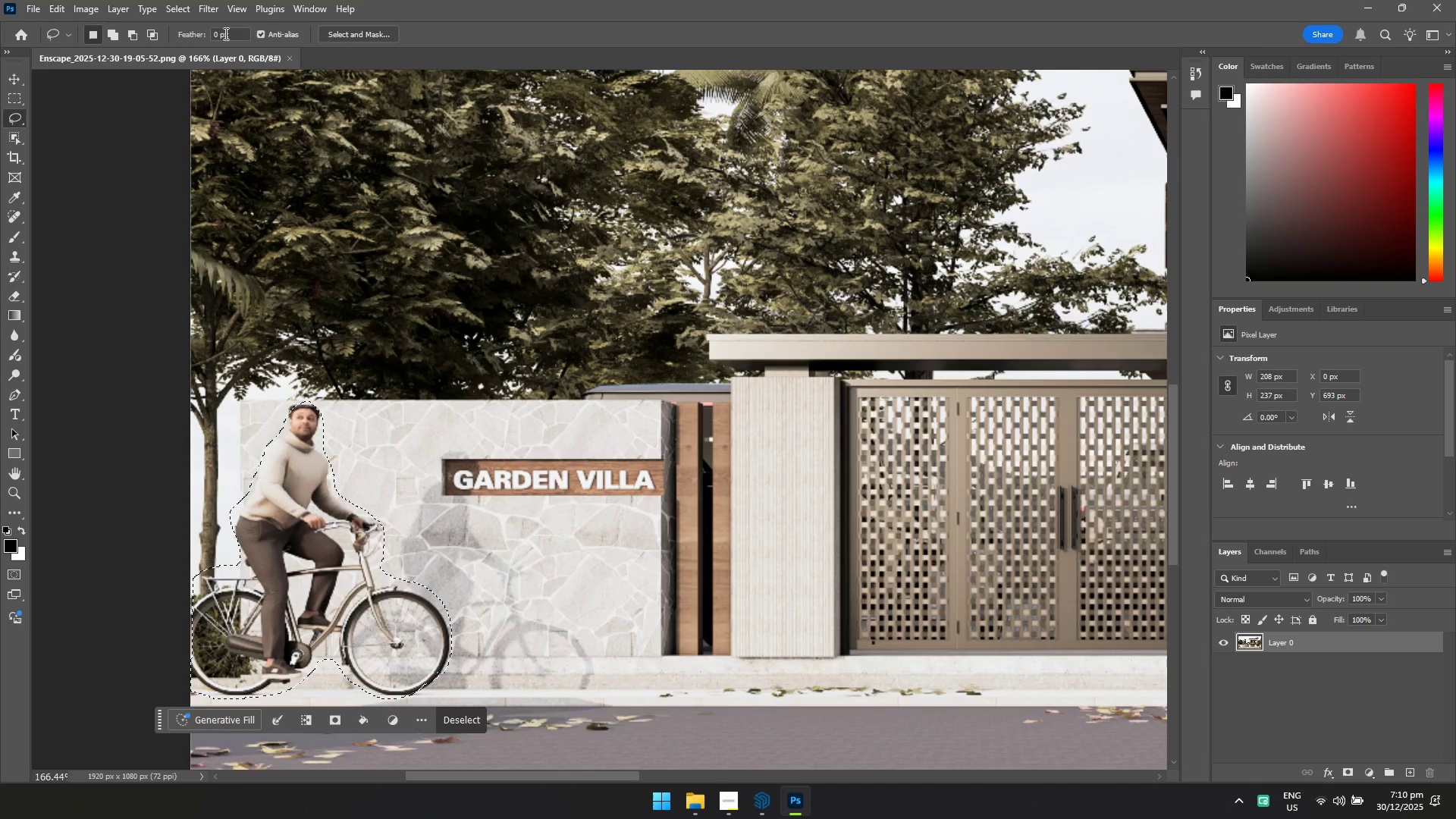 
left_click([206, 9])
 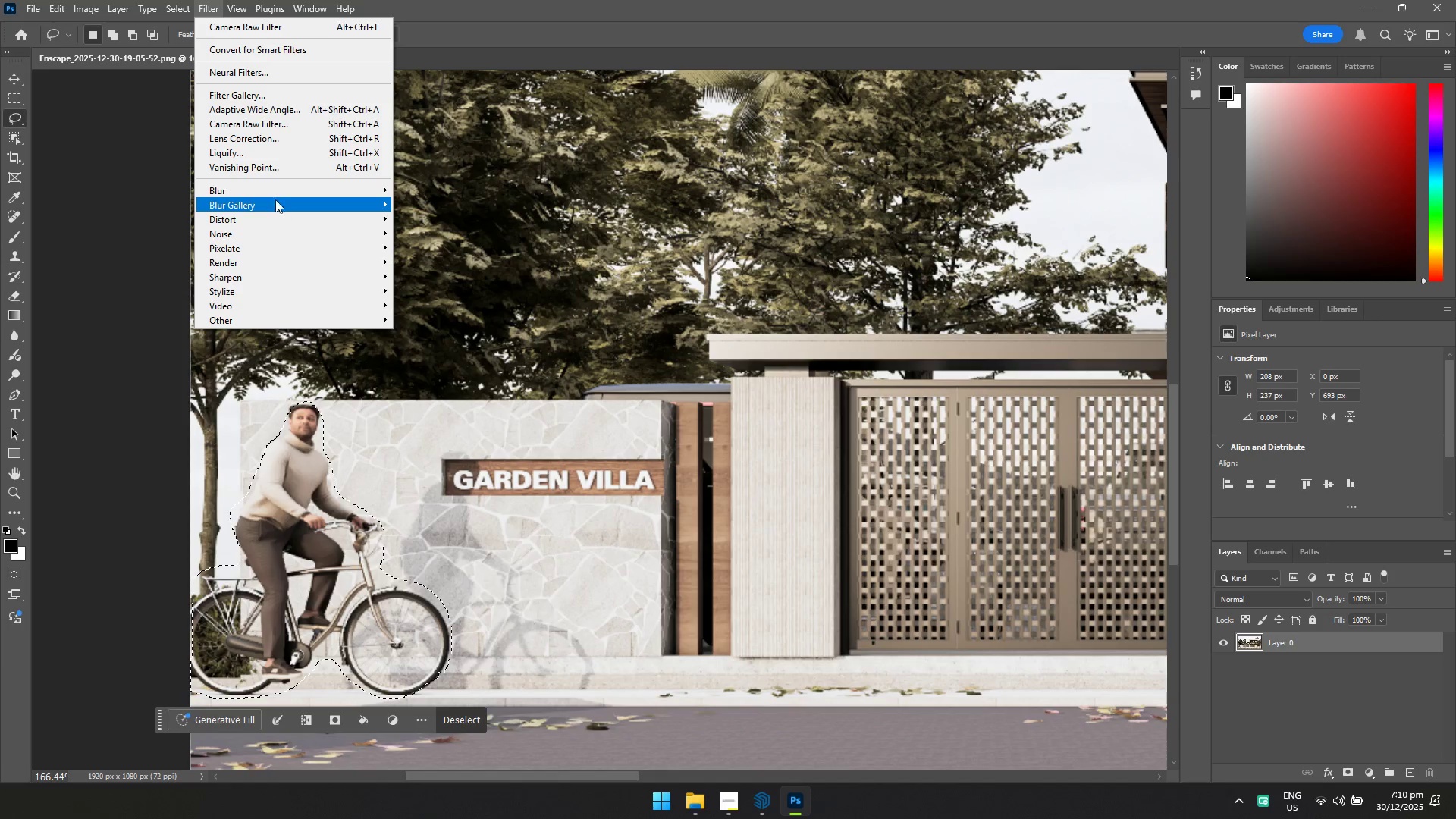 
left_click([272, 191])
 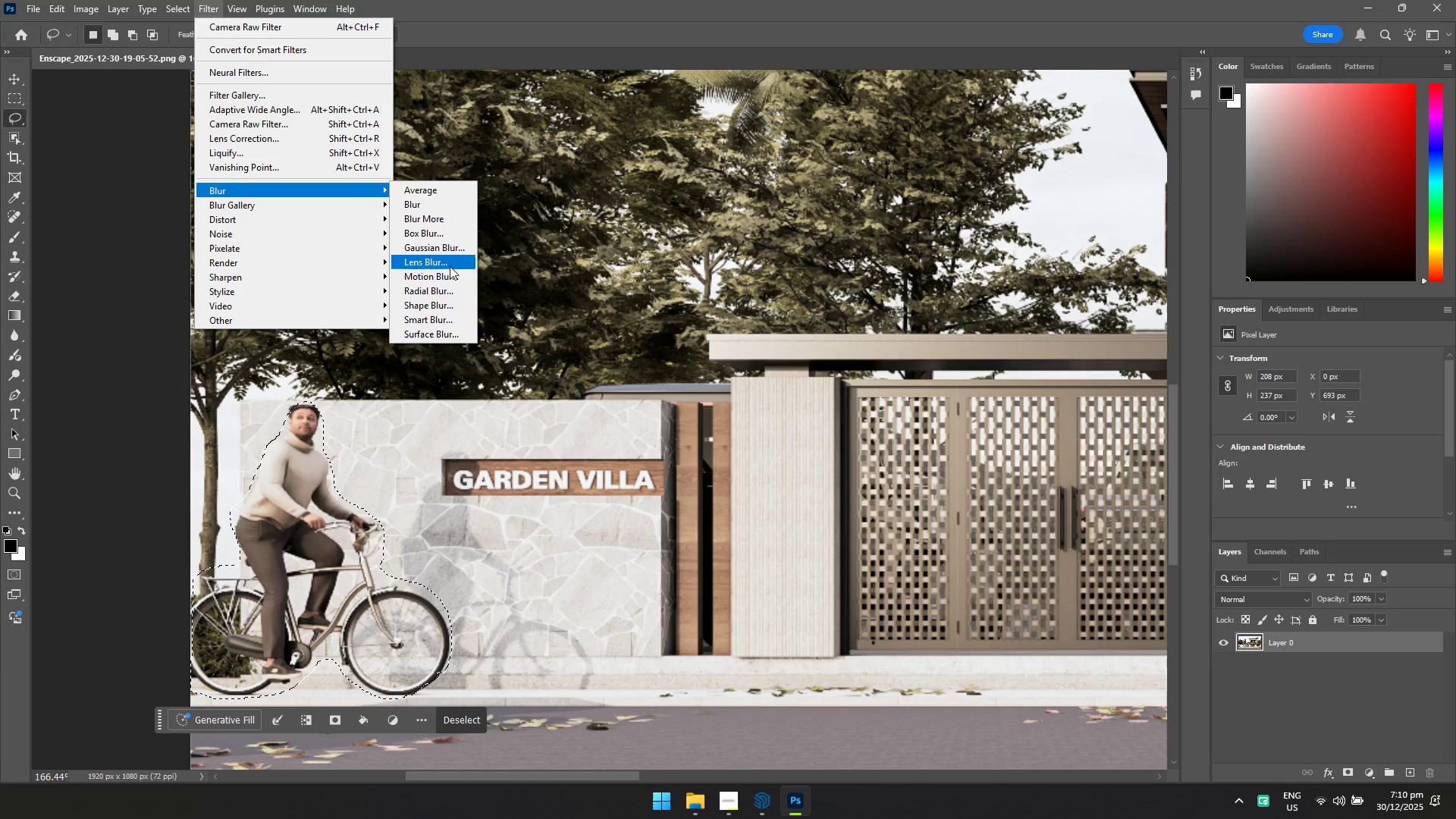 
left_click([450, 275])
 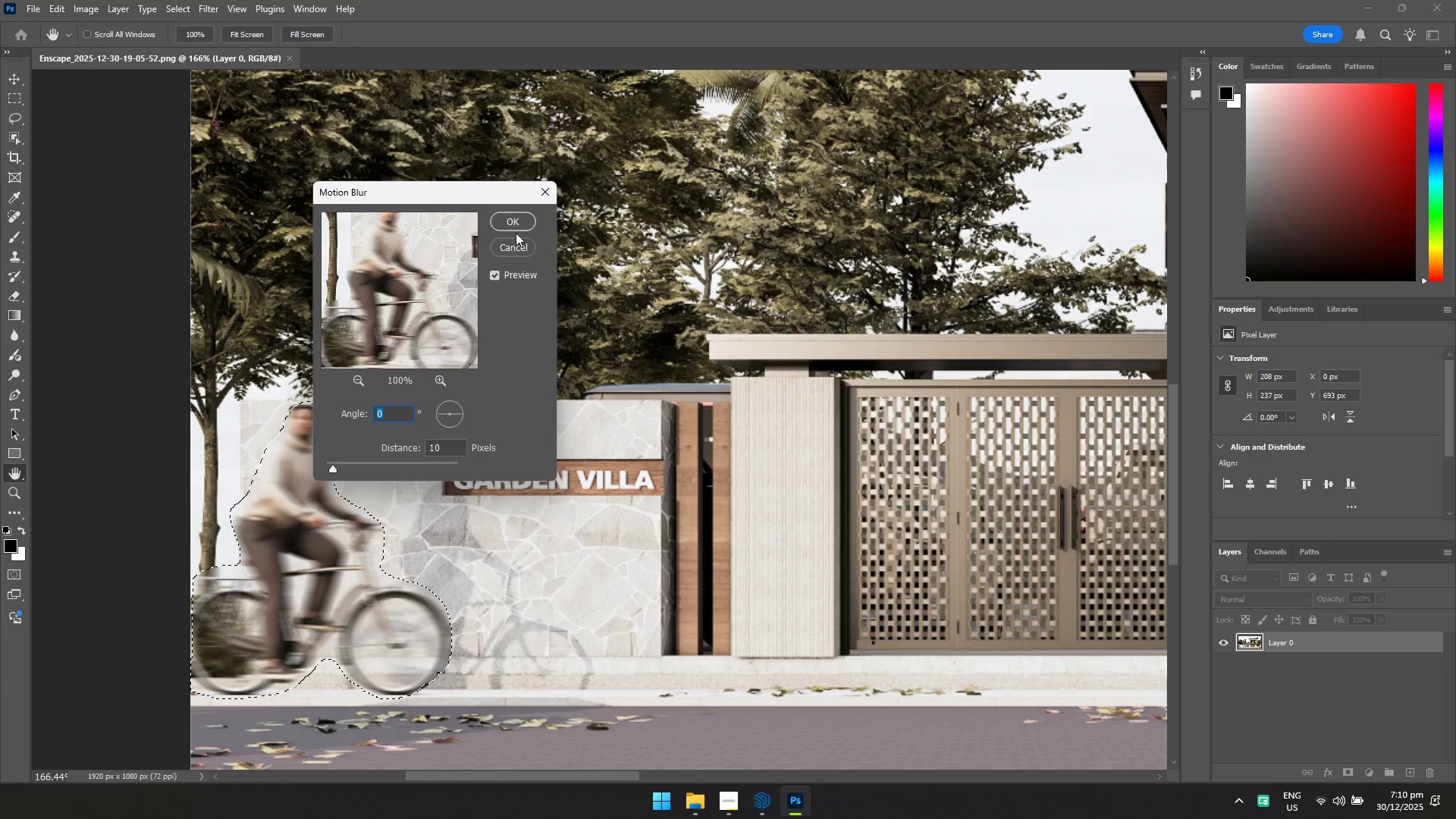 
right_click([650, 355])
 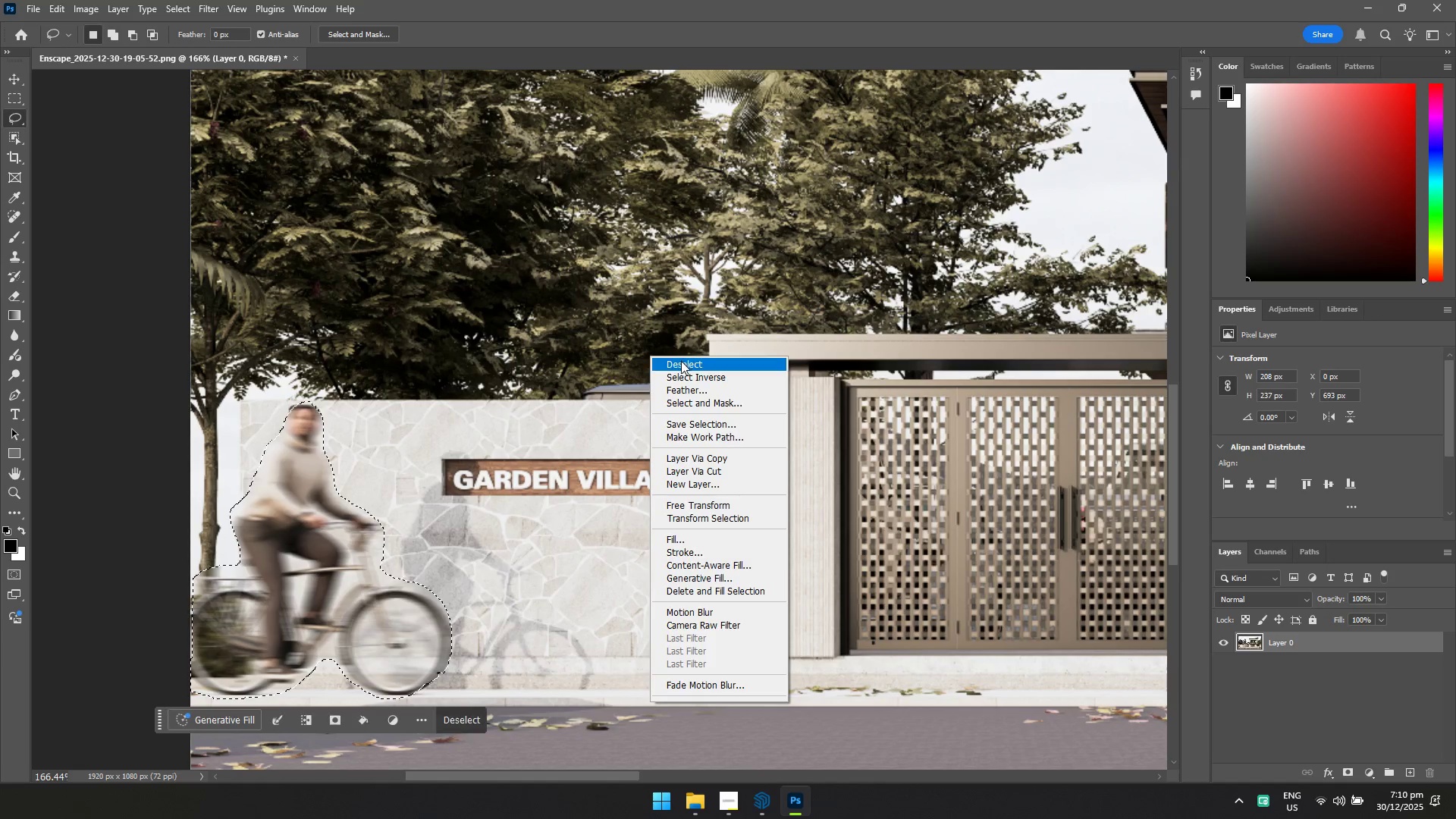 
left_click([683, 363])
 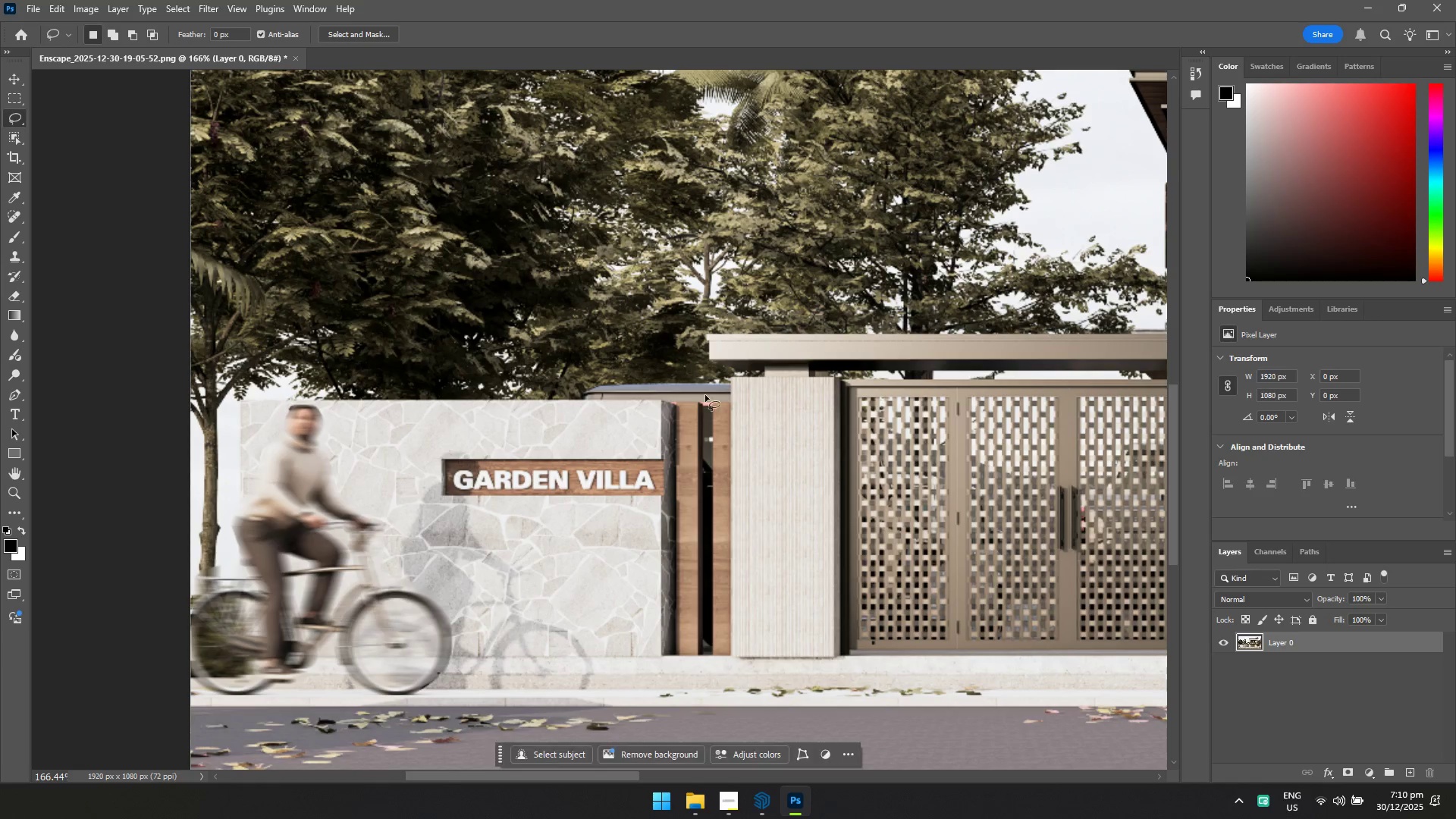 
hold_key(key=Space, duration=0.67)
 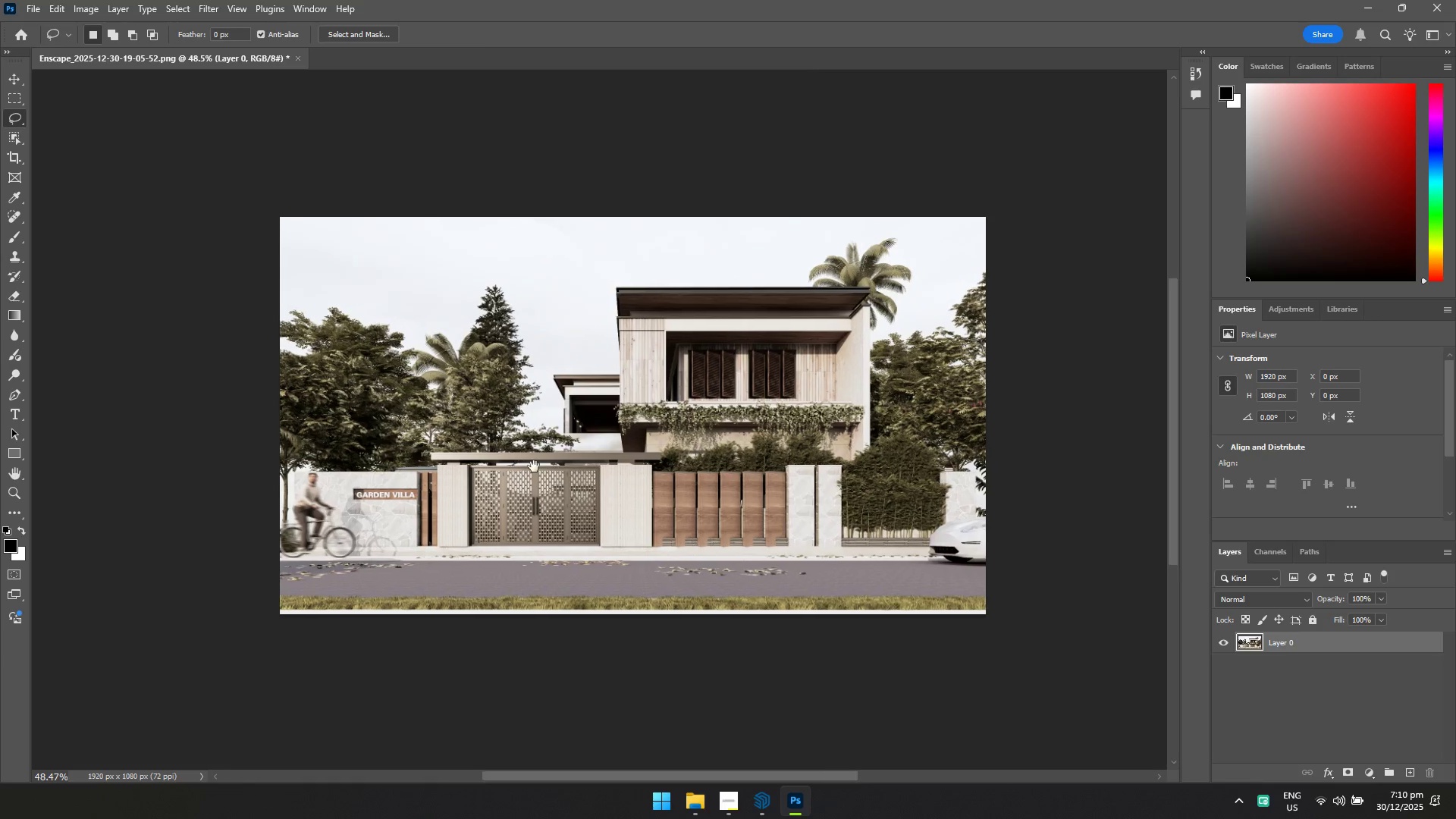 
hold_key(key=ControlLeft, duration=0.66)
left_click_drag(start_coordinate=[786, 458], to_coordinate=[710, 467])
 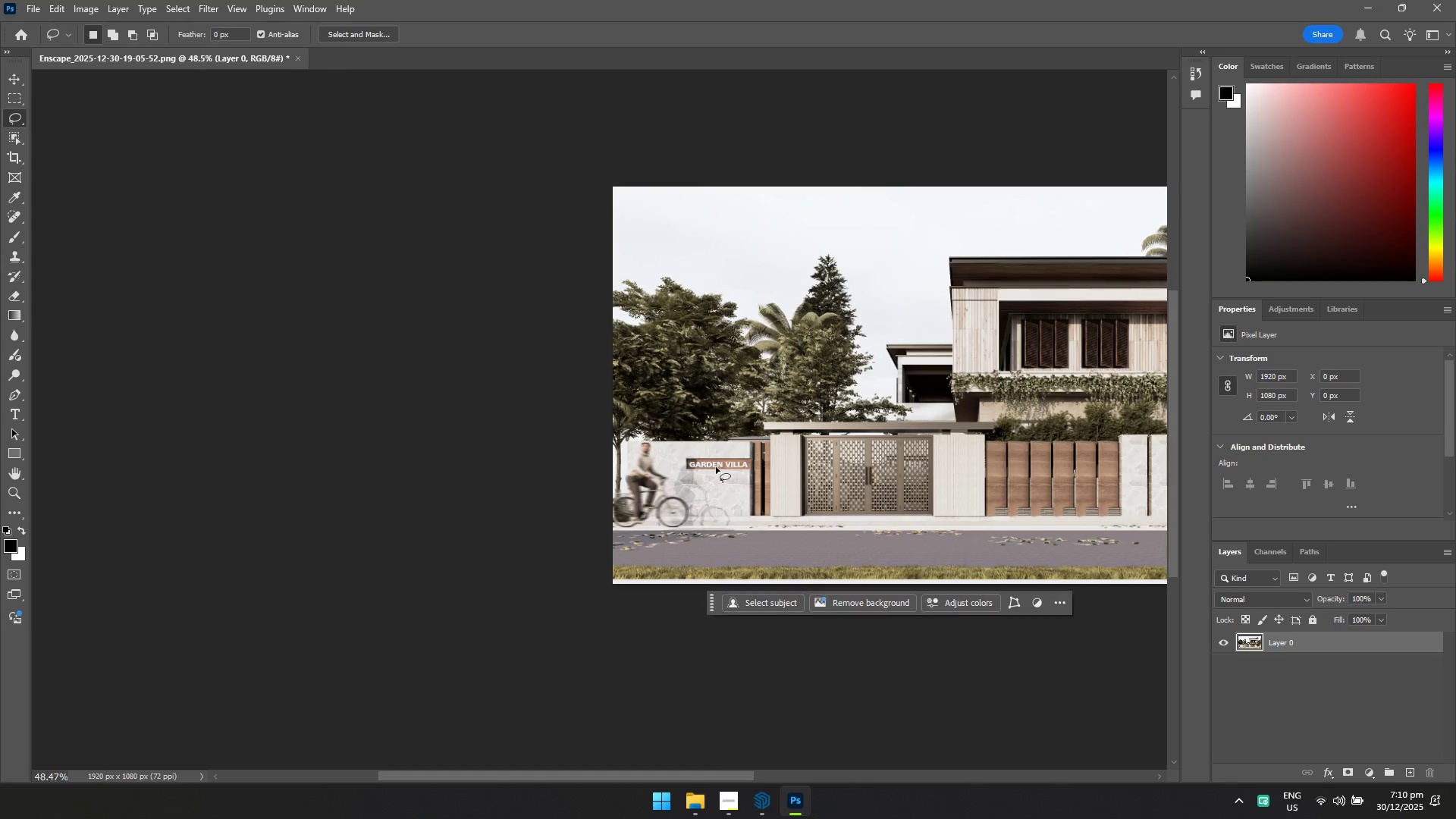 
hold_key(key=Space, duration=0.52)
 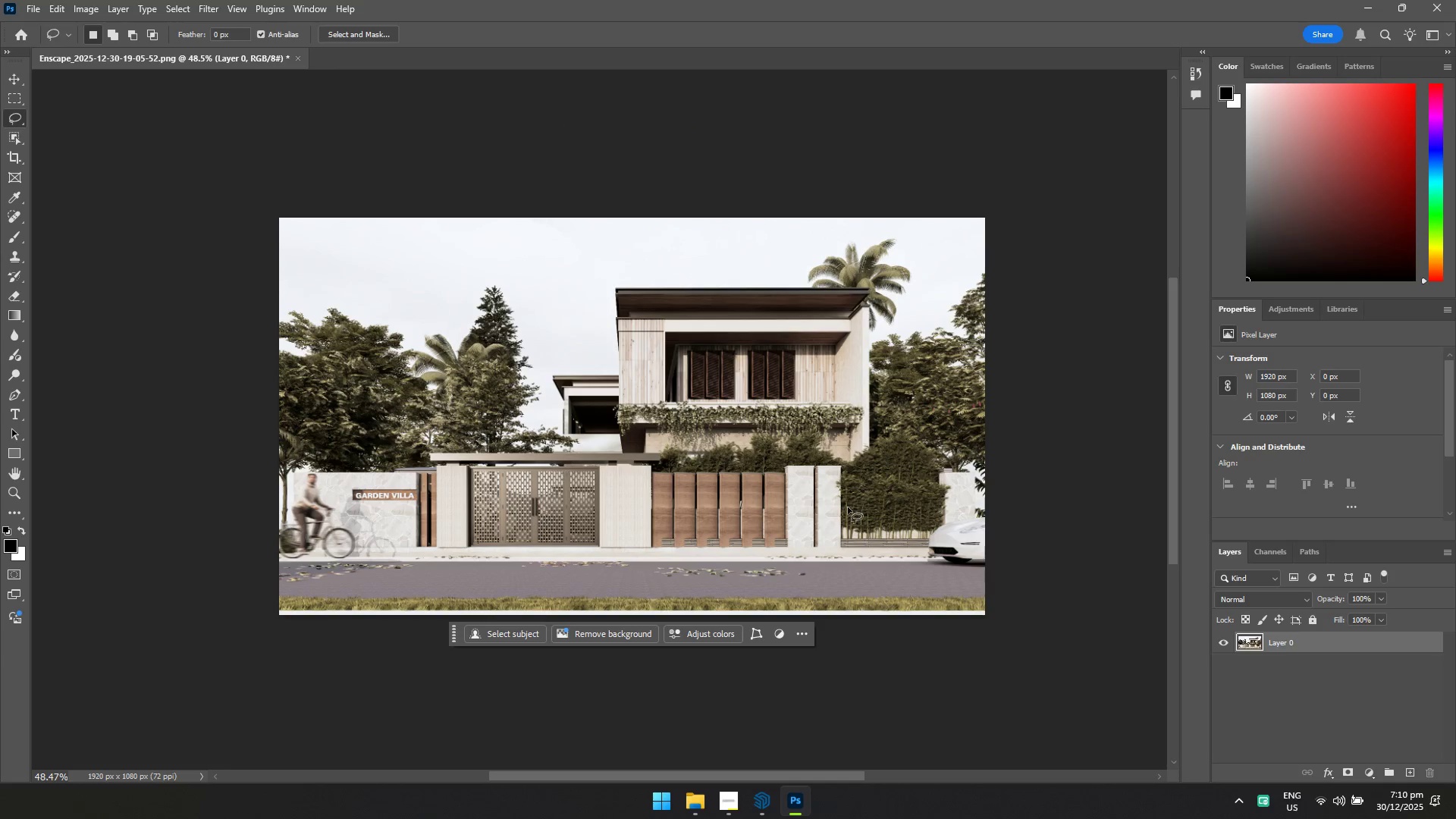 
left_click_drag(start_coordinate=[868, 435], to_coordinate=[534, 466])
 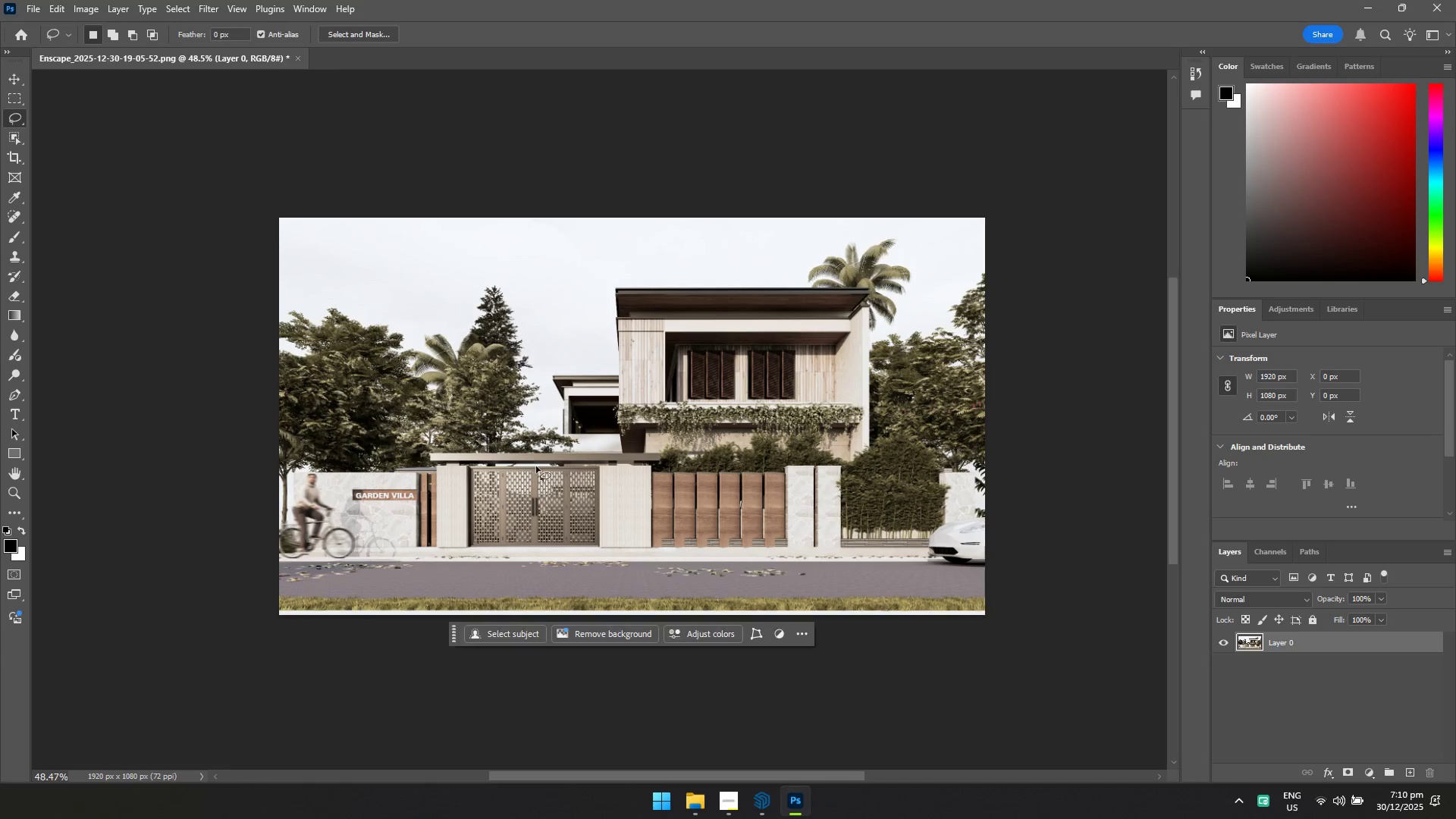 
hold_key(key=ControlLeft, duration=0.31)
 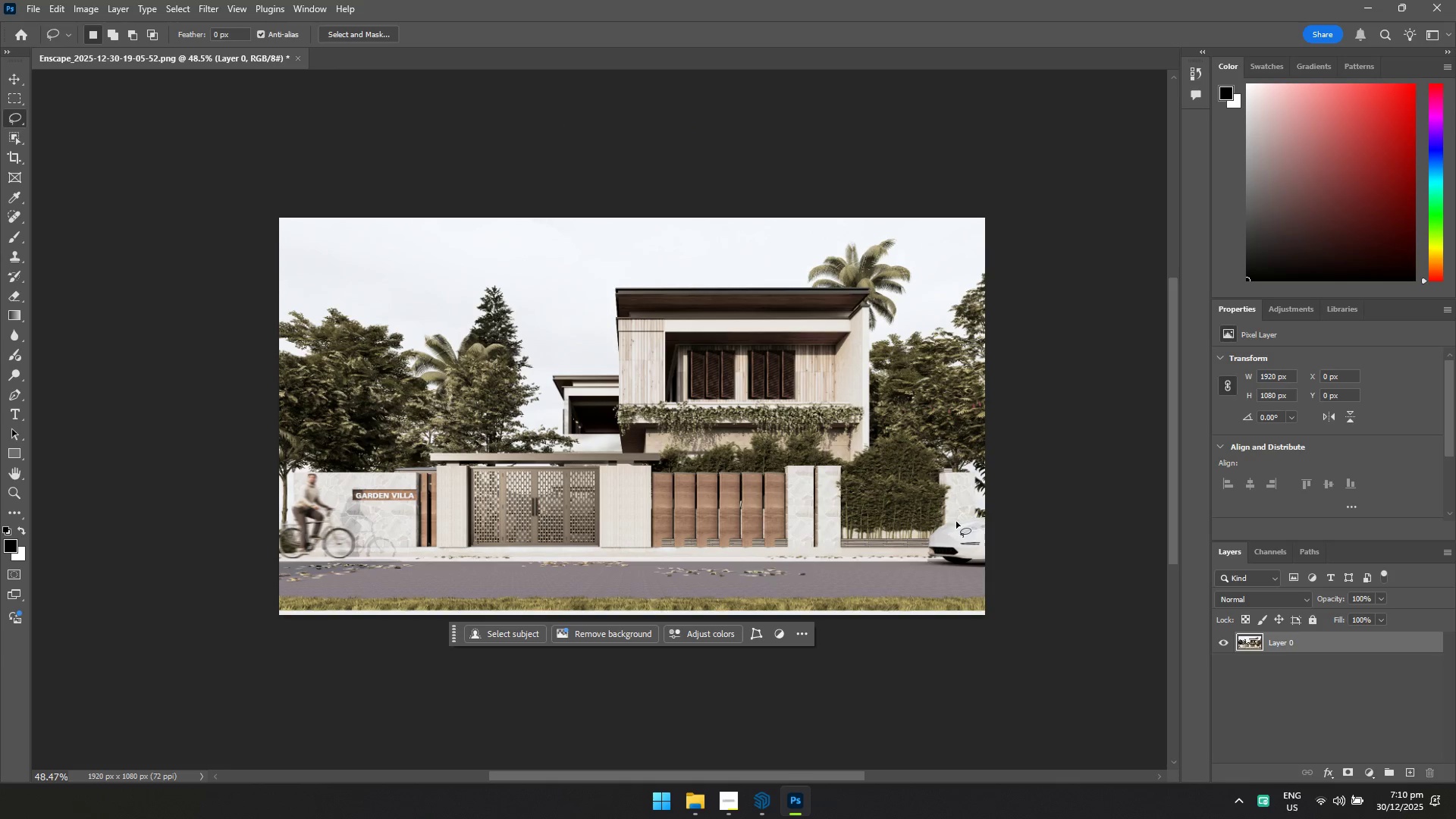 
hold_key(key=Space, duration=0.41)
 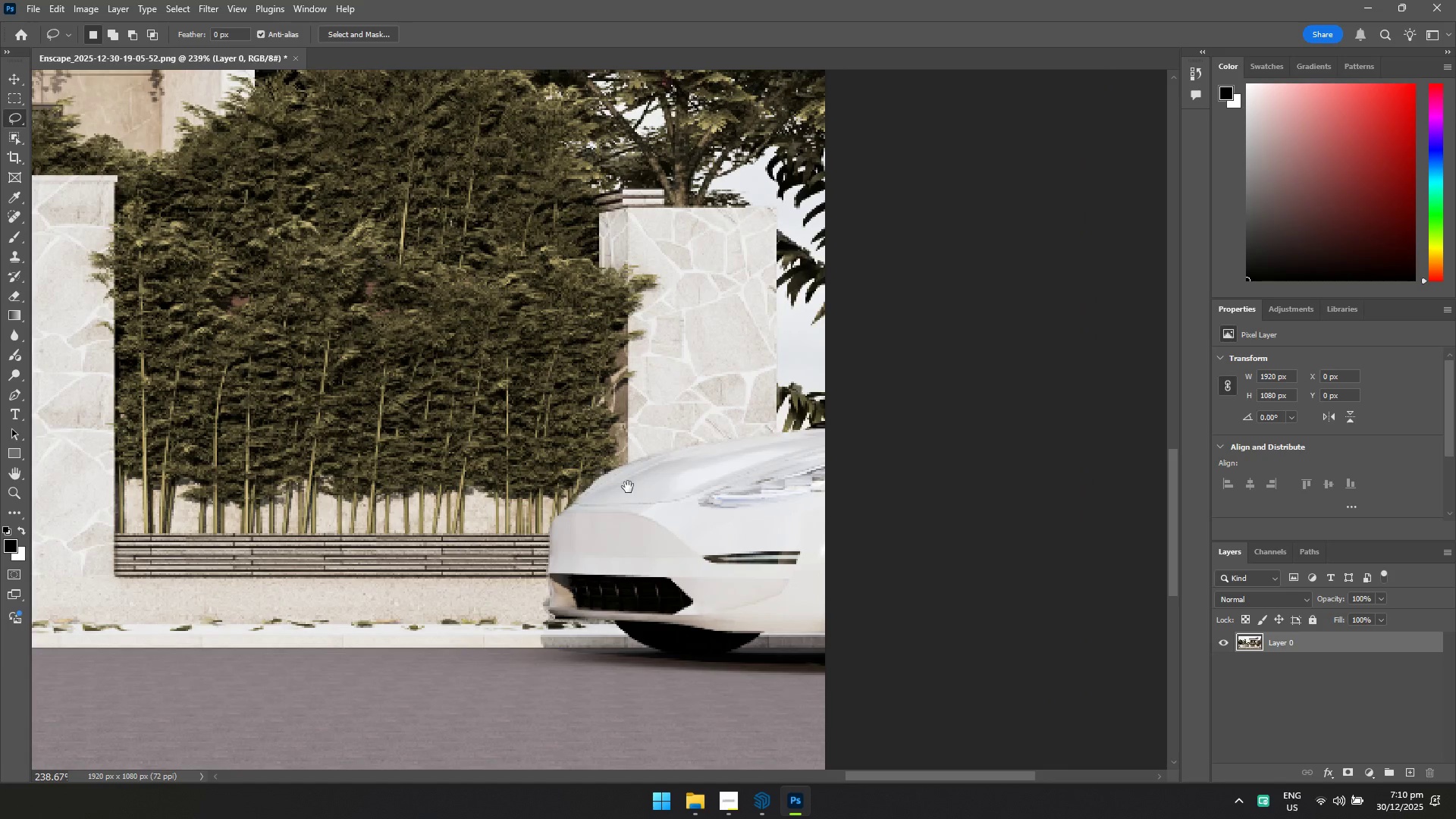 
hold_key(key=ControlLeft, duration=0.41)
left_click_drag(start_coordinate=[924, 520], to_coordinate=[1020, 578])
 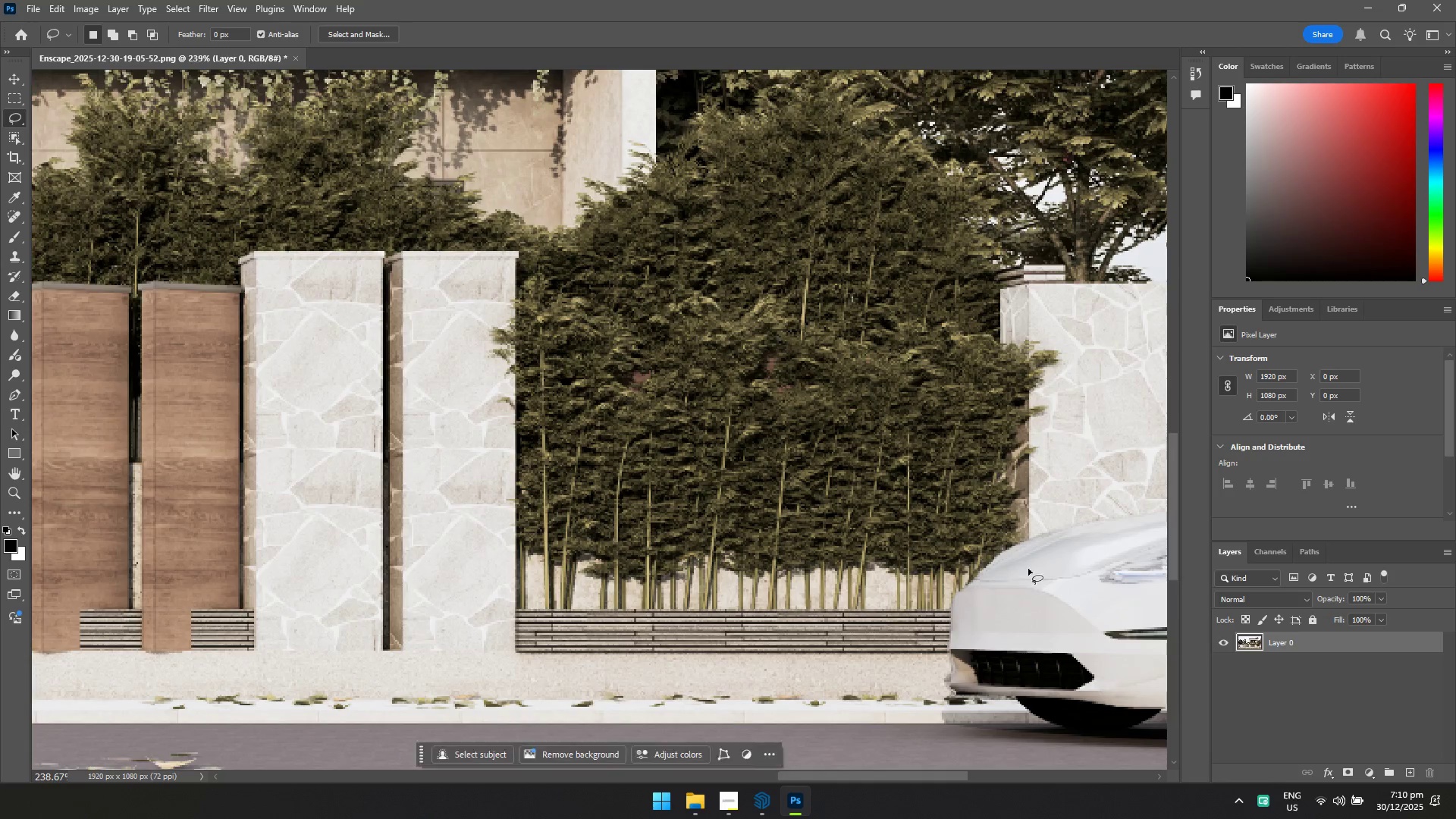 
hold_key(key=Space, duration=0.41)
 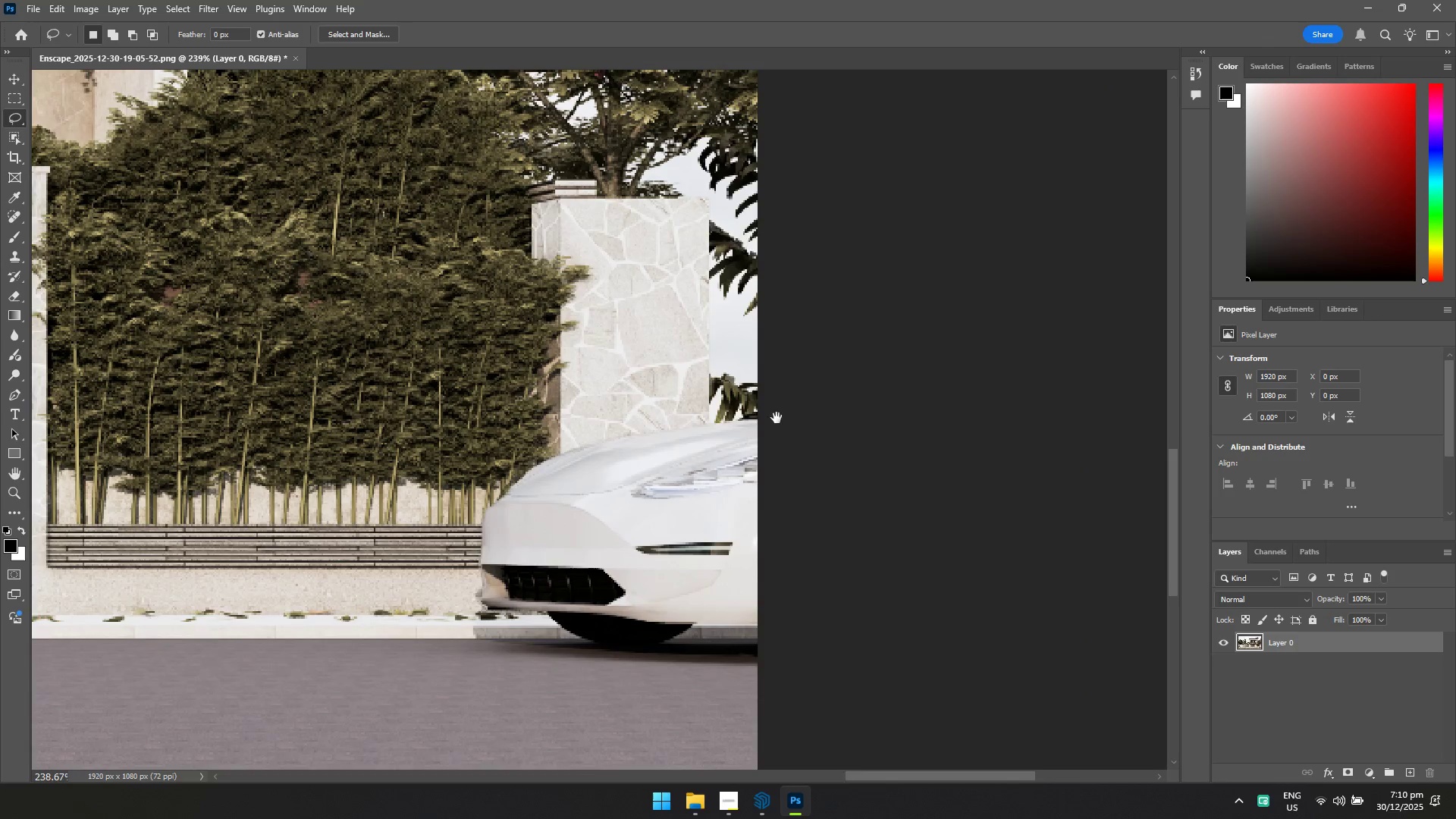 
left_click_drag(start_coordinate=[1029, 563], to_coordinate=[628, 487])
 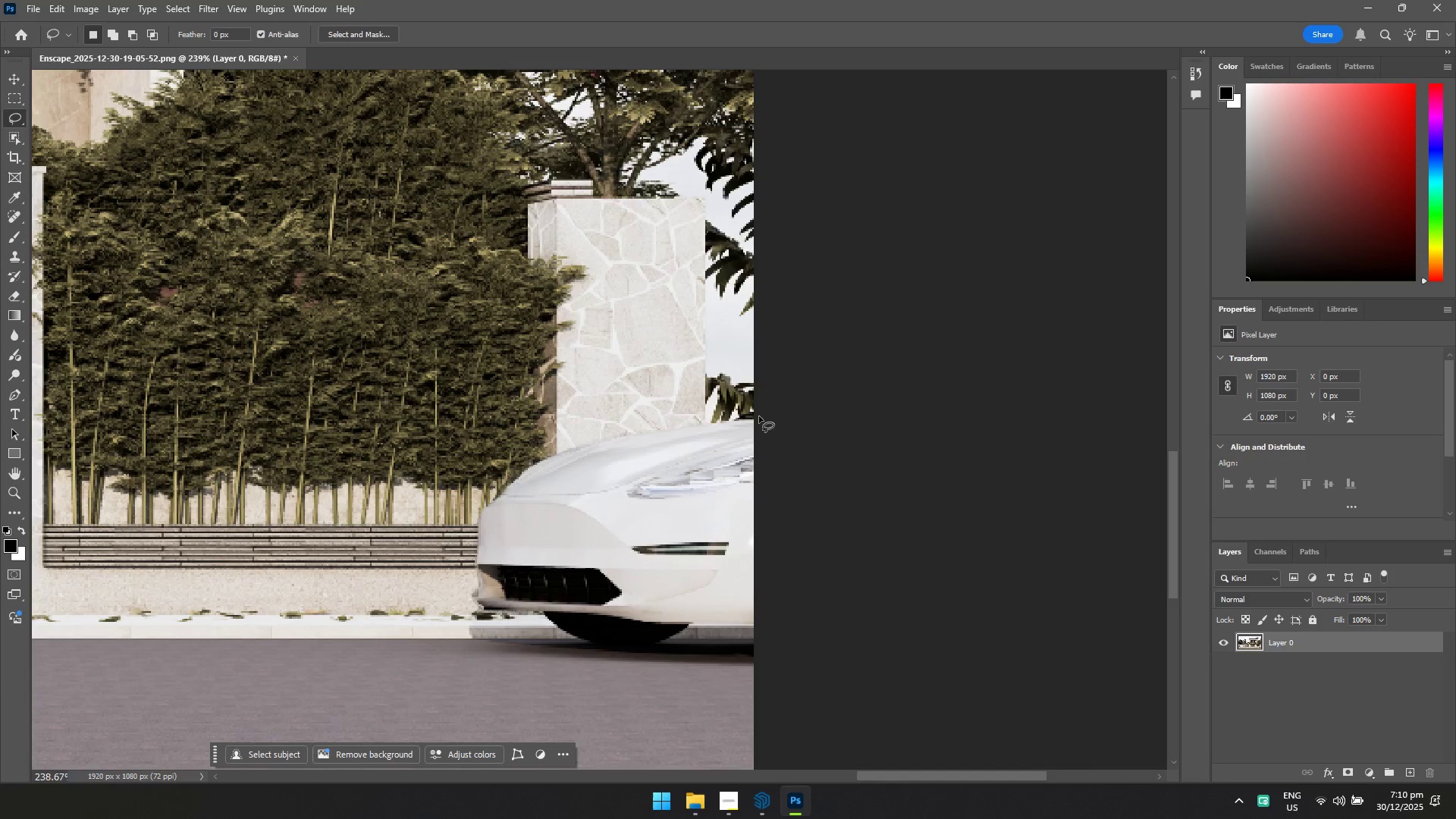 
left_click_drag(start_coordinate=[756, 412], to_coordinate=[830, 642])
 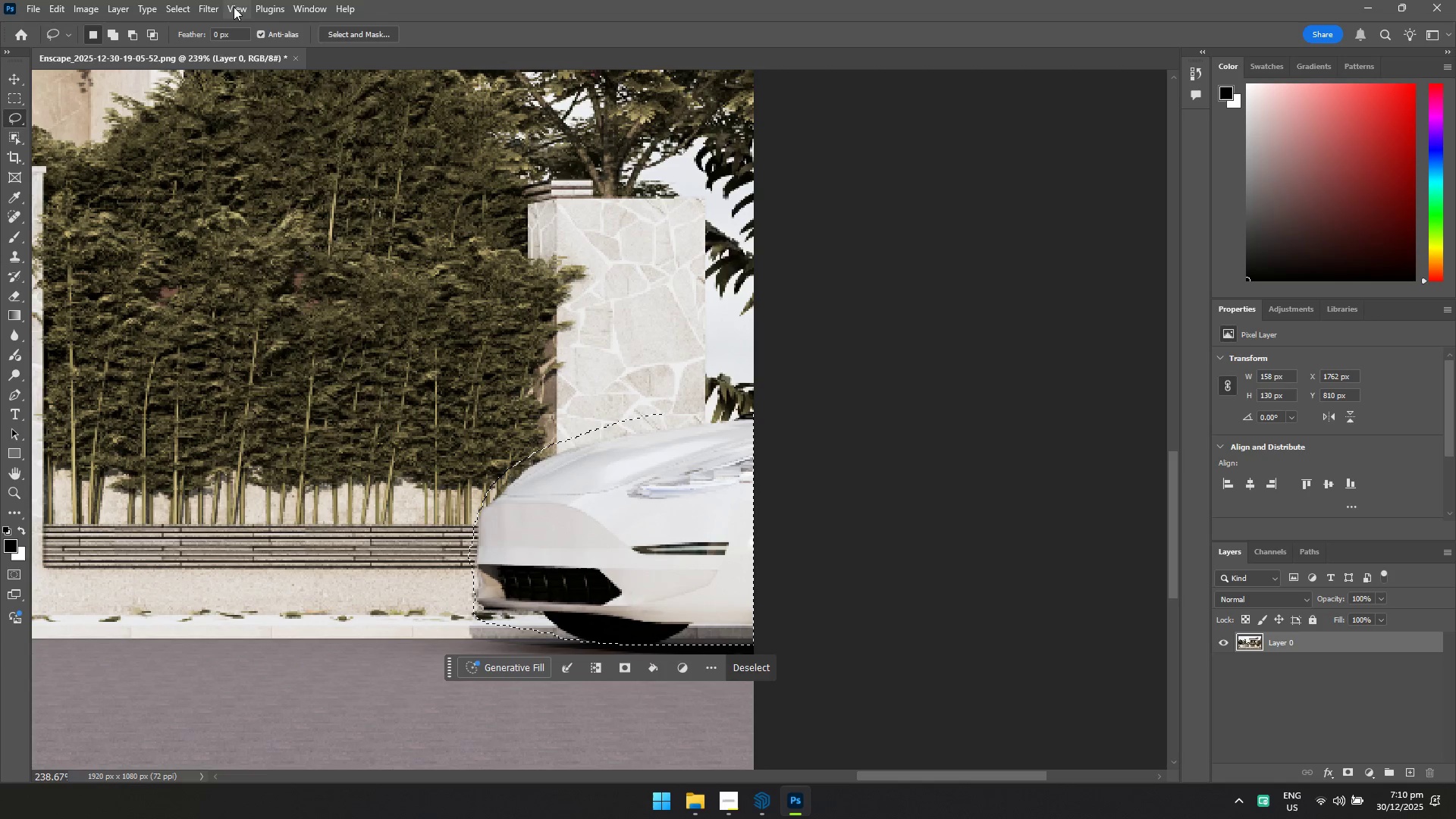 
double_click([216, 6])
 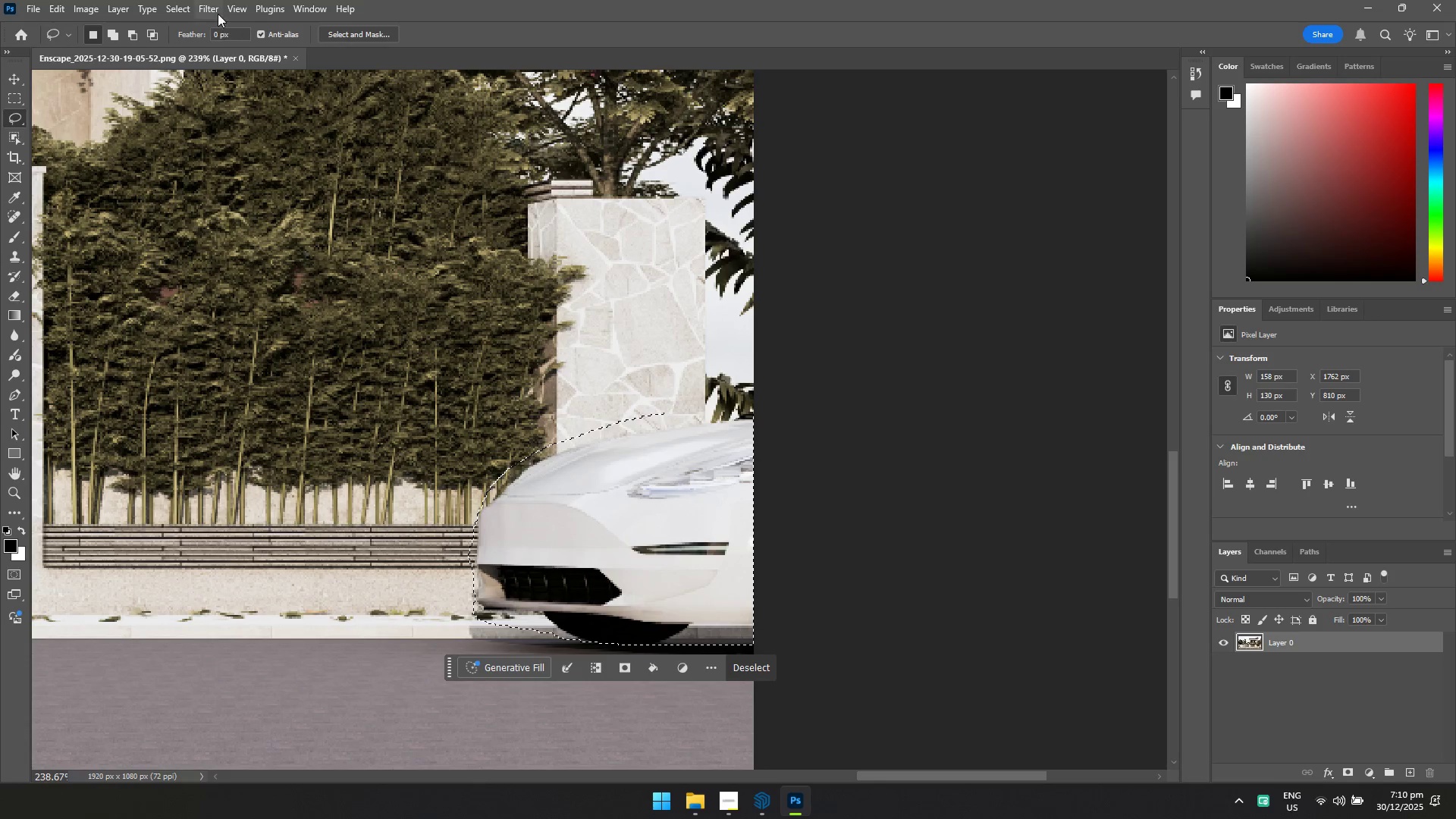 
left_click([212, 5])
 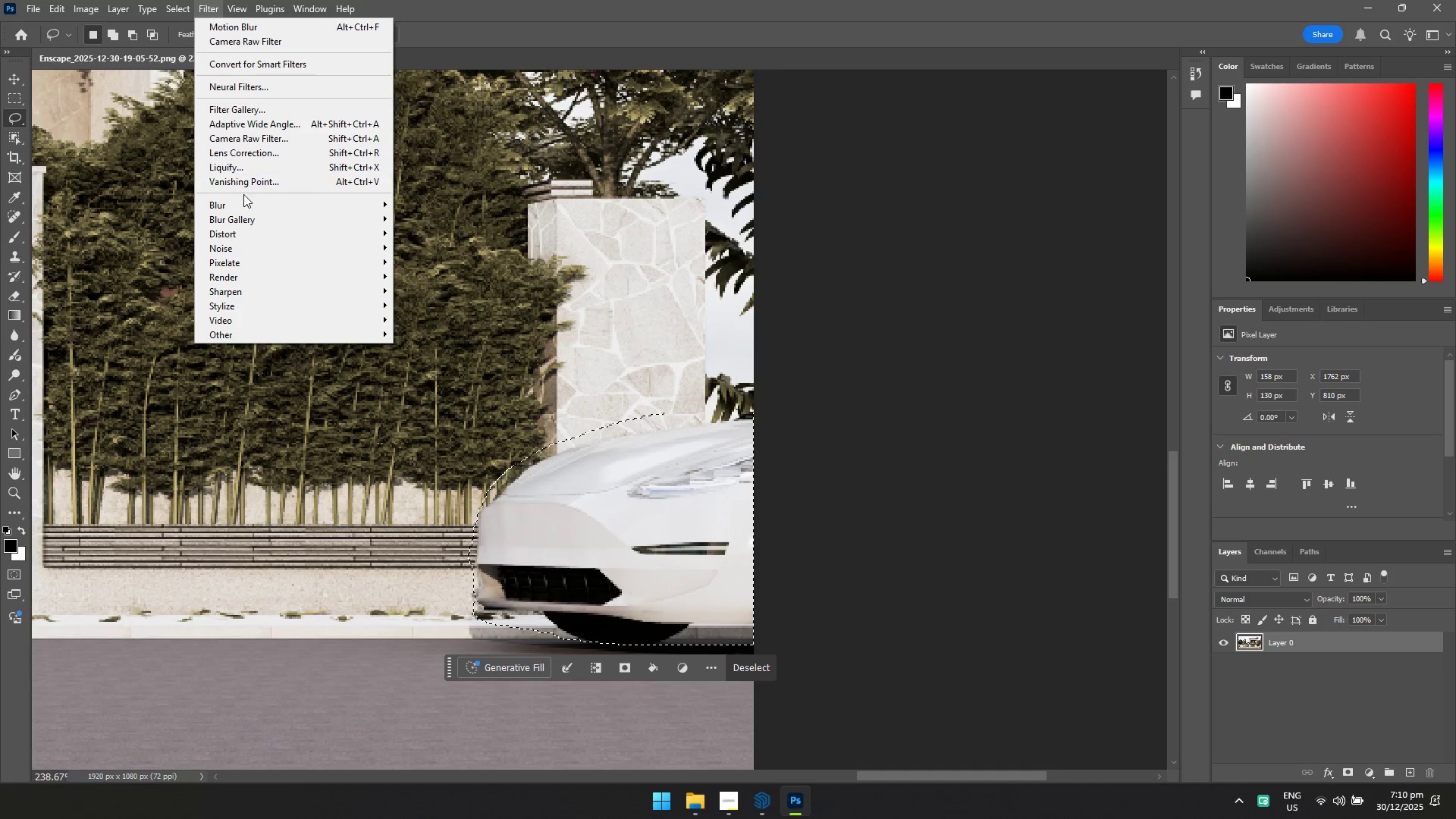 
left_click([241, 201])
 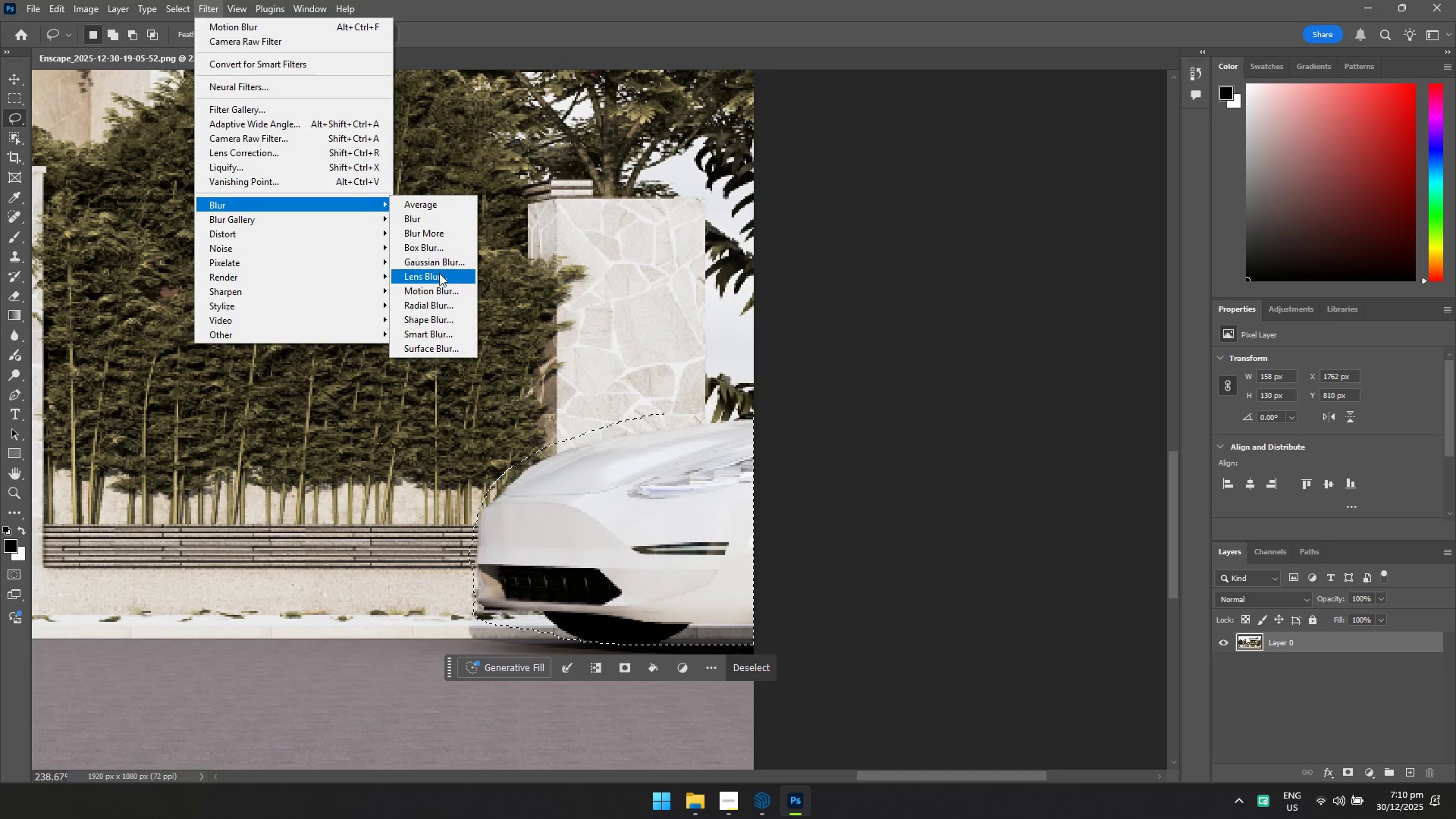 
left_click([442, 290])
 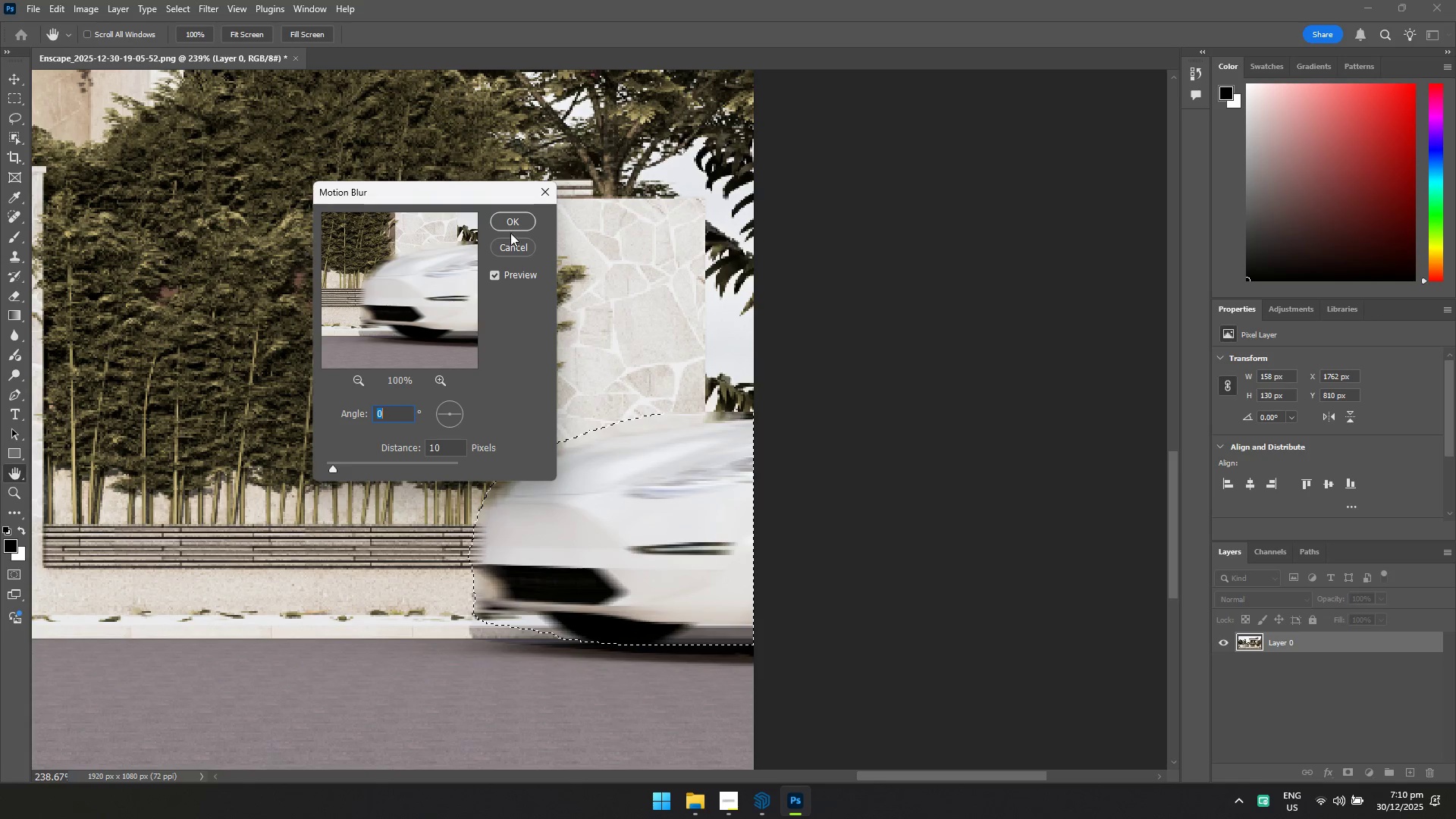 
left_click([504, 218])
 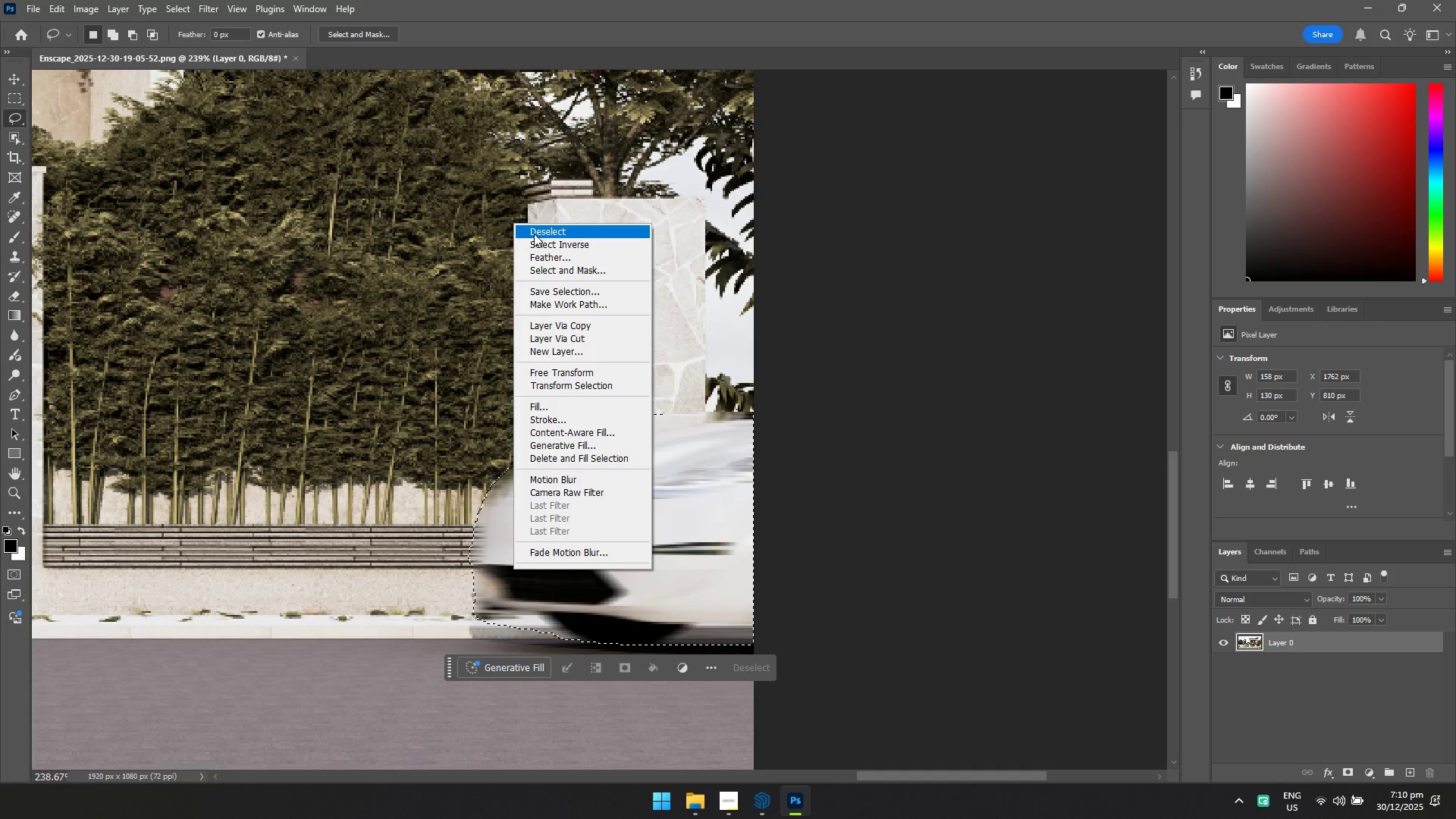 
left_click([538, 236])
 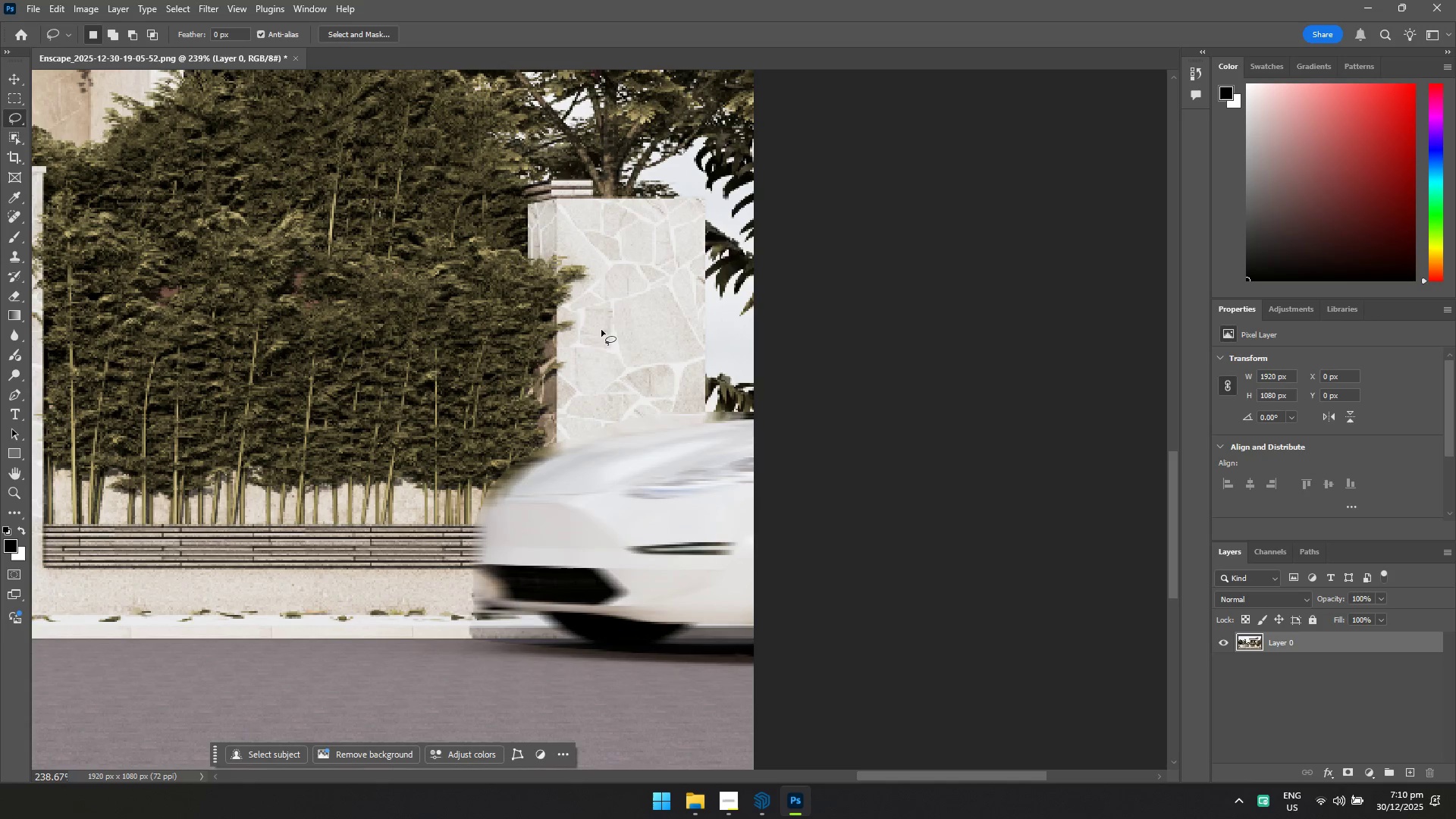 
hold_key(key=ControlLeft, duration=0.52)
 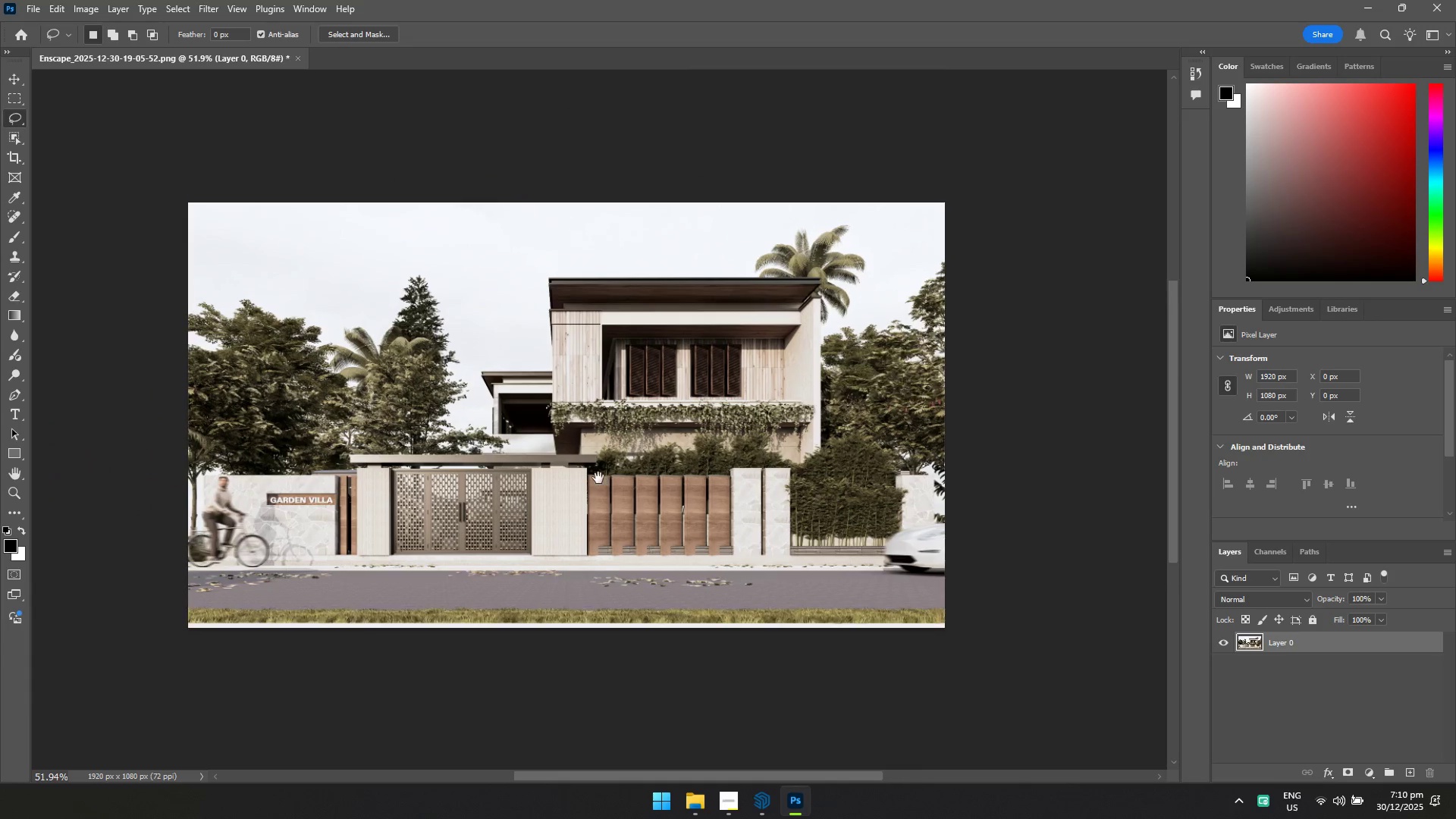 
hold_key(key=Space, duration=0.48)
 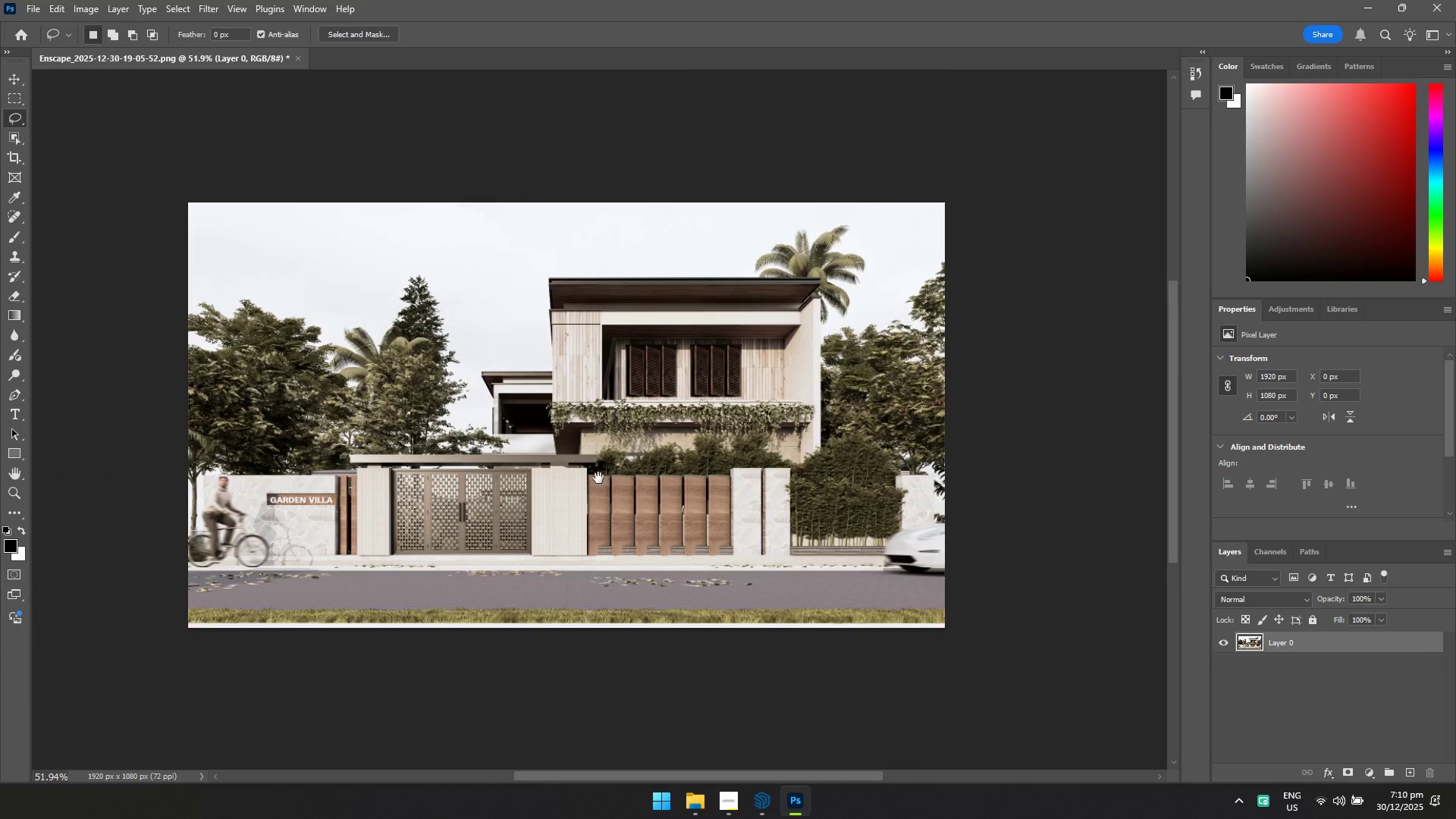 
left_click_drag(start_coordinate=[661, 422], to_coordinate=[569, 431])
 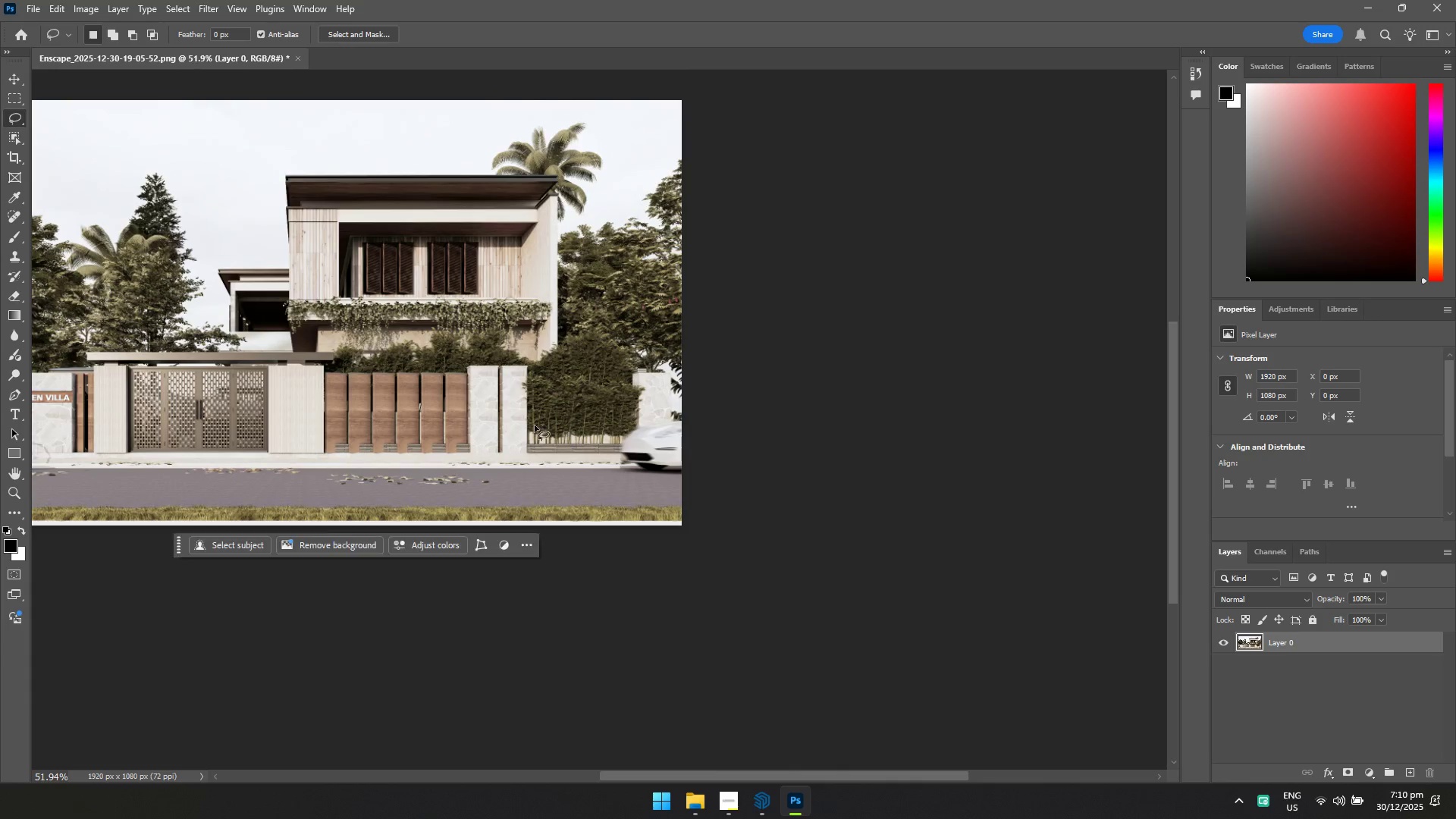 
hold_key(key=Space, duration=0.66)
 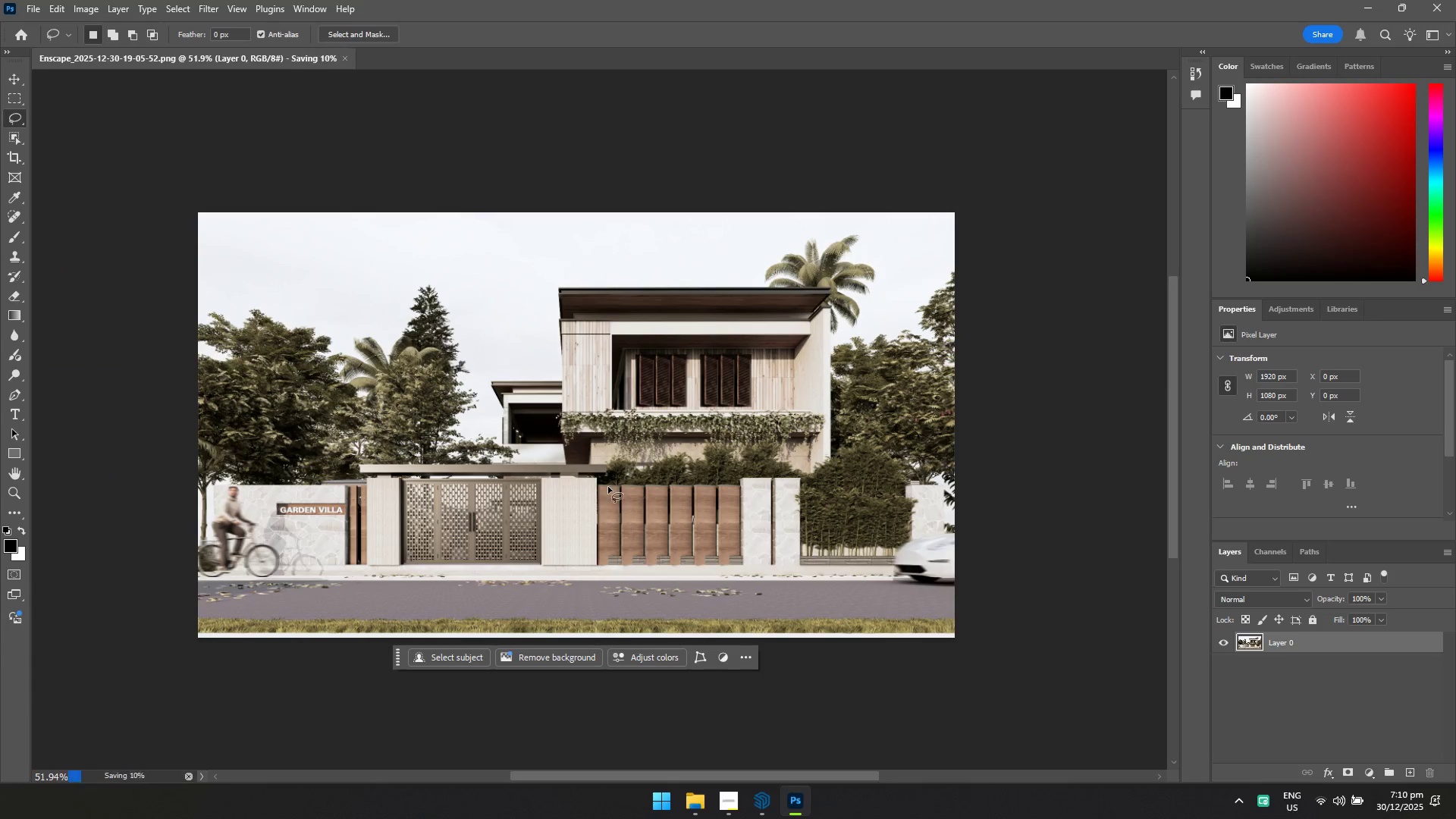 
left_click_drag(start_coordinate=[335, 375], to_coordinate=[608, 488])
 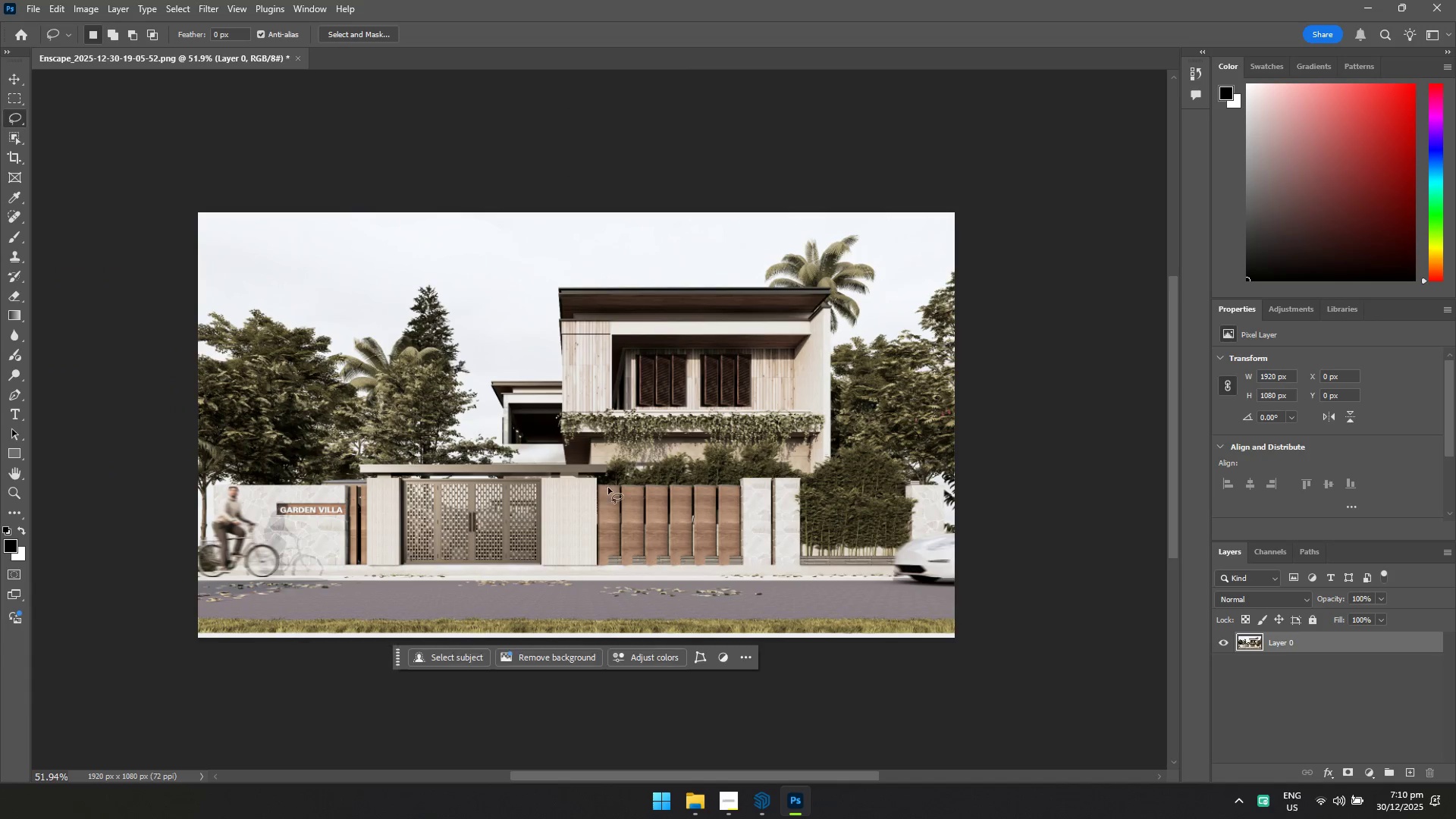 
key(Control+S)
 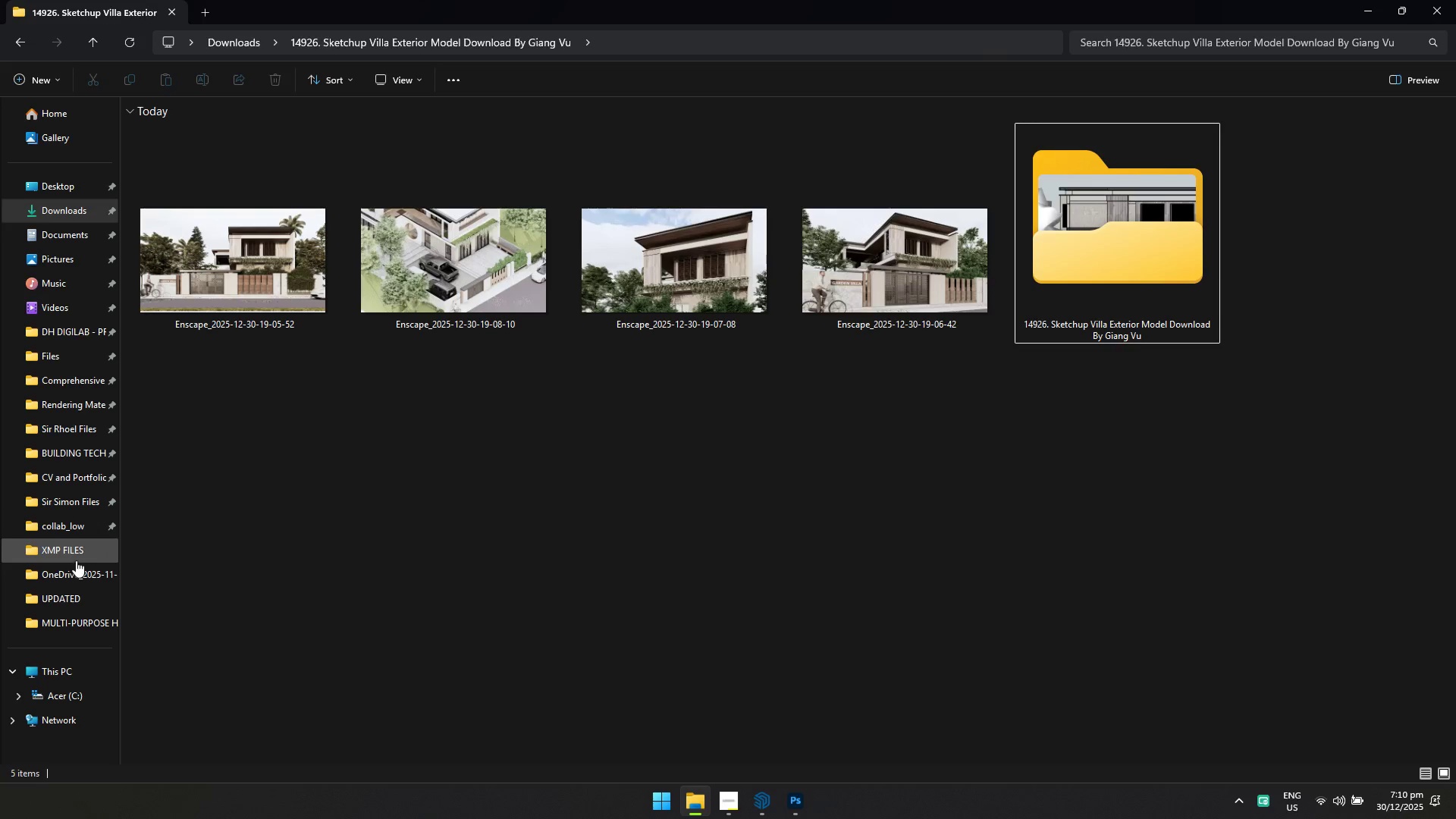 
right_click([64, 409])
 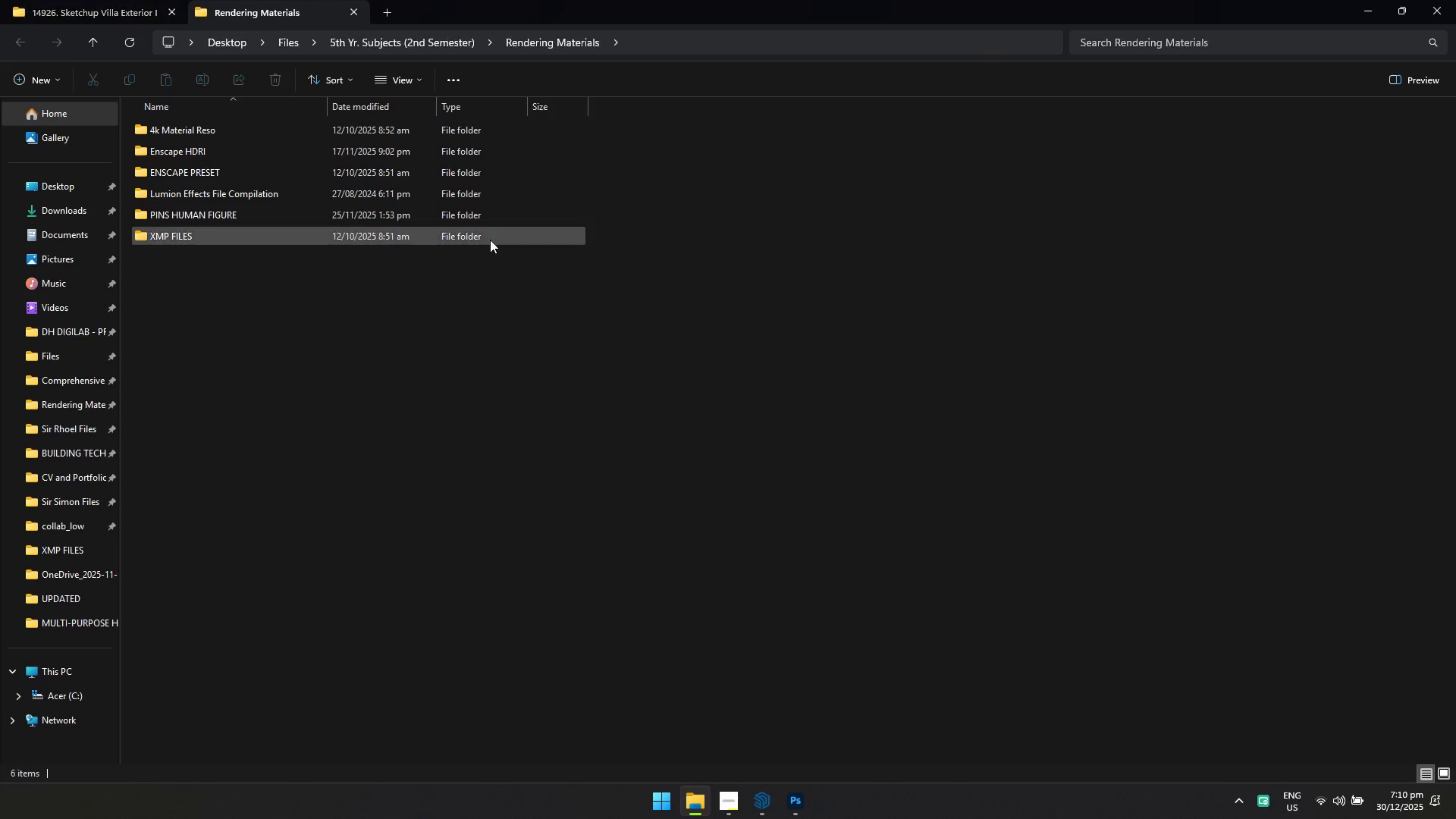 
double_click([279, 212])
 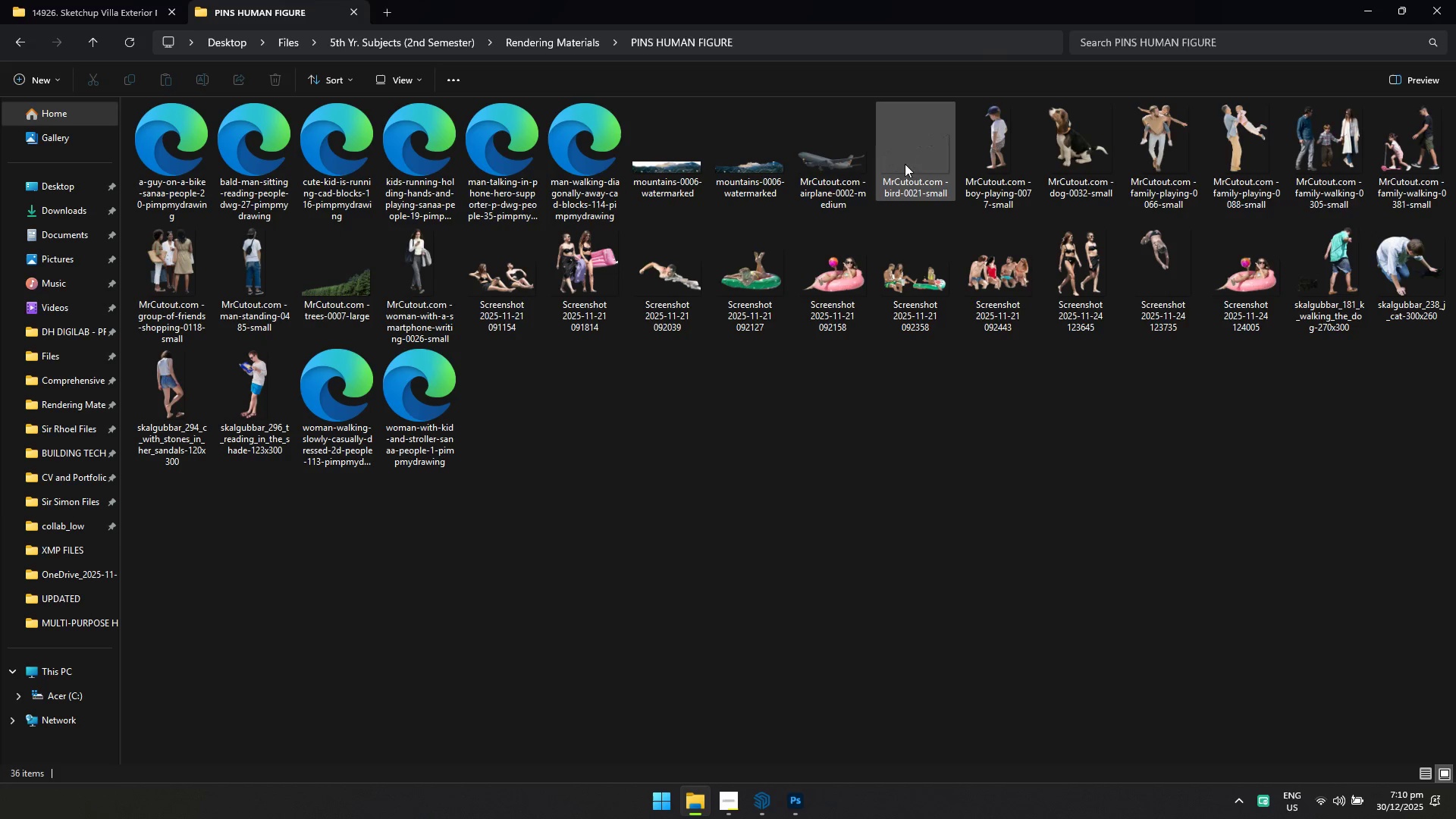 
left_click_drag(start_coordinate=[923, 148], to_coordinate=[549, 342])
 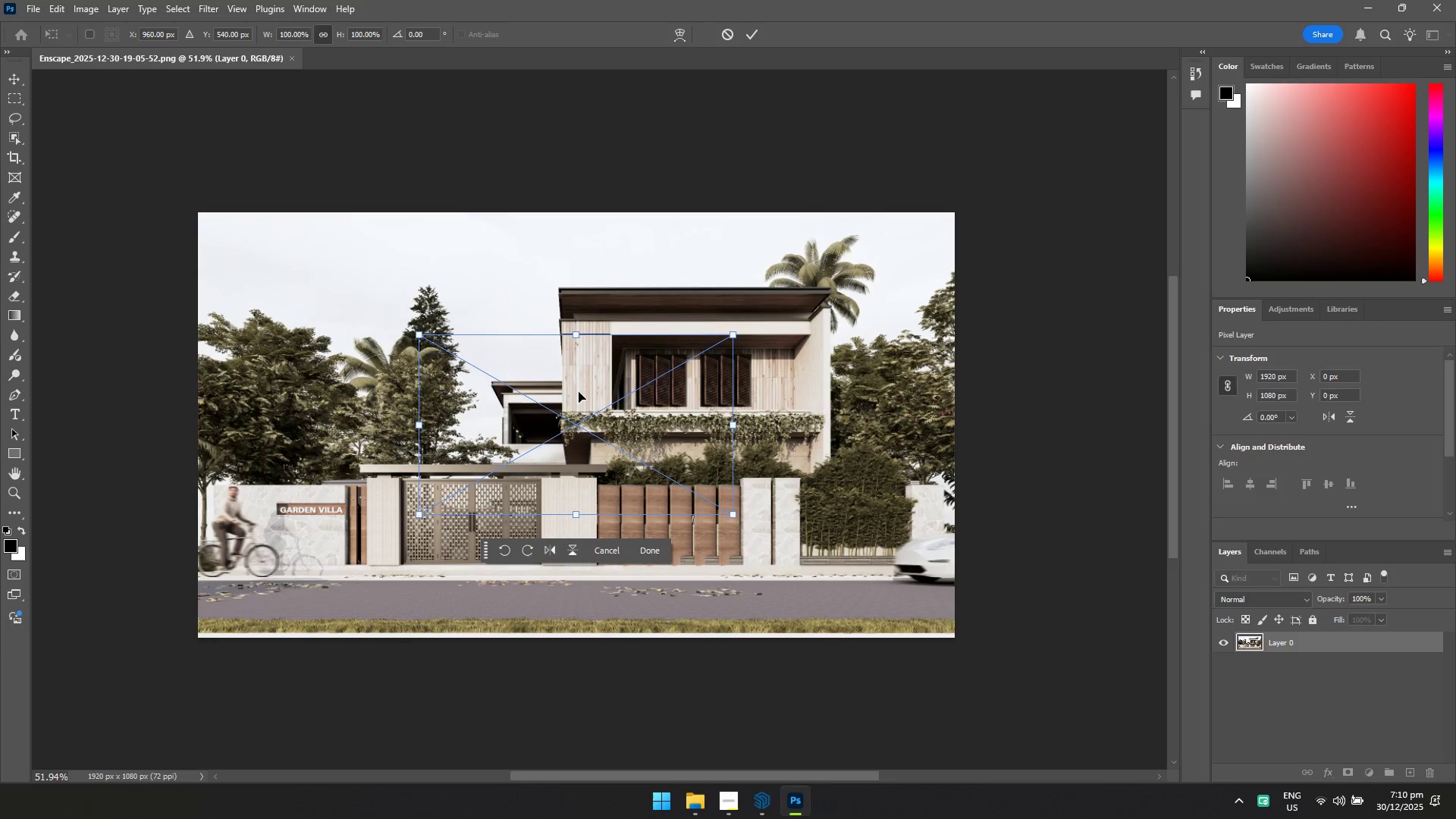 
right_click([579, 398])
 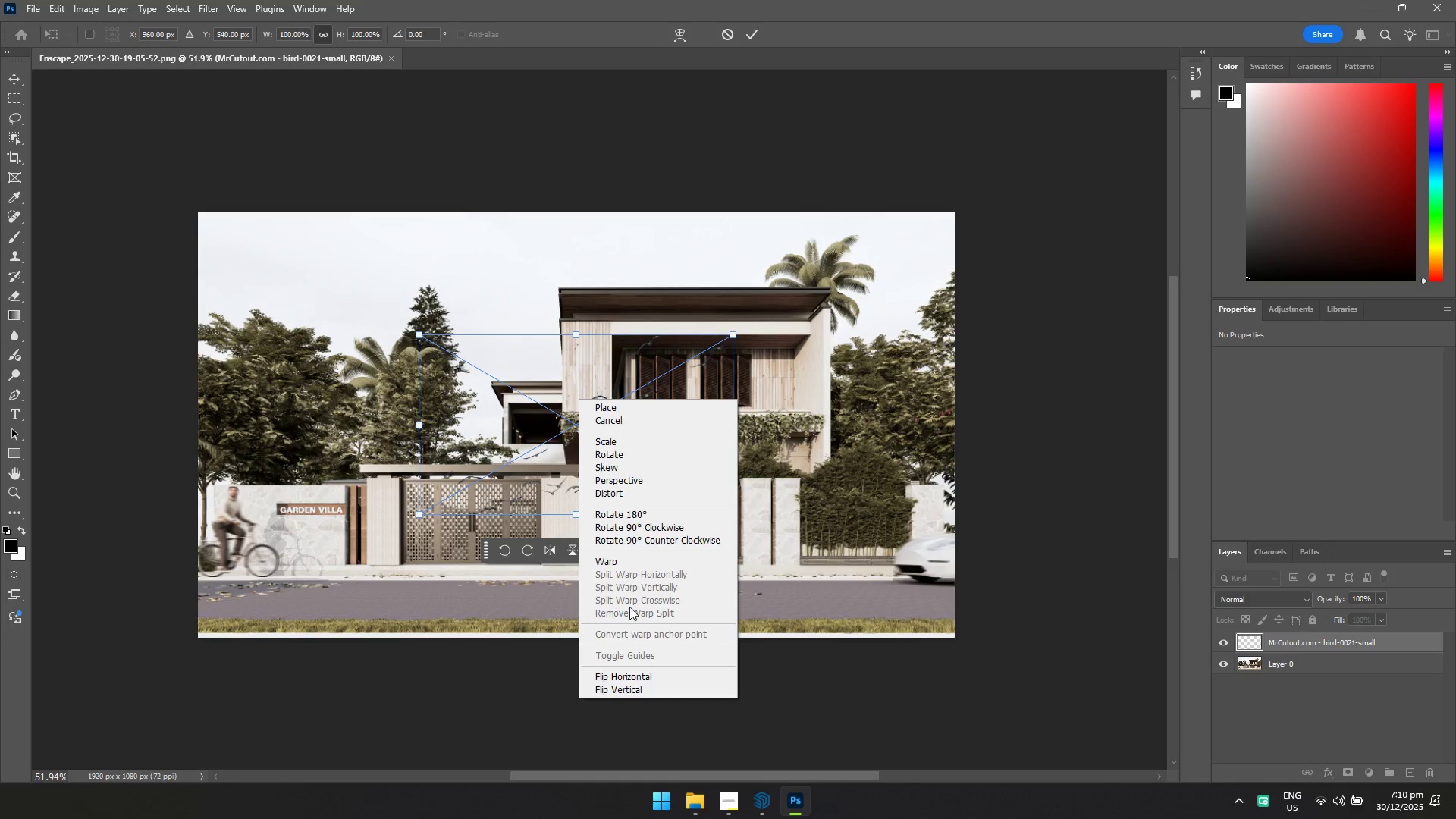 
left_click([637, 676])
 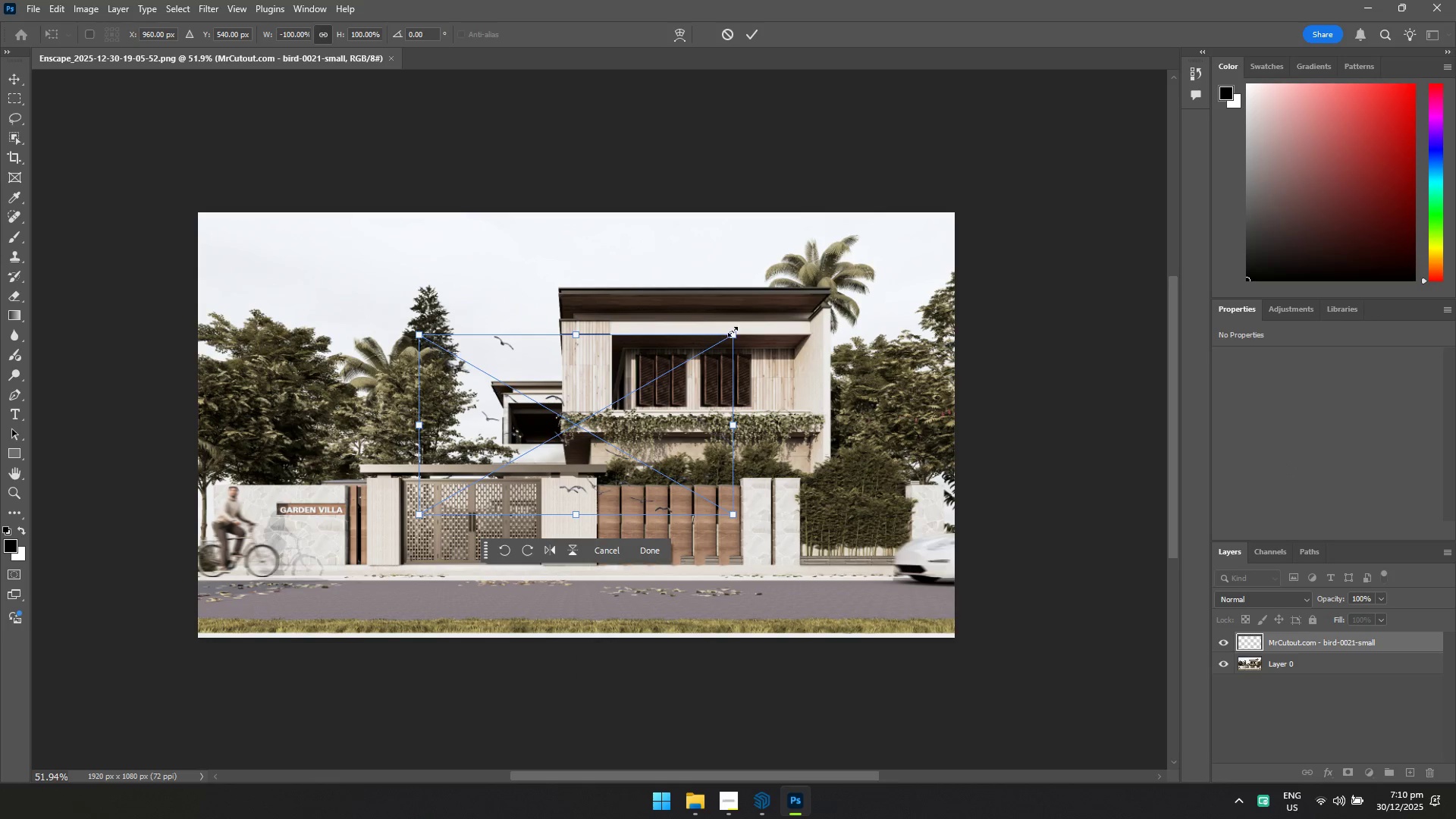 
left_click_drag(start_coordinate=[734, 331], to_coordinate=[506, 463])
 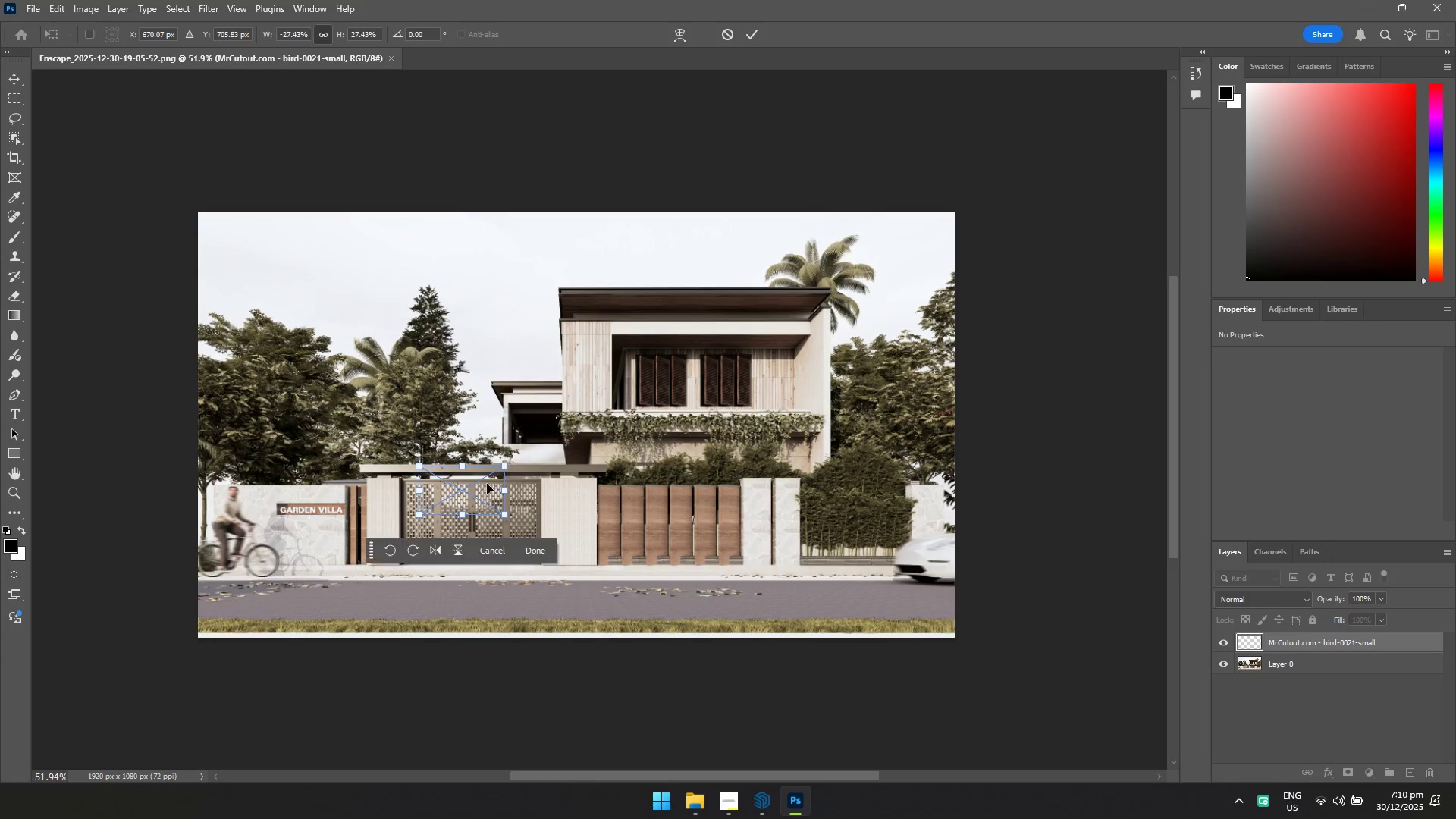 
left_click_drag(start_coordinate=[451, 494], to_coordinate=[297, 277])
 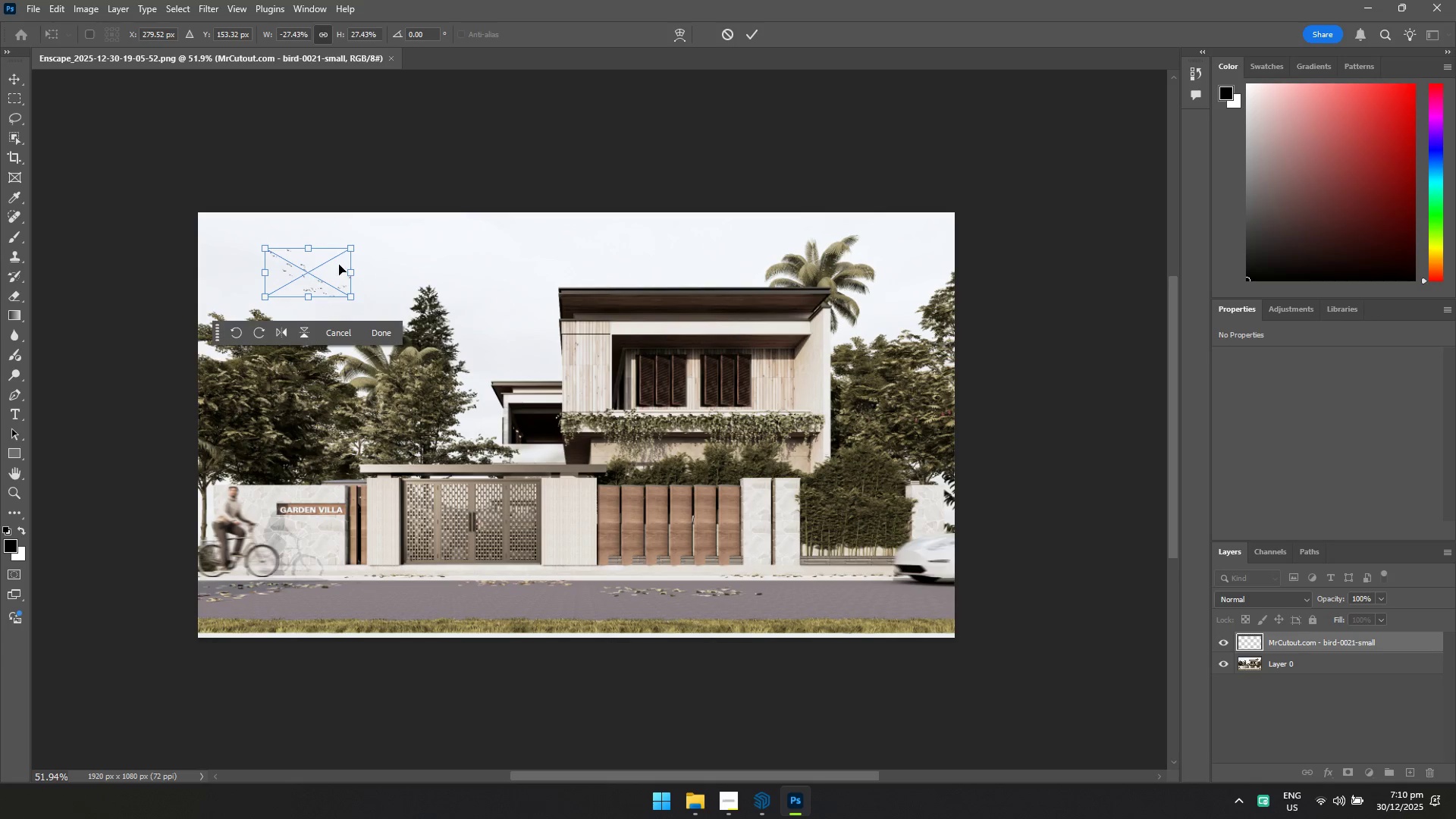 
key(Enter)
 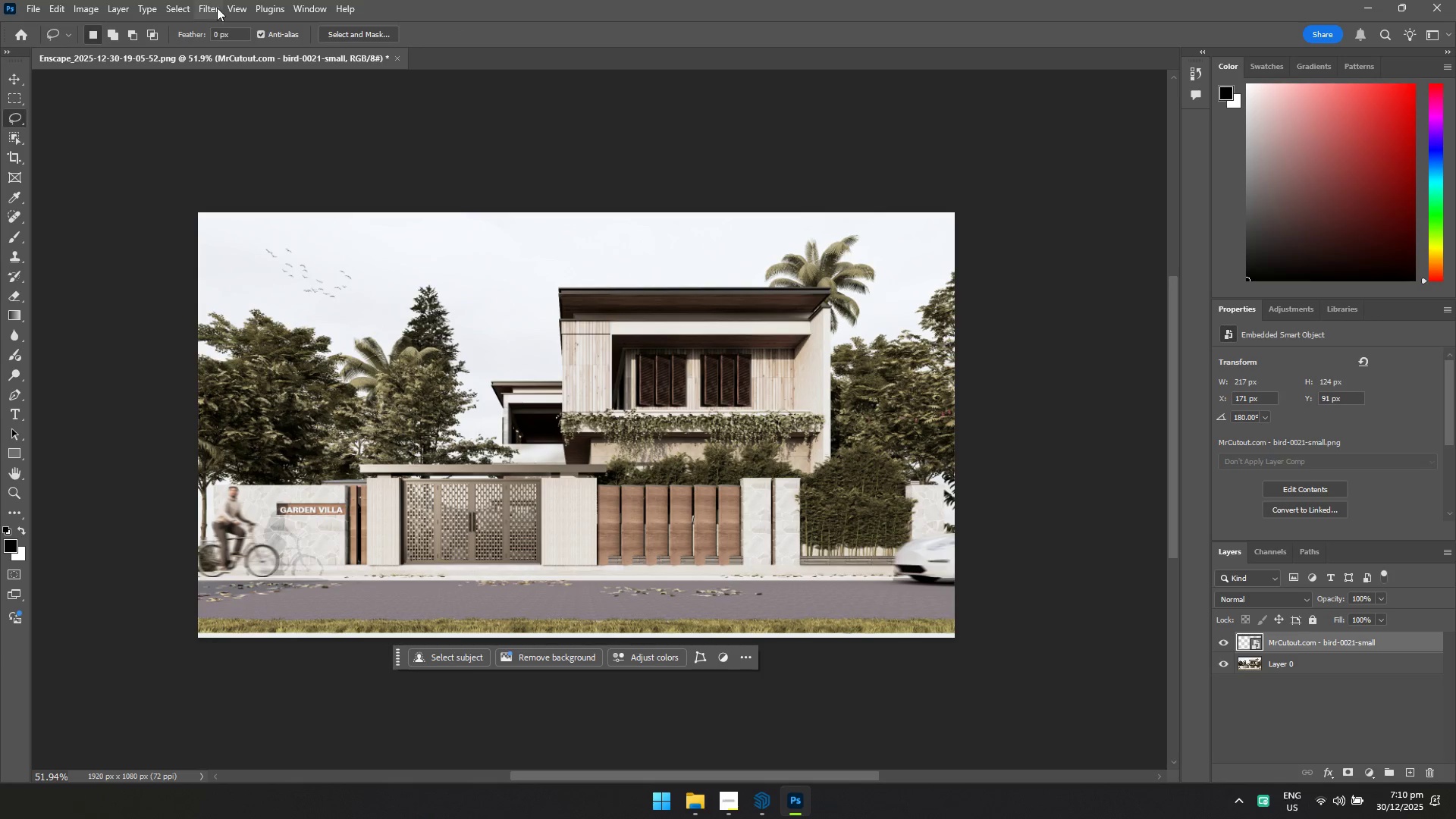 
left_click([217, 8])
 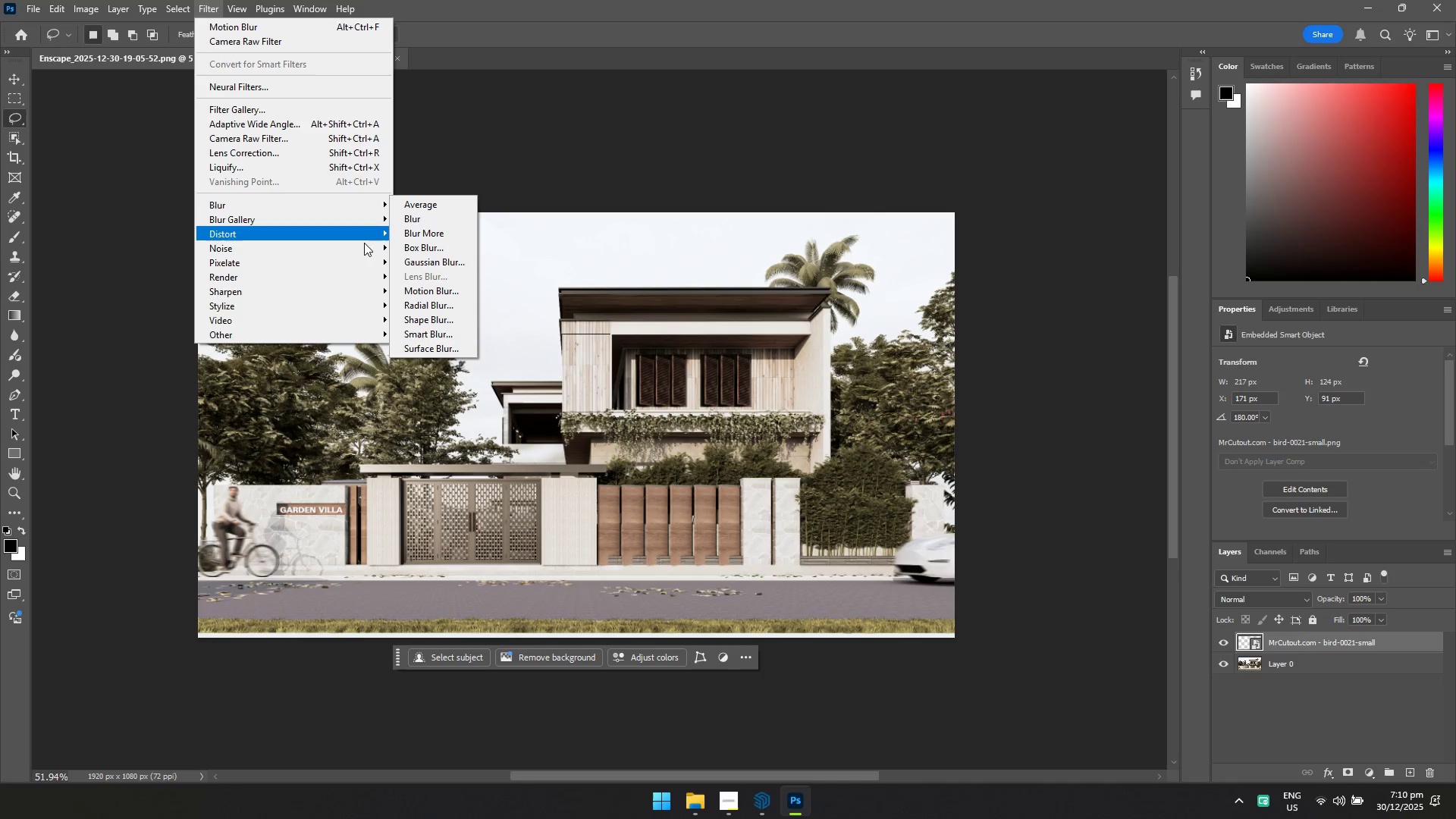 
left_click([409, 290])
 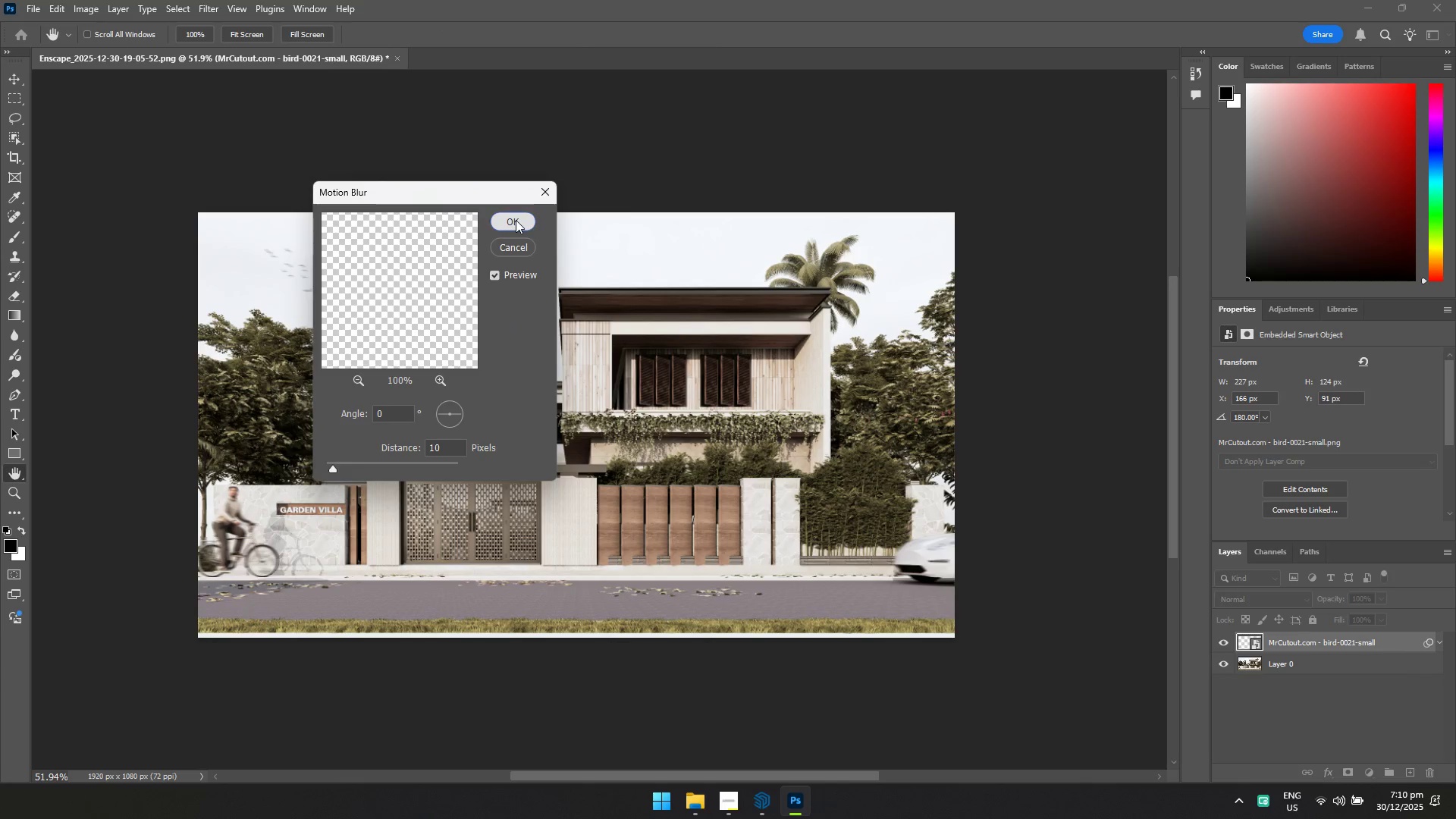 
hold_key(key=ShiftLeft, duration=1.3)
left_click([1270, 685])
 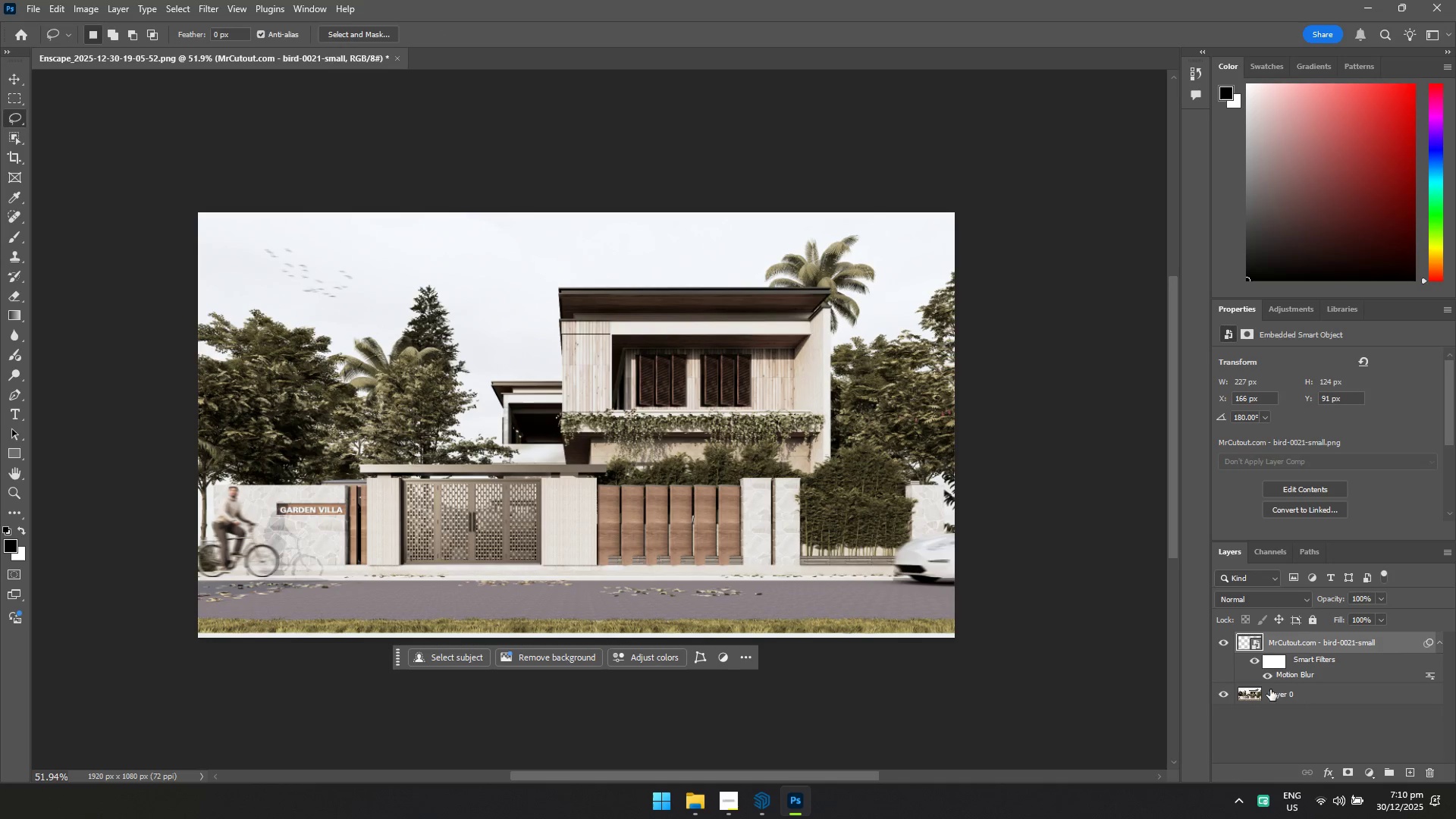 
left_click([1270, 690])
 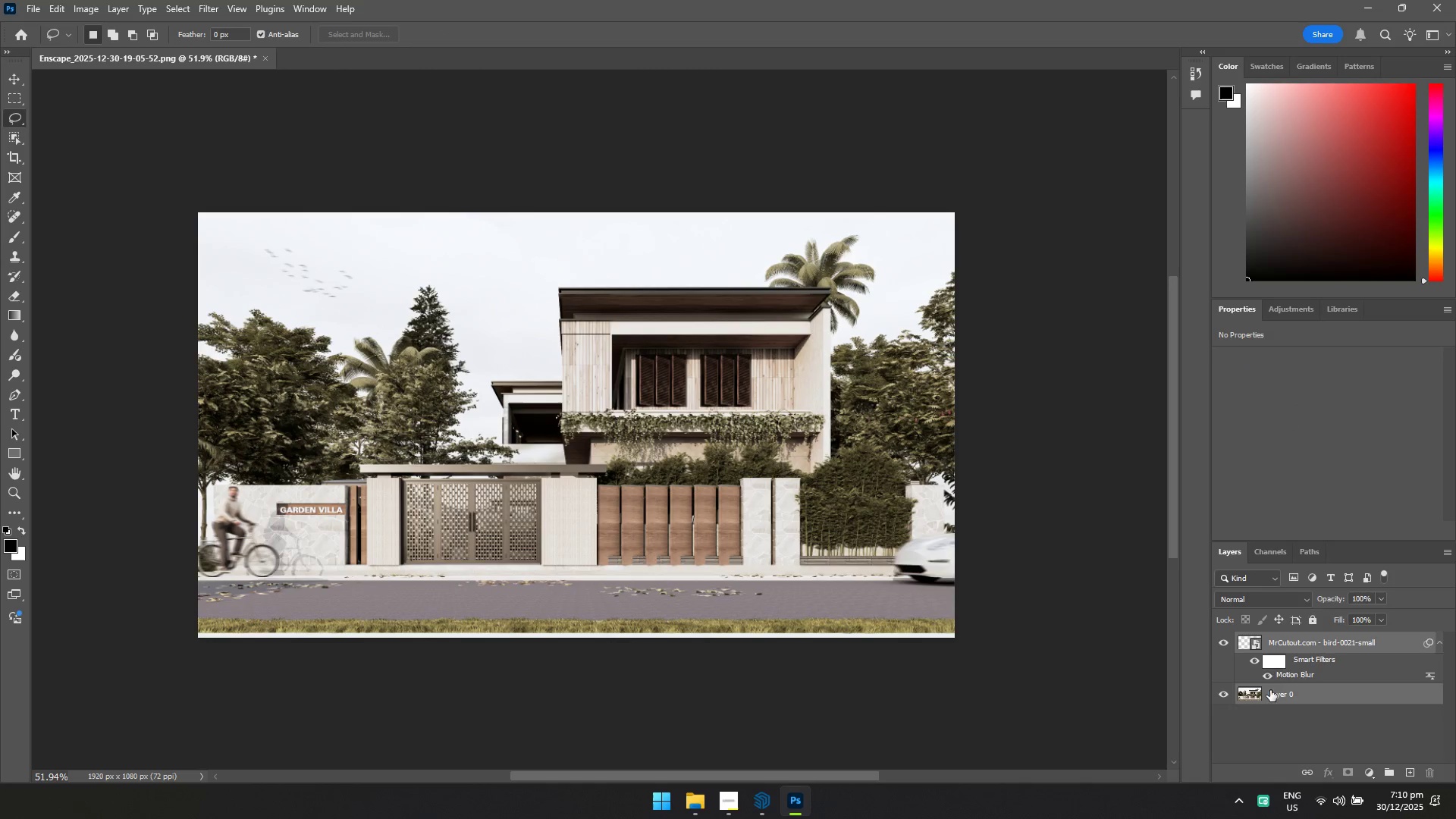 
right_click([1270, 690])
 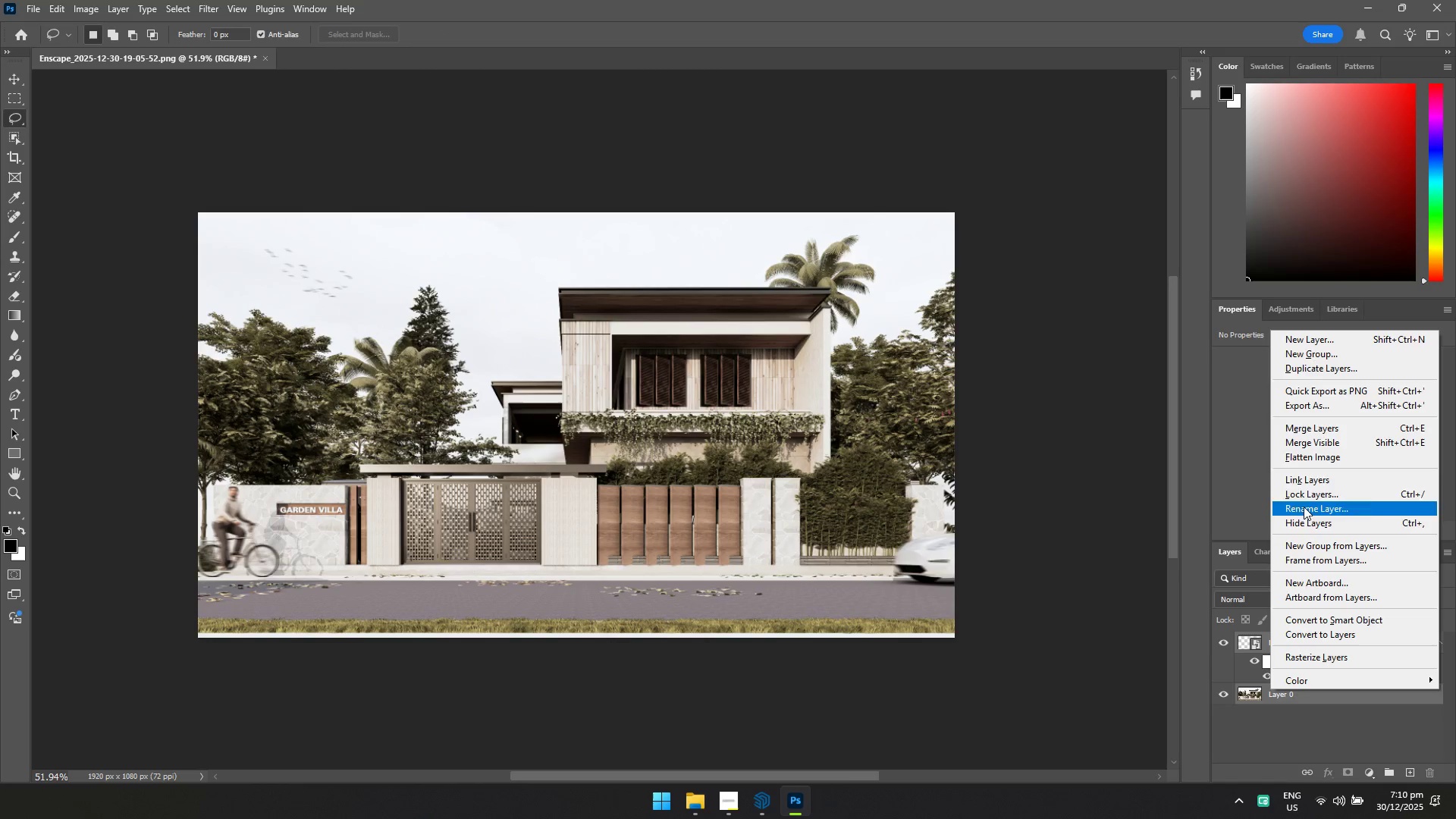 
left_click([1307, 456])
 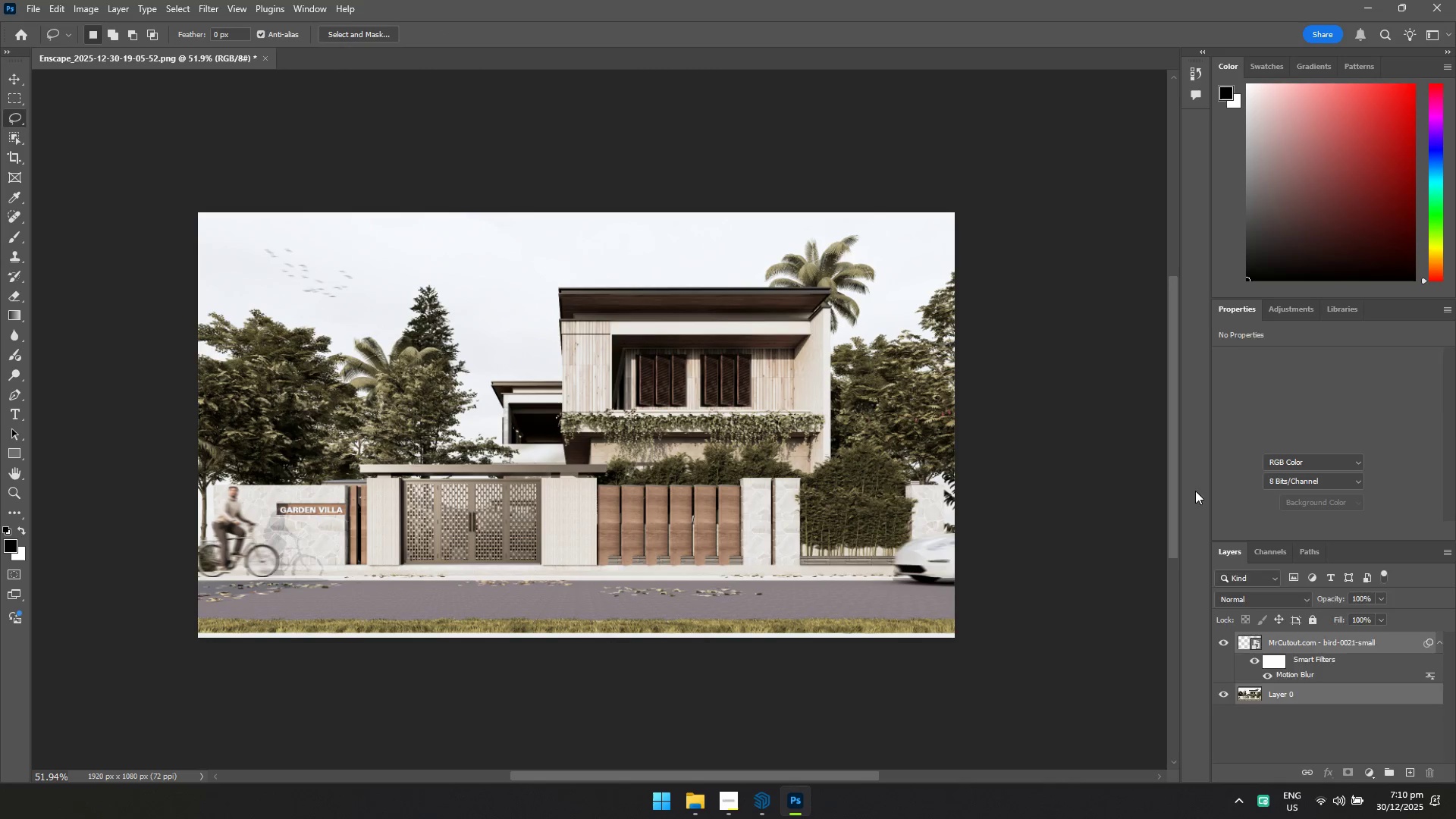 
key(Control+ControlLeft)
 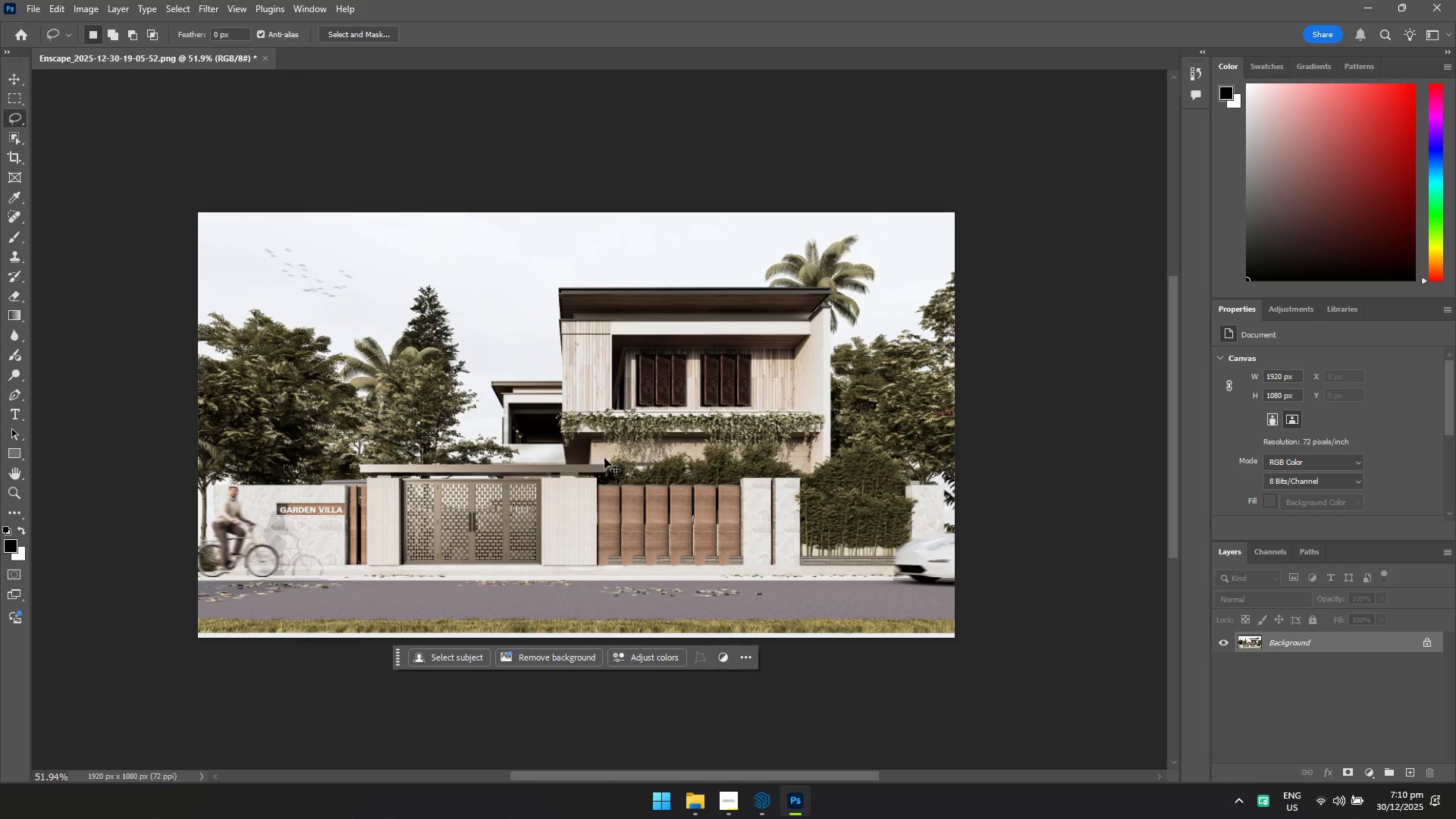 
key(Control+S)
 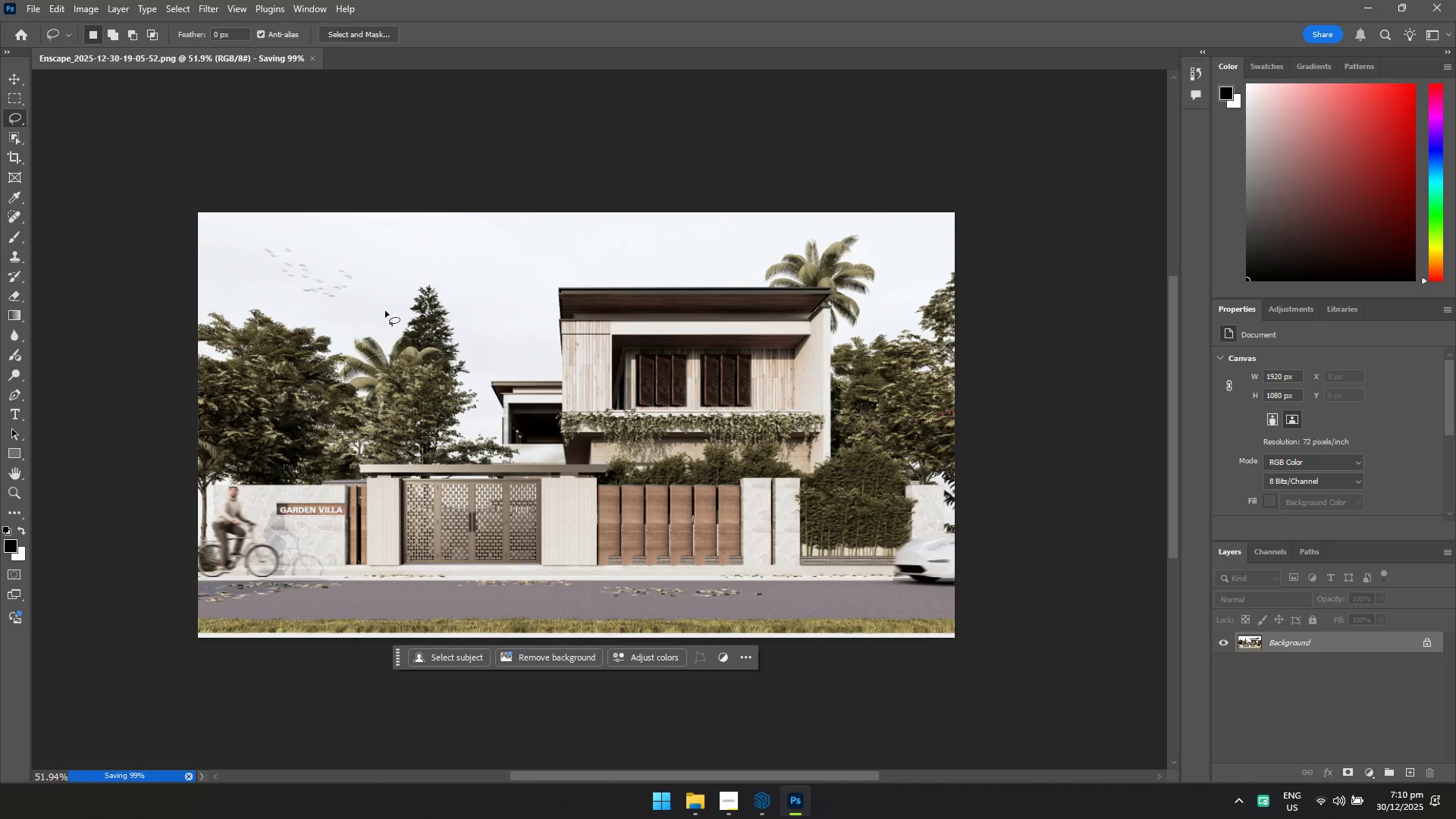 
key(Alt+AltLeft)
 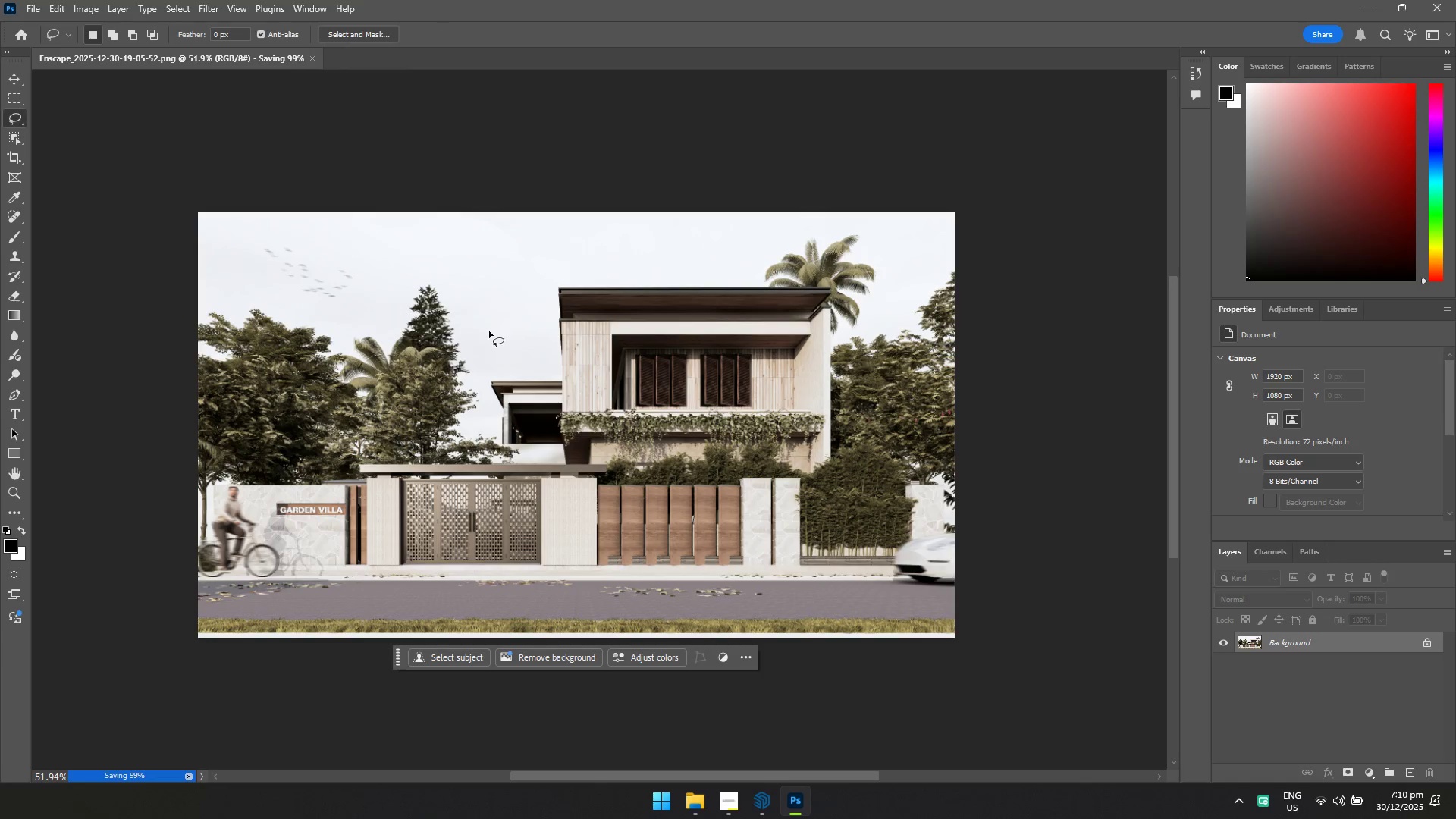 
key(Alt+Tab)
 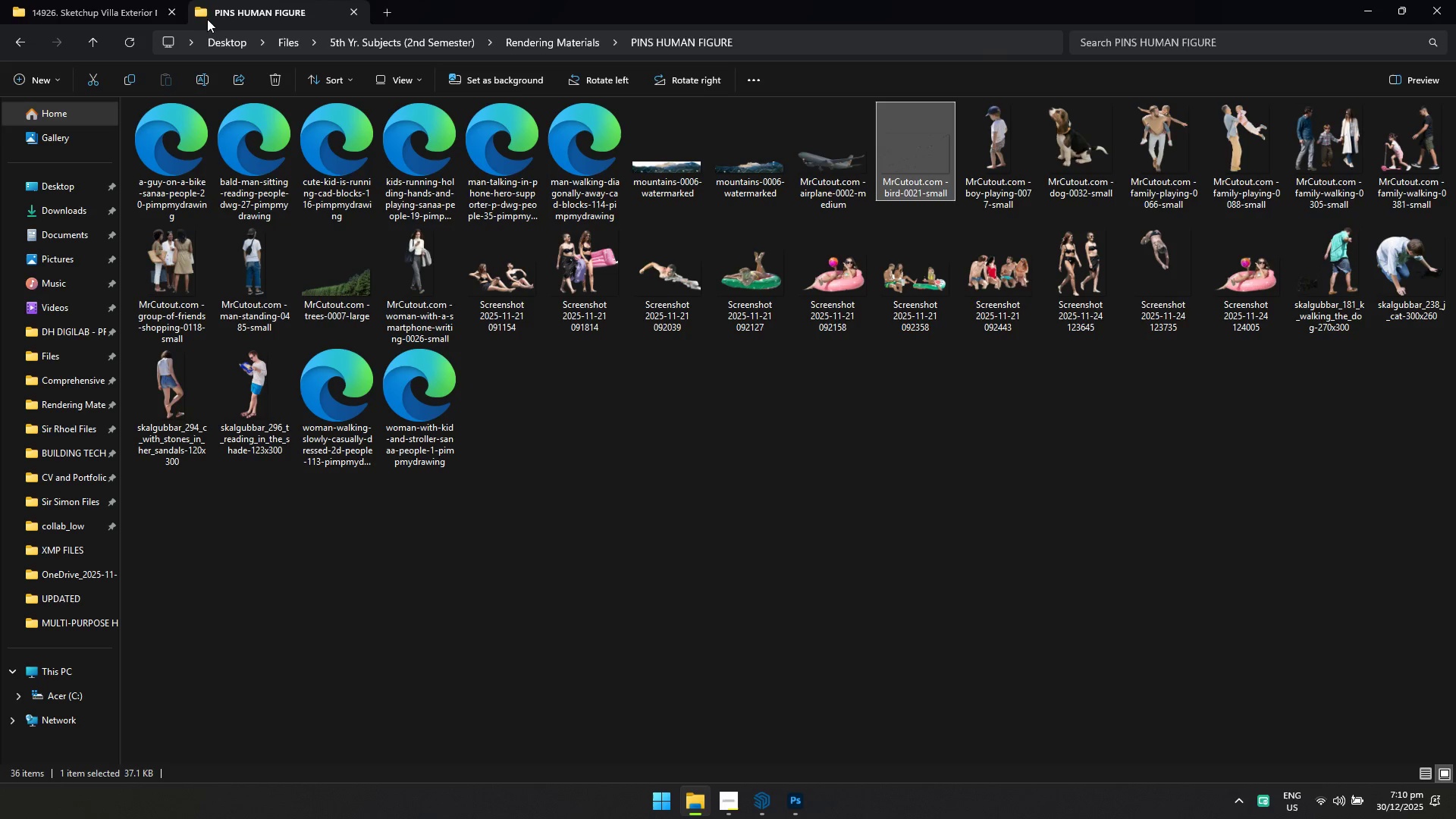 
left_click([121, 14])
 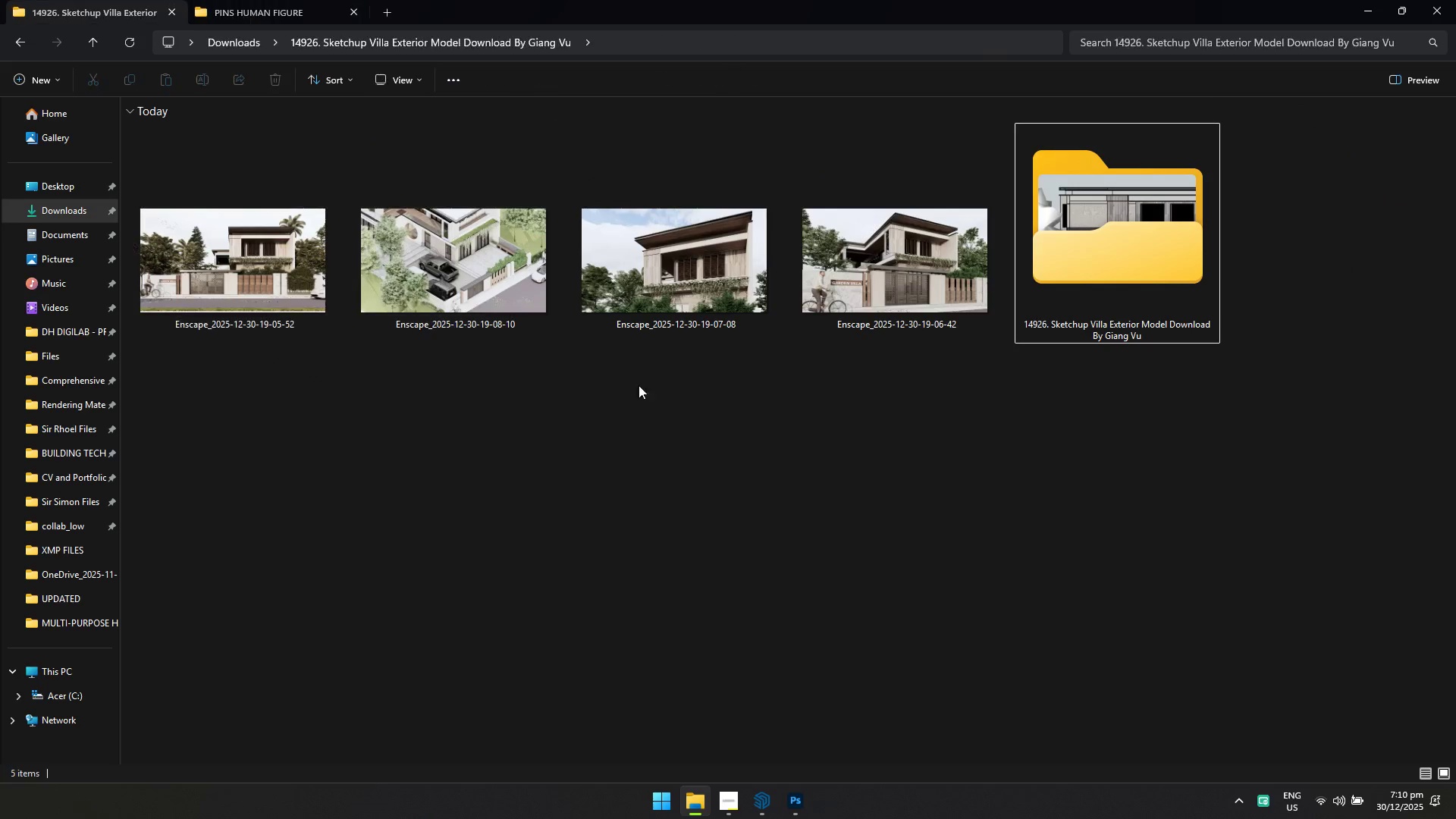 
left_click([647, 435])
 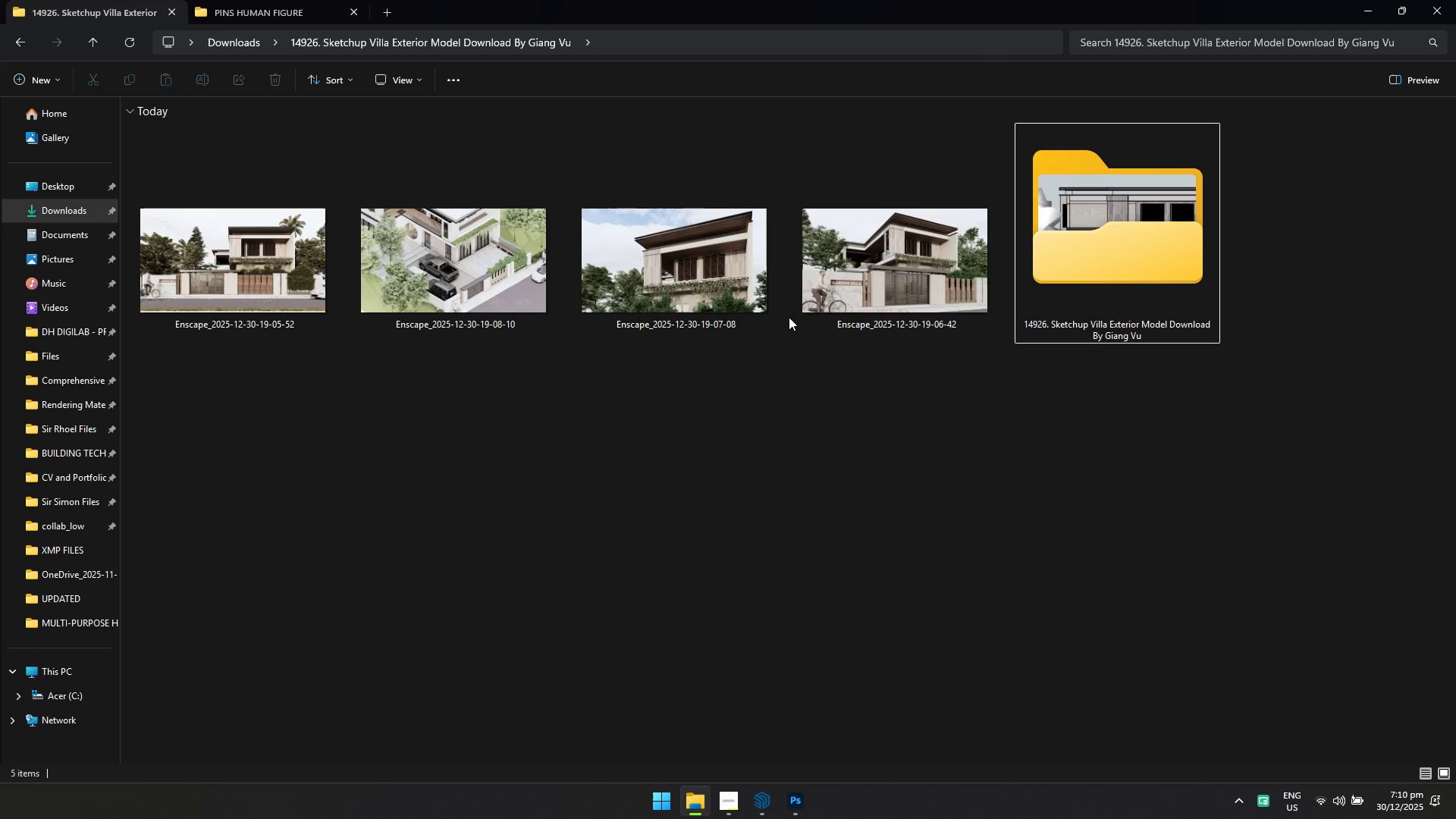 
left_click_drag(start_coordinate=[715, 276], to_coordinate=[414, 62])
 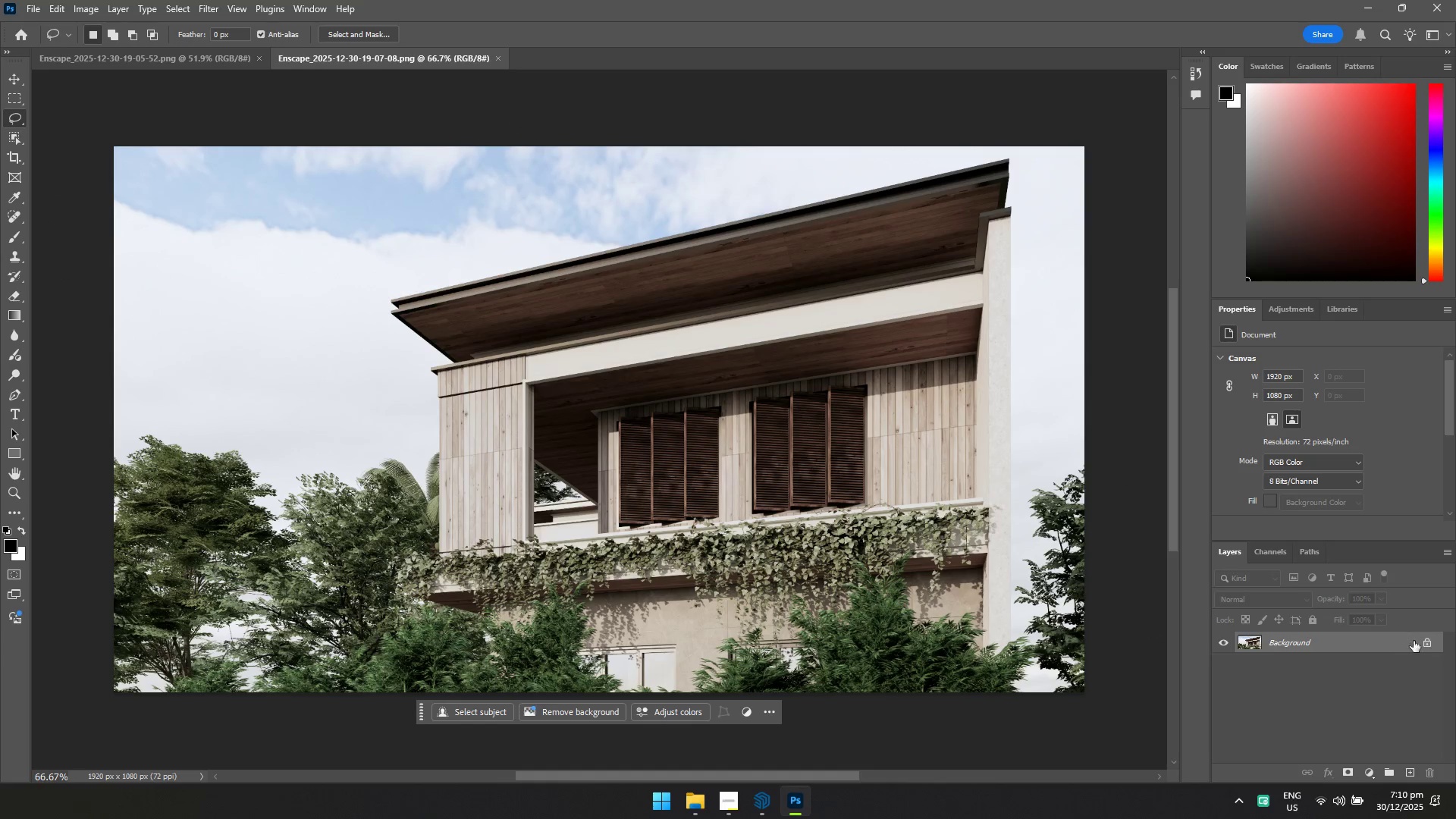 
key(Control+Shift+A)
 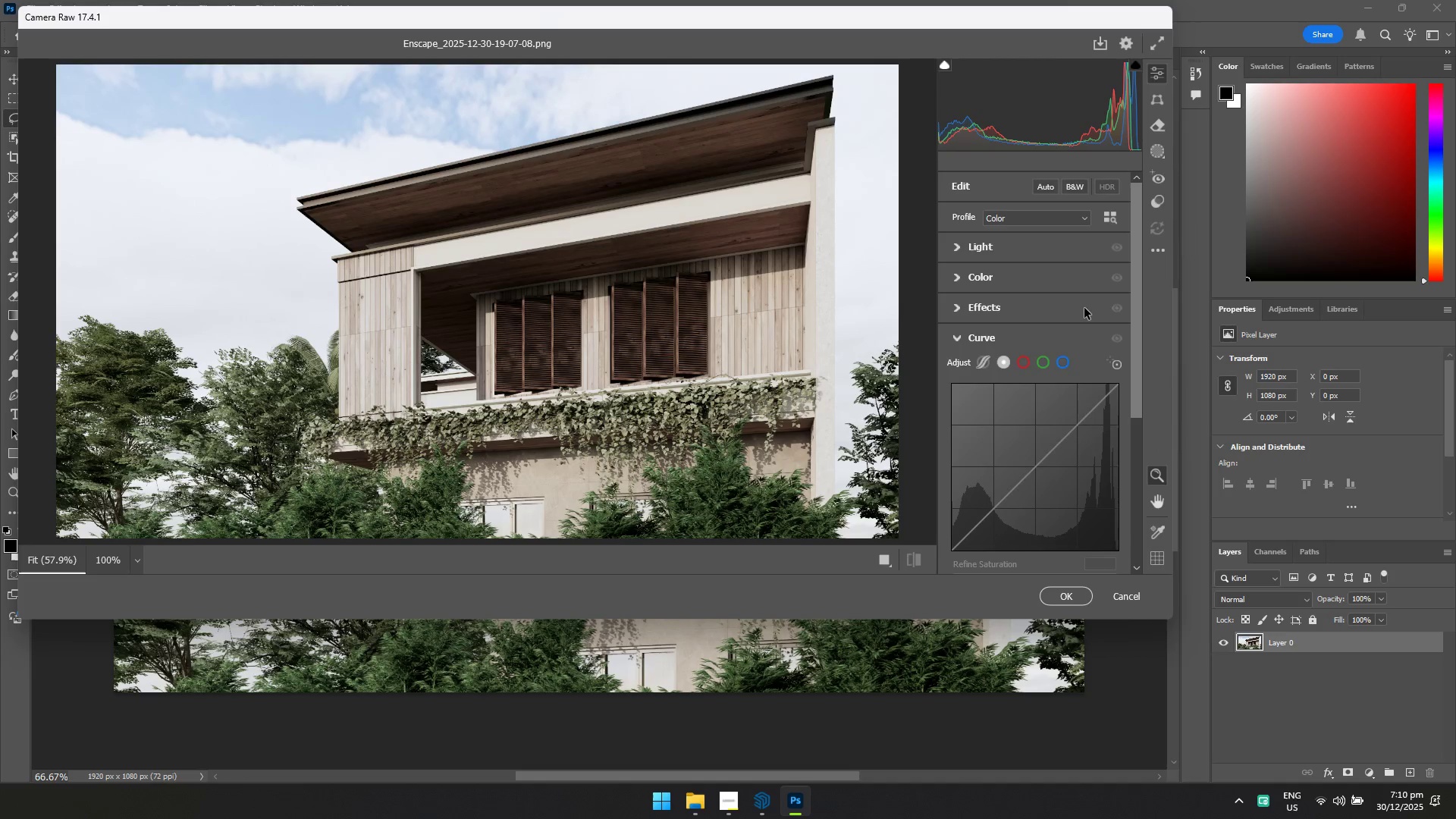 
left_click([1157, 248])
 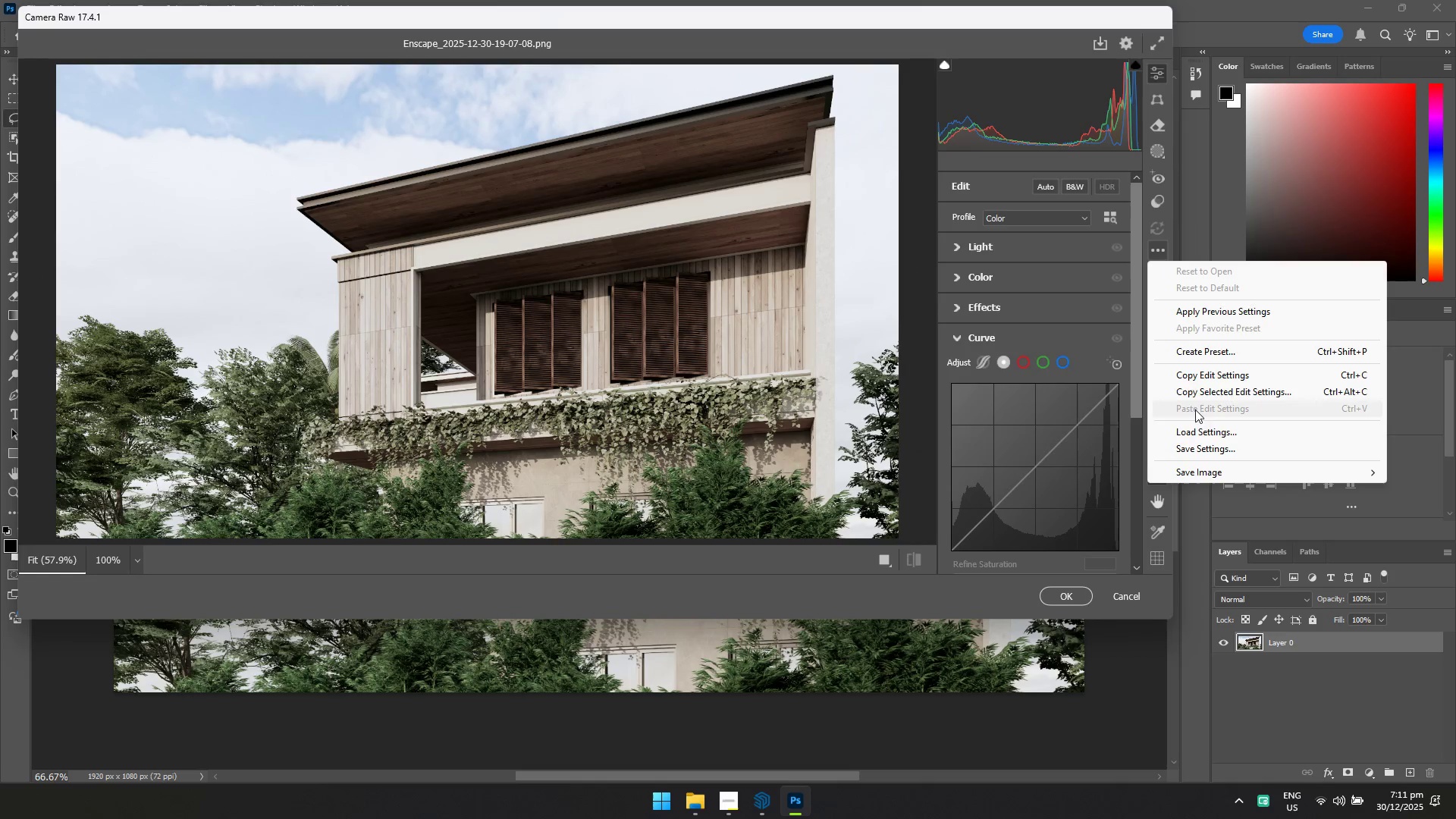 
left_click([1197, 428])
 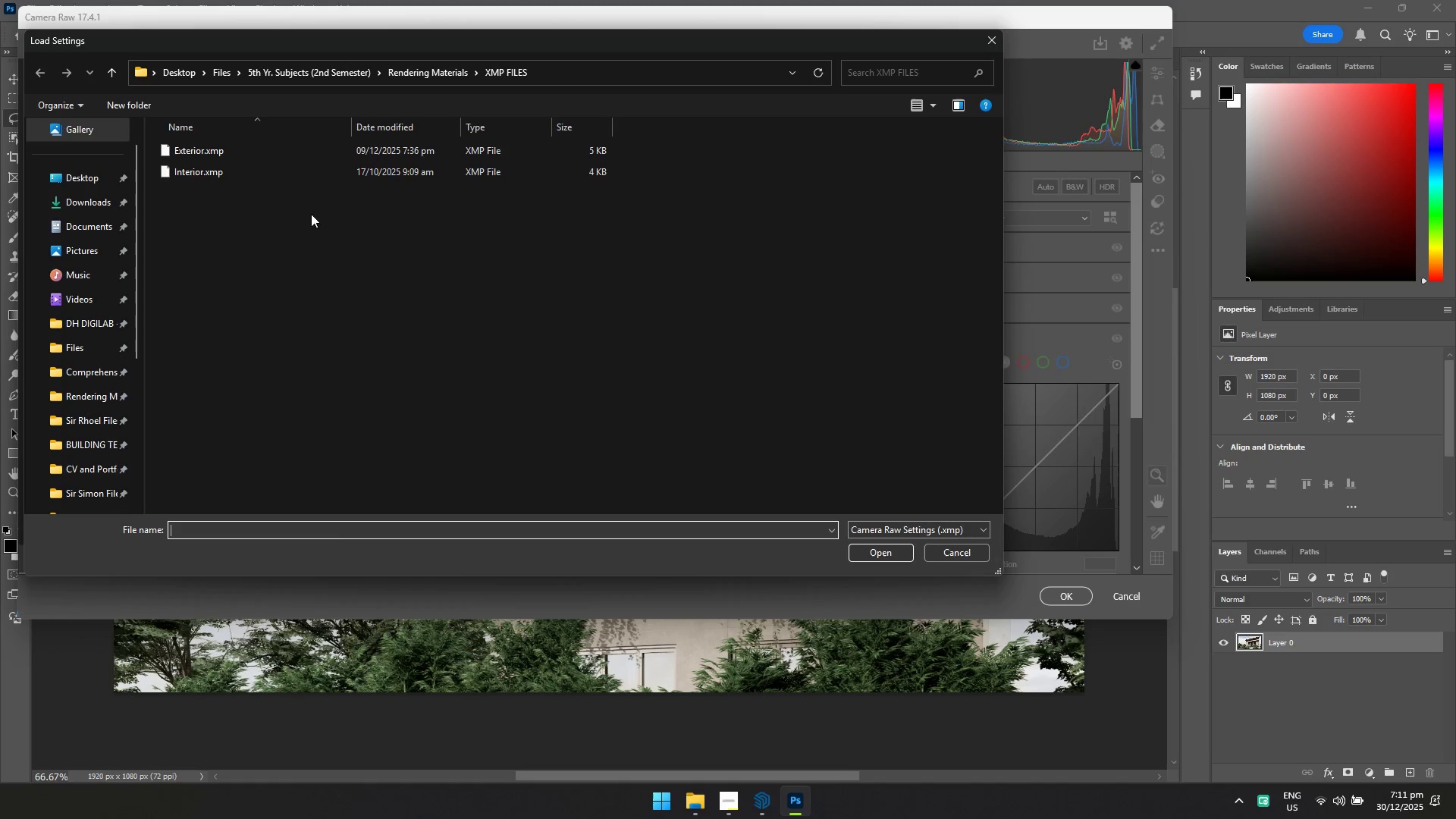 
left_click([245, 174])
 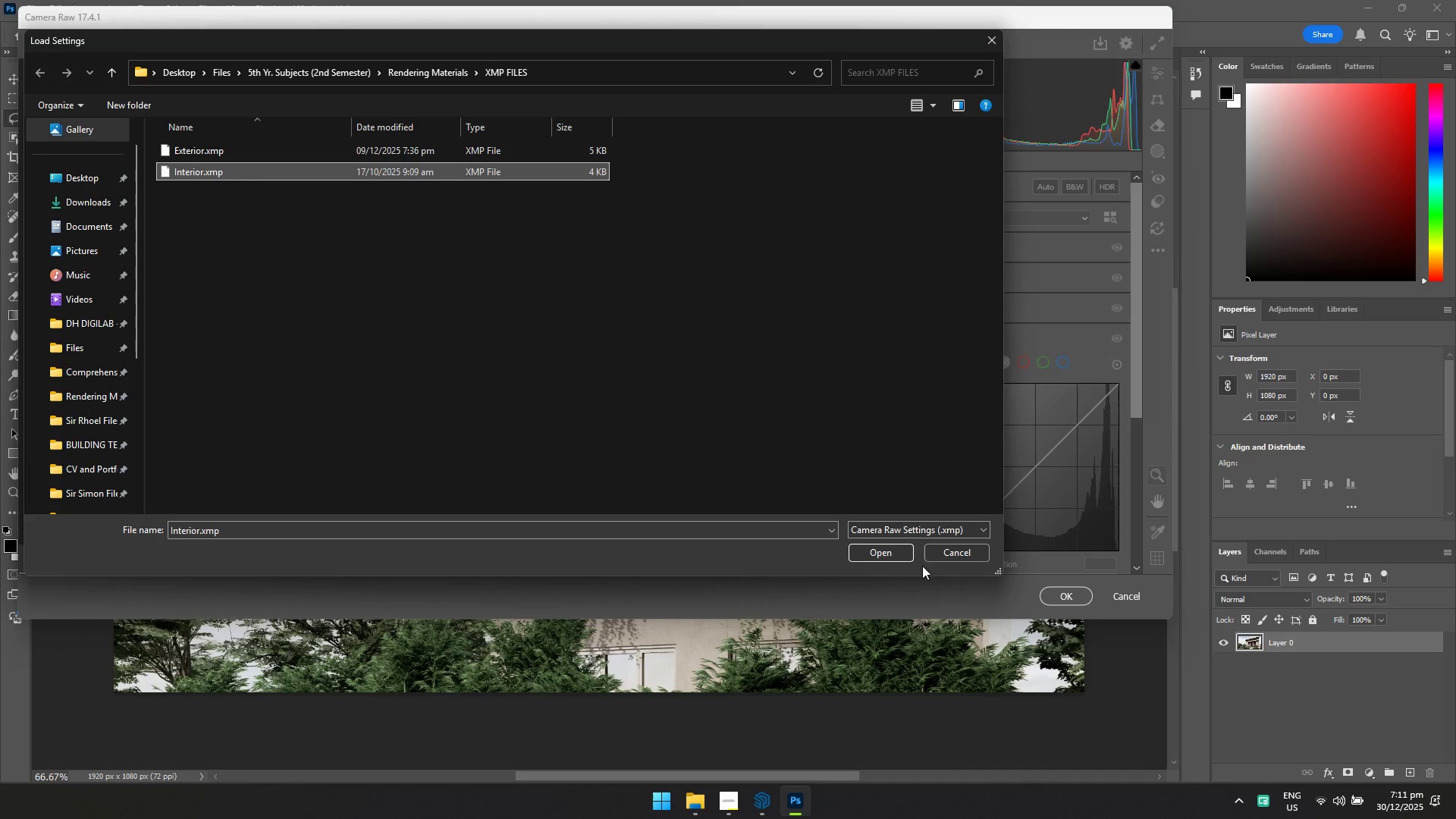 
left_click([890, 548])
 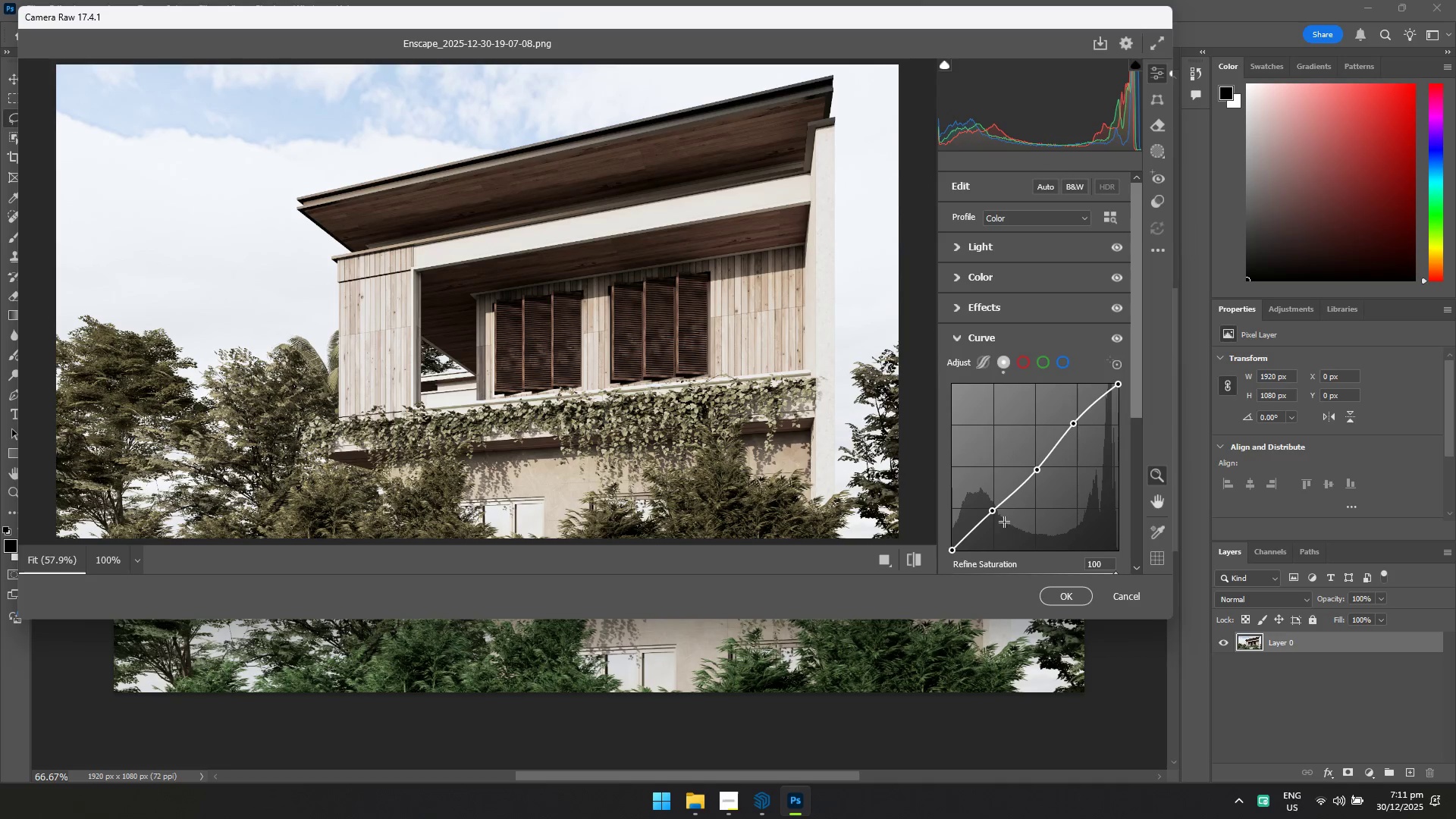 
left_click_drag(start_coordinate=[993, 511], to_coordinate=[999, 510])
 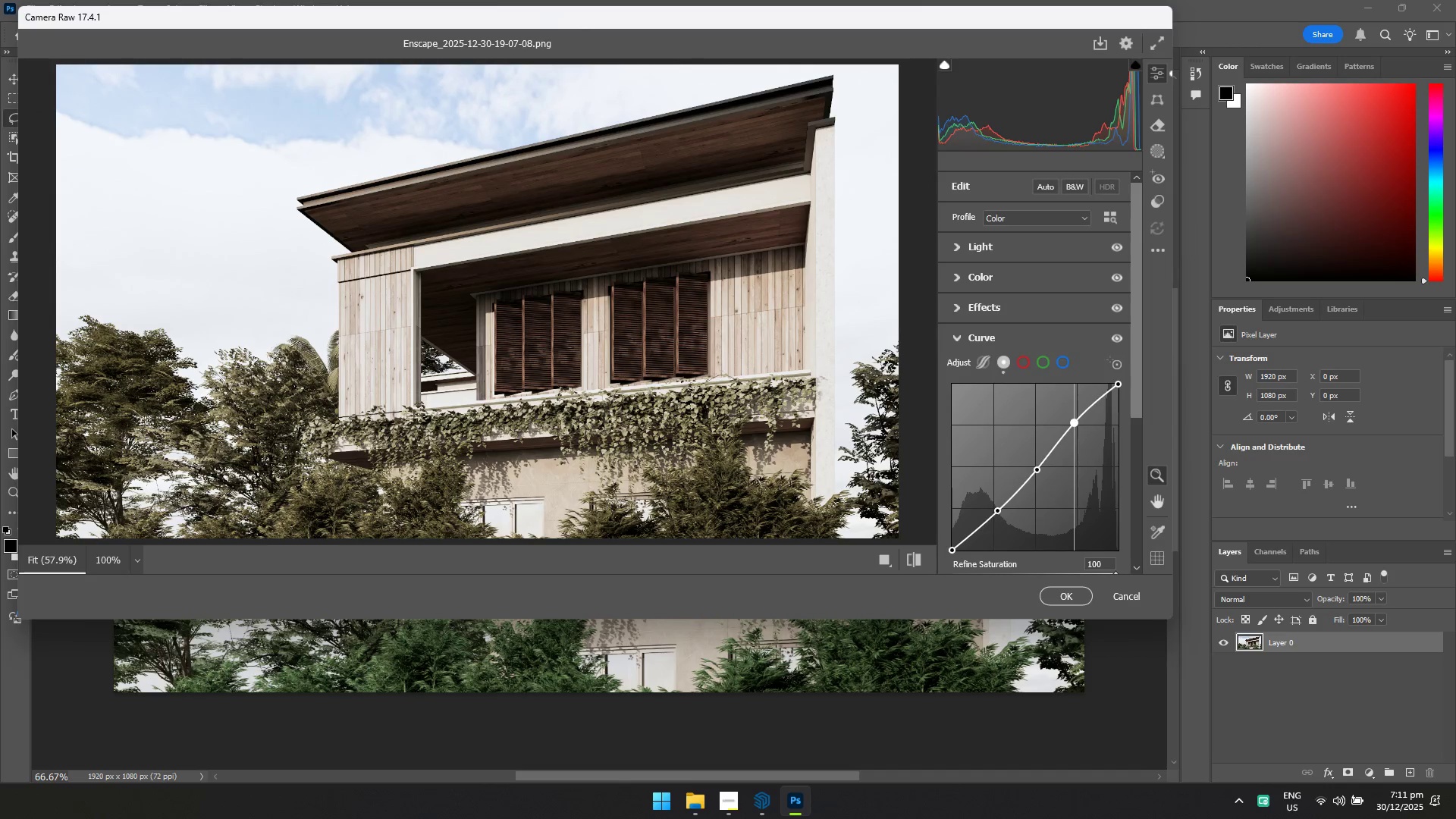 
left_click([1067, 601])
 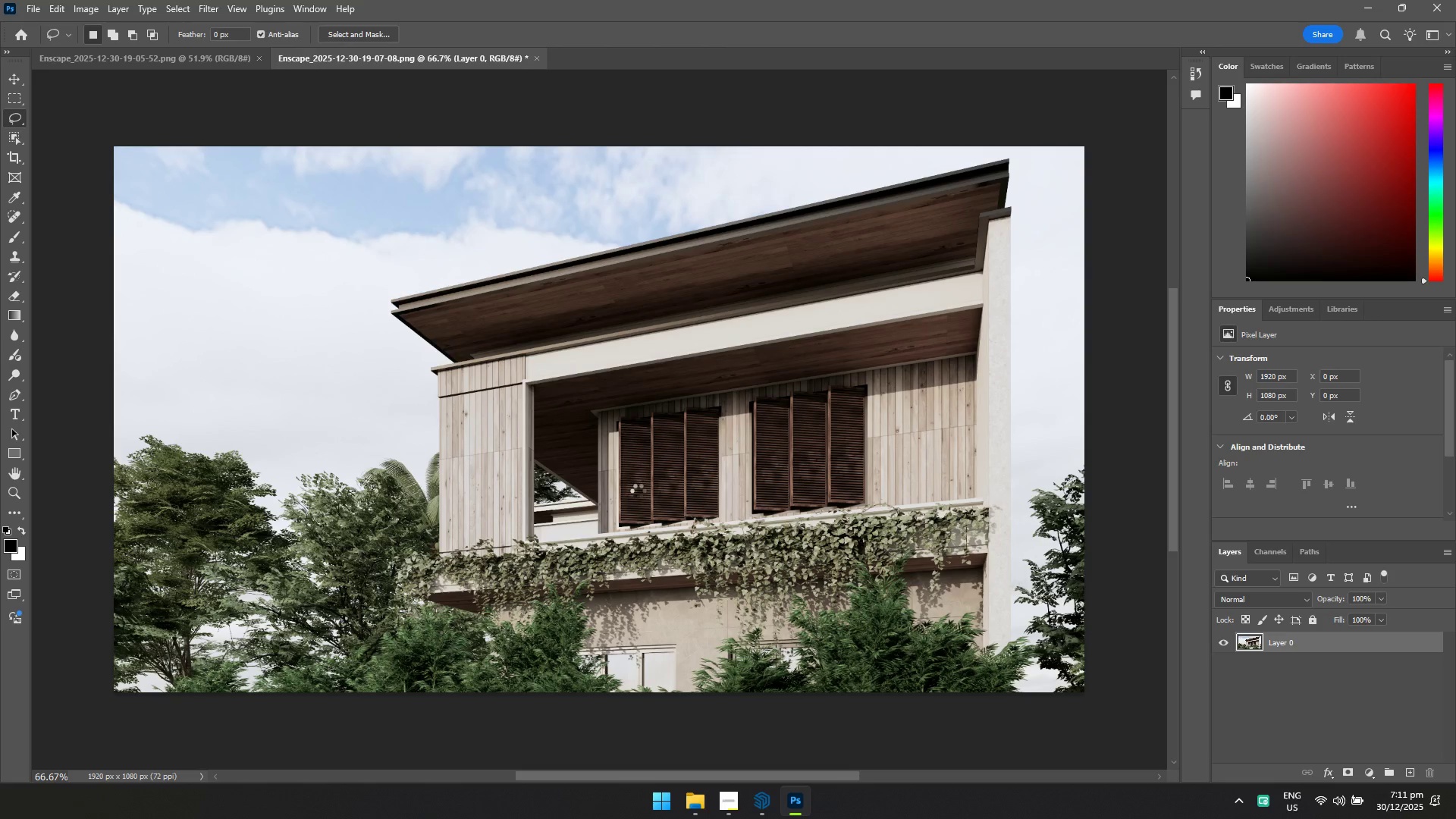 
key(Control+S)
 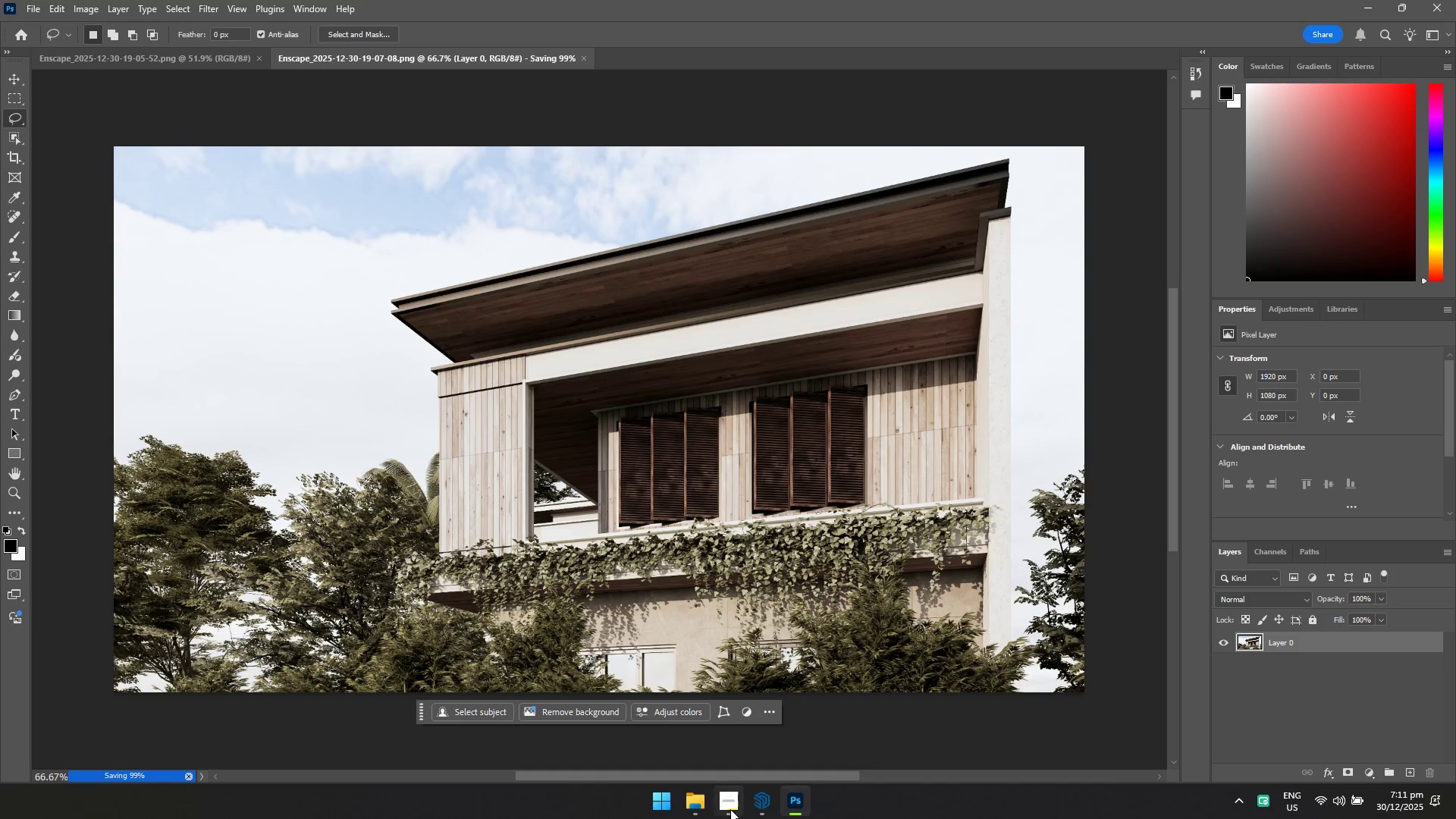 
left_click([693, 807])
 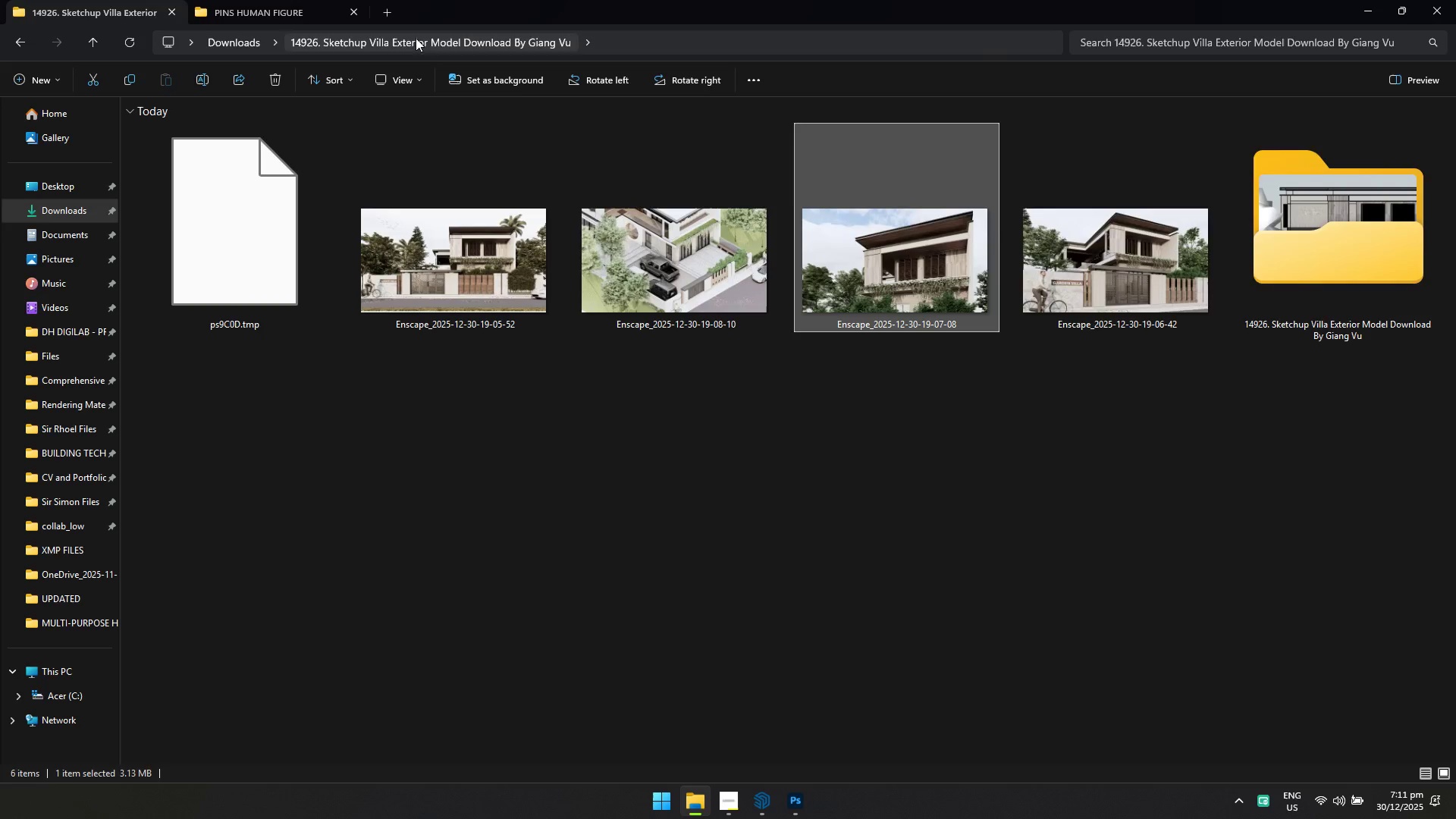 
left_click([279, 11])
 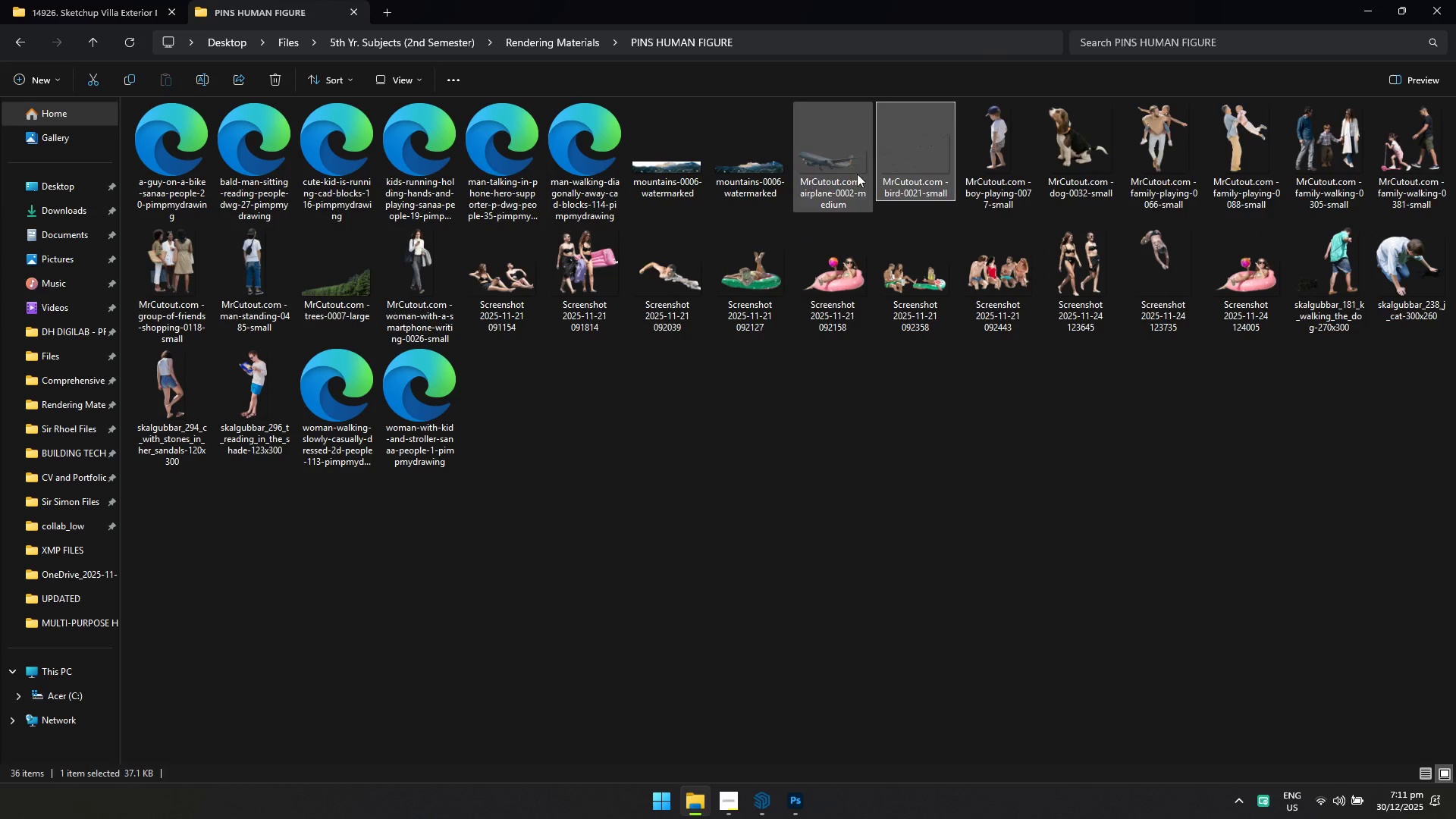 
left_click_drag(start_coordinate=[943, 171], to_coordinate=[369, 351])
 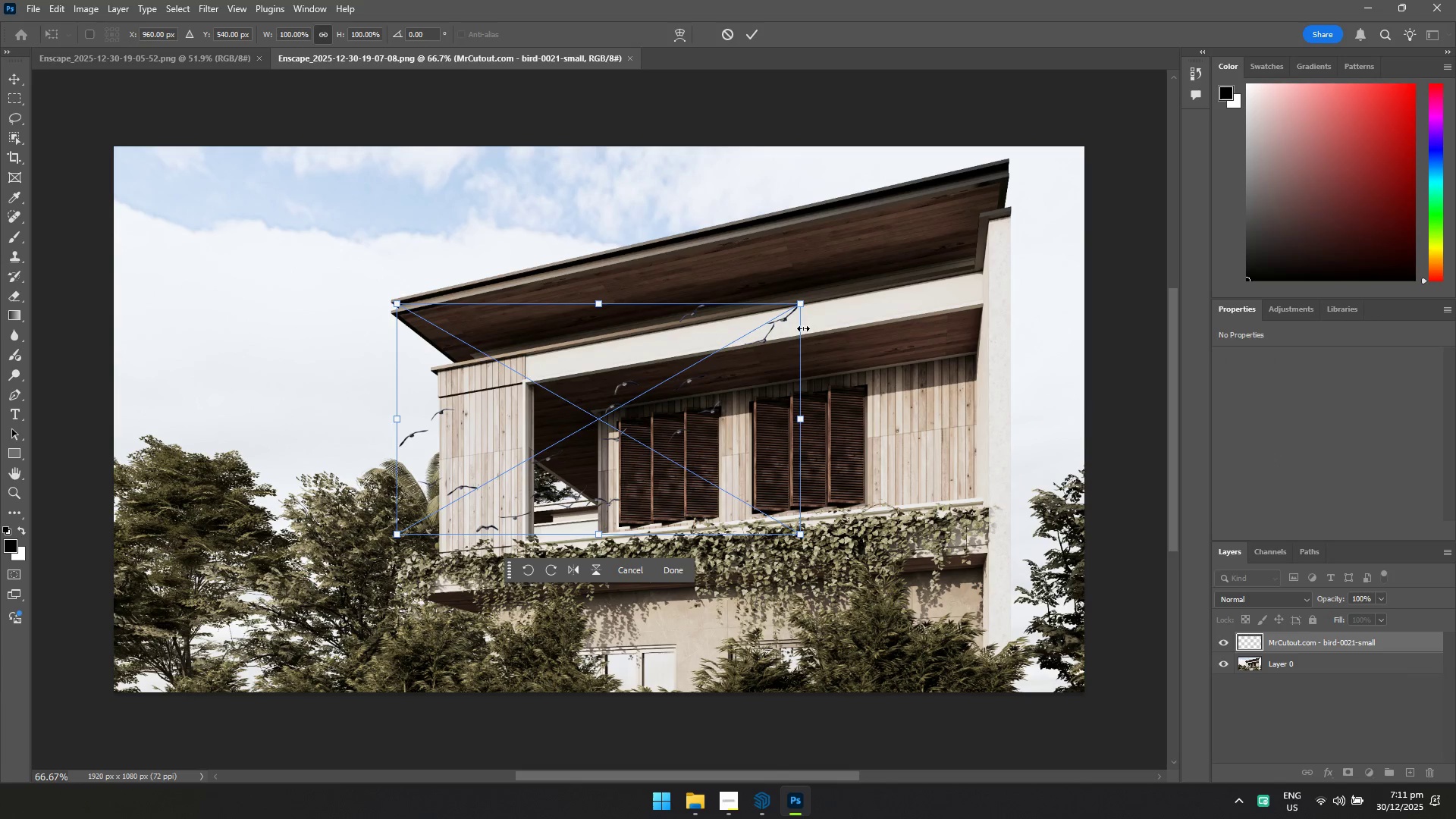 
left_click_drag(start_coordinate=[799, 306], to_coordinate=[560, 453])
 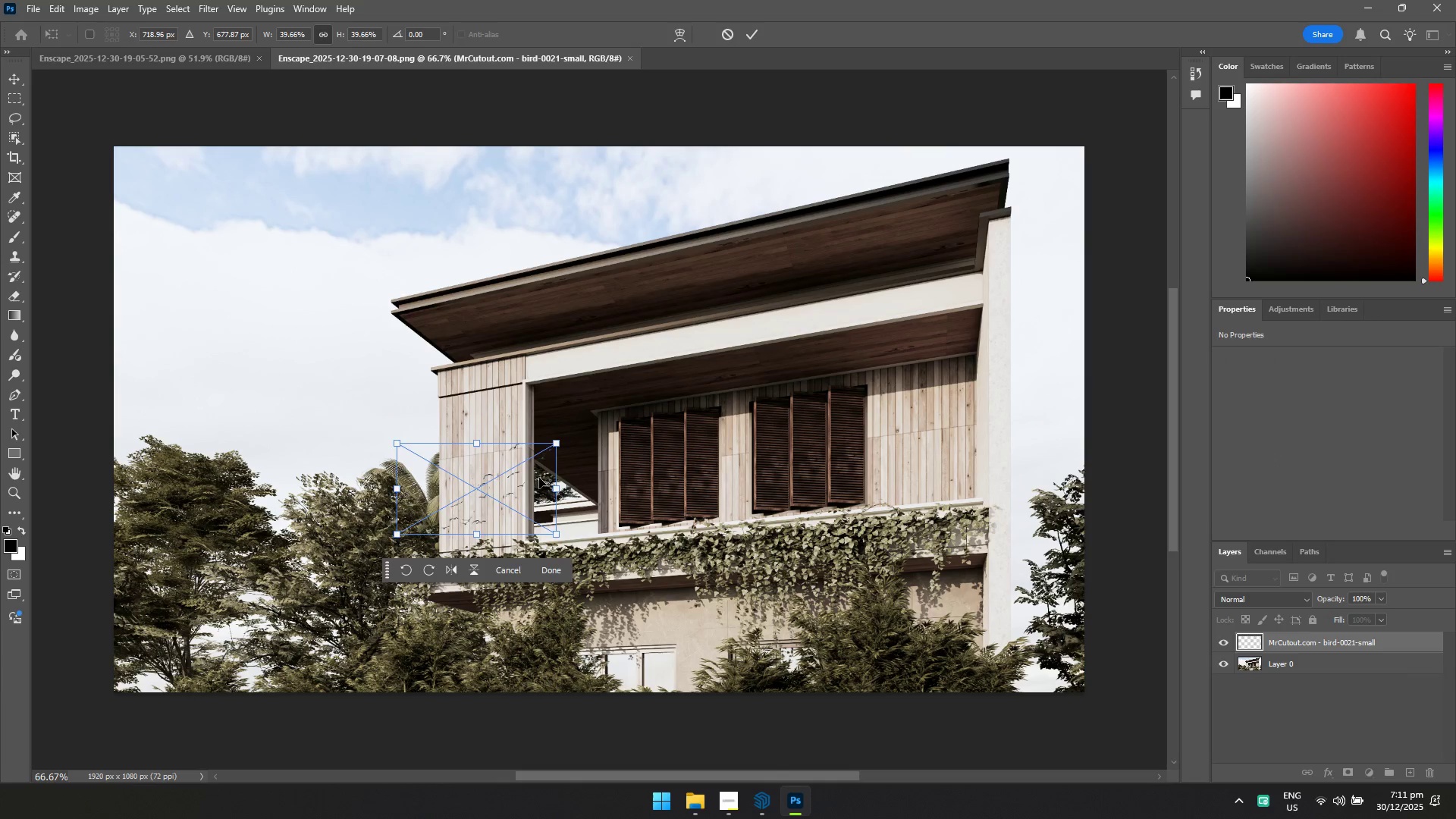 
left_click_drag(start_coordinate=[491, 496], to_coordinate=[259, 390])
 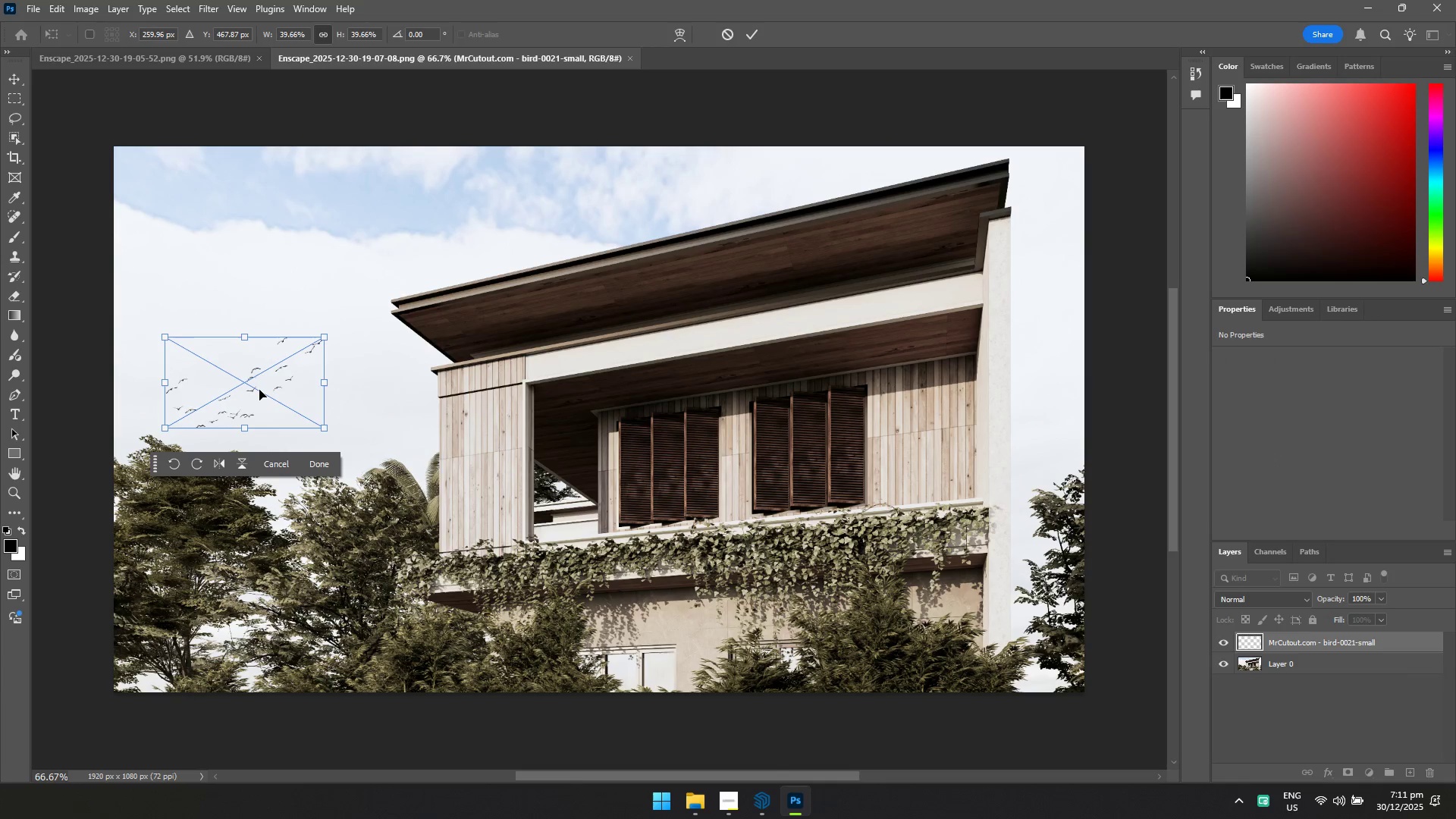 
key(Enter)
 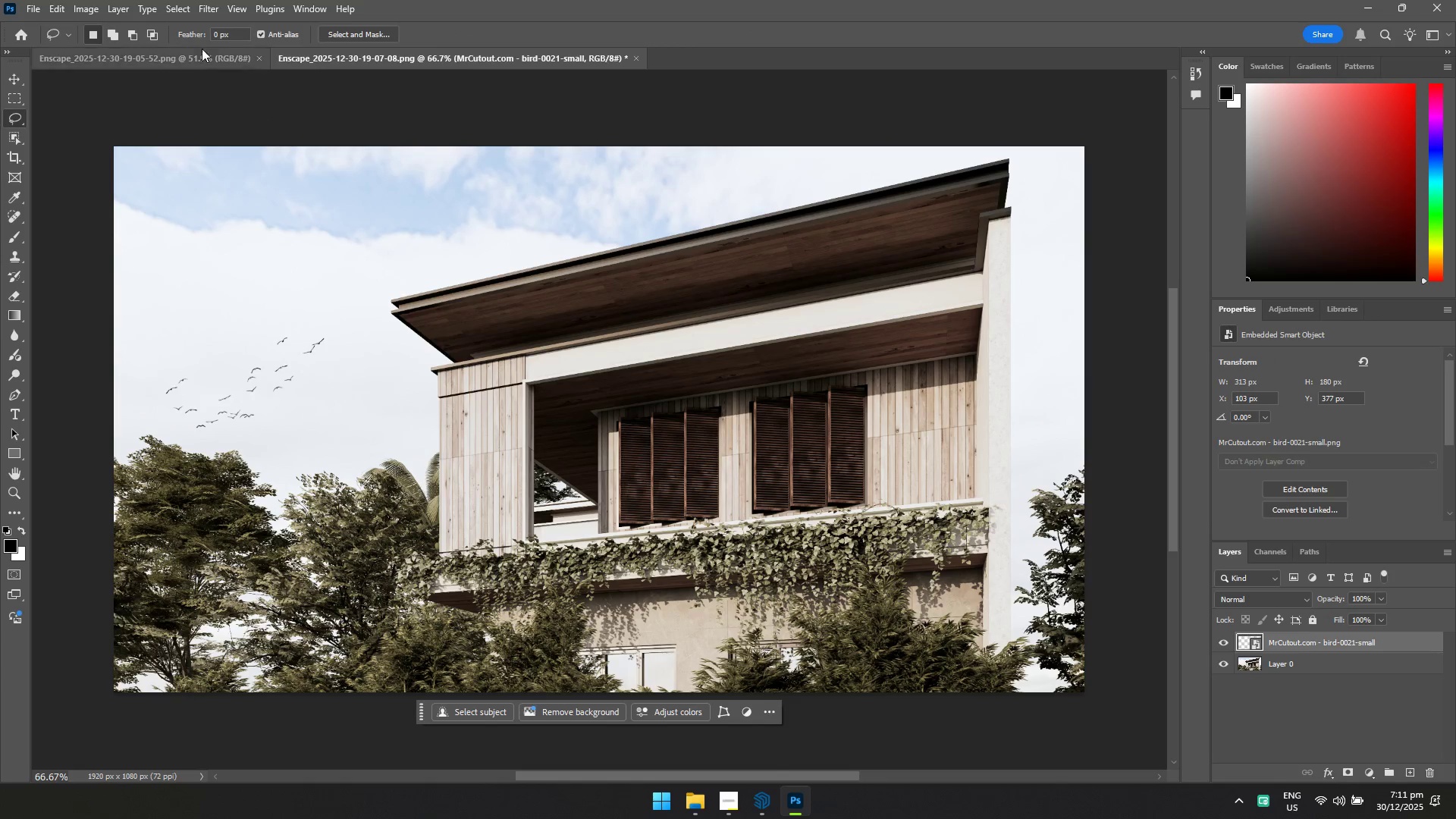 
left_click([199, 2])
 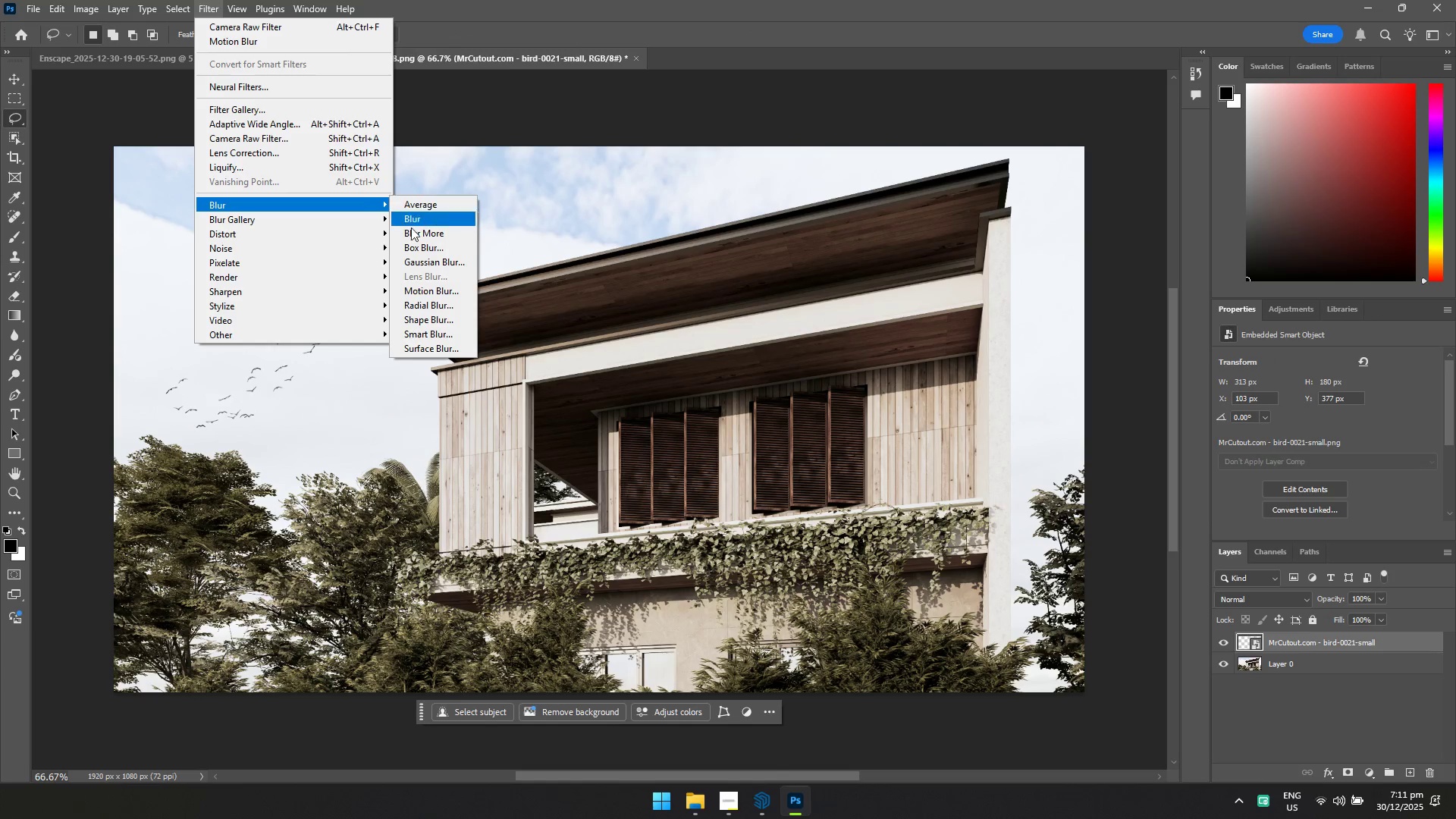 
left_click([422, 288])
 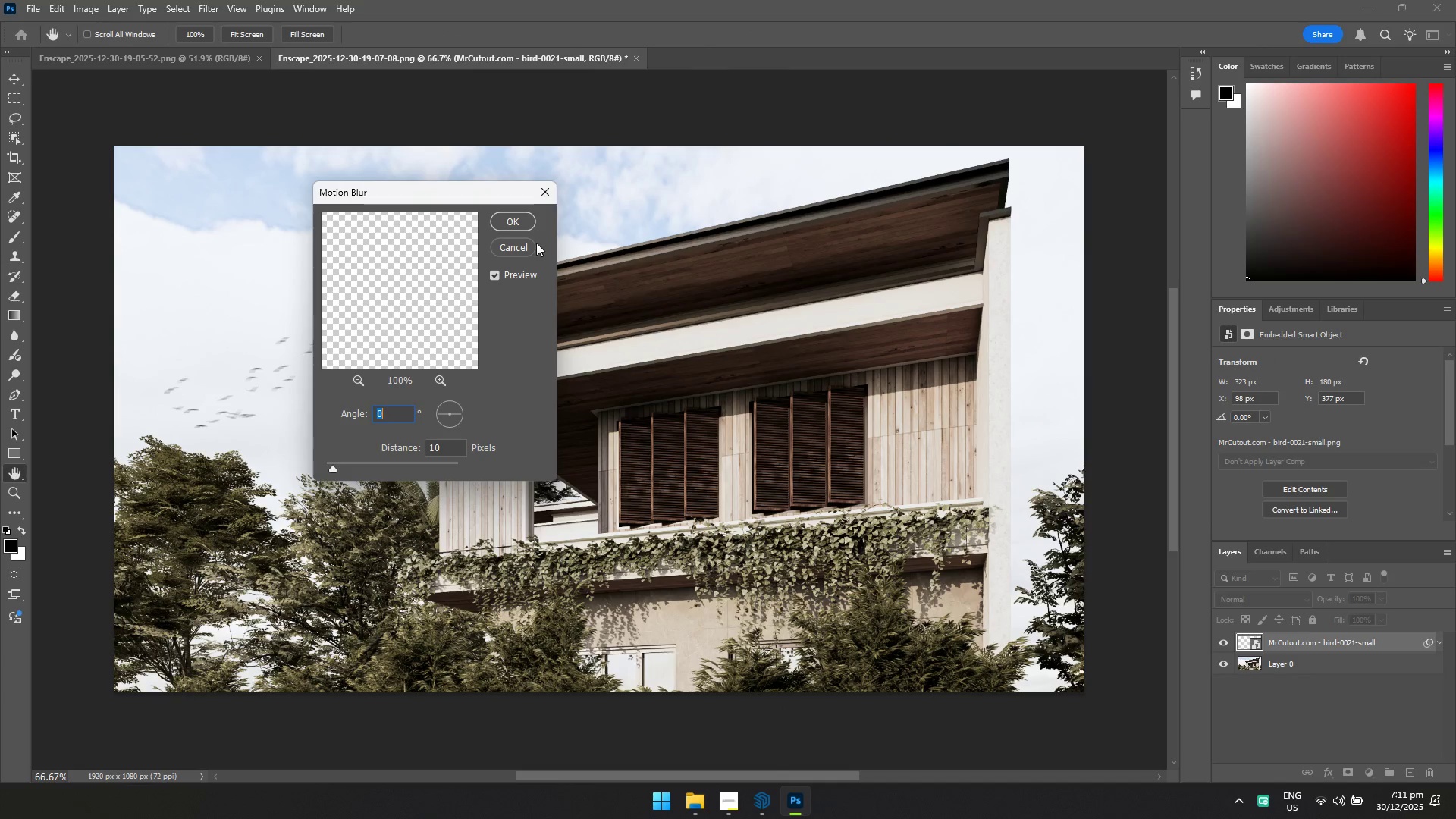 
left_click([522, 224])
 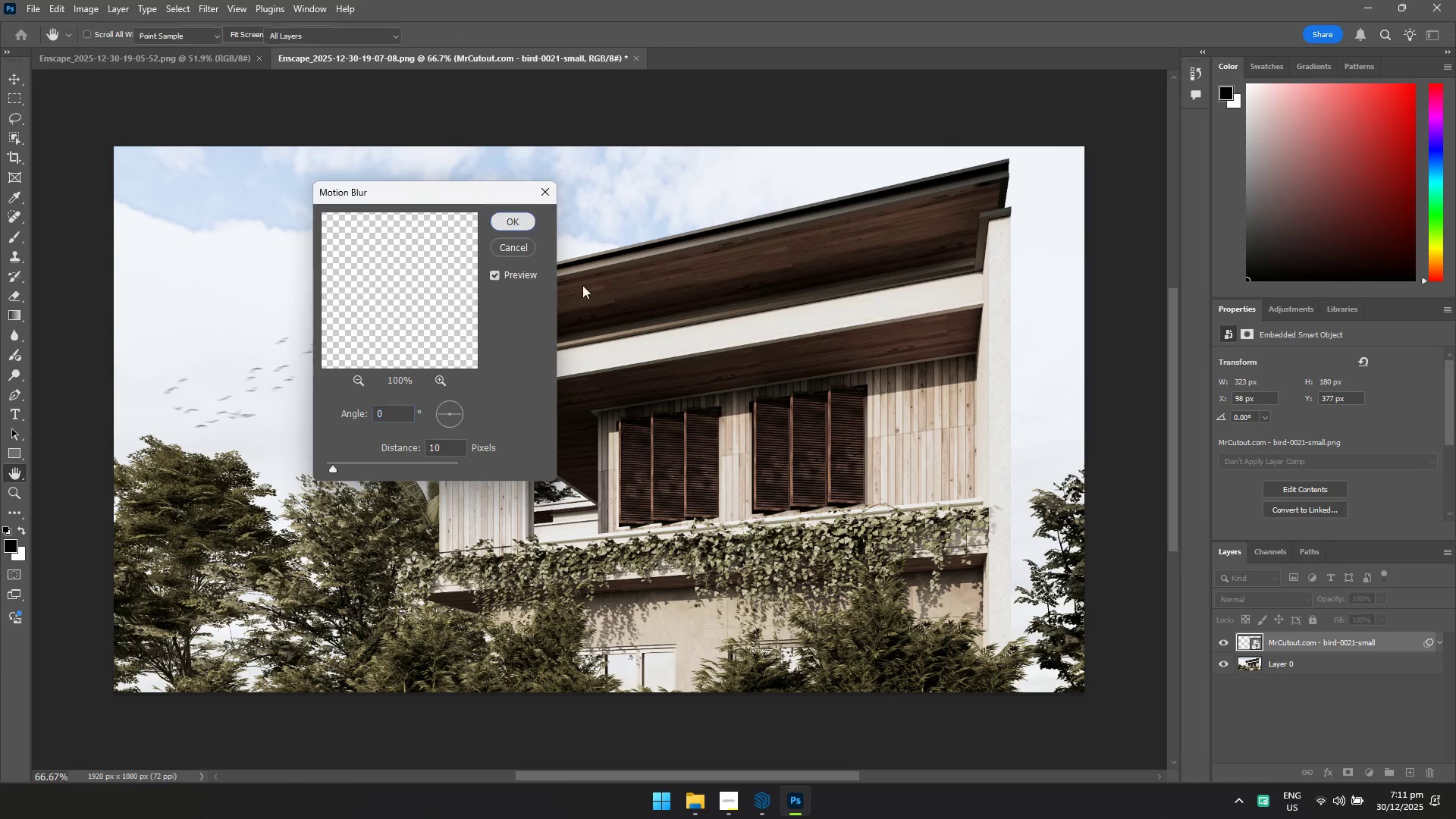 
key(Control+ControlLeft)
 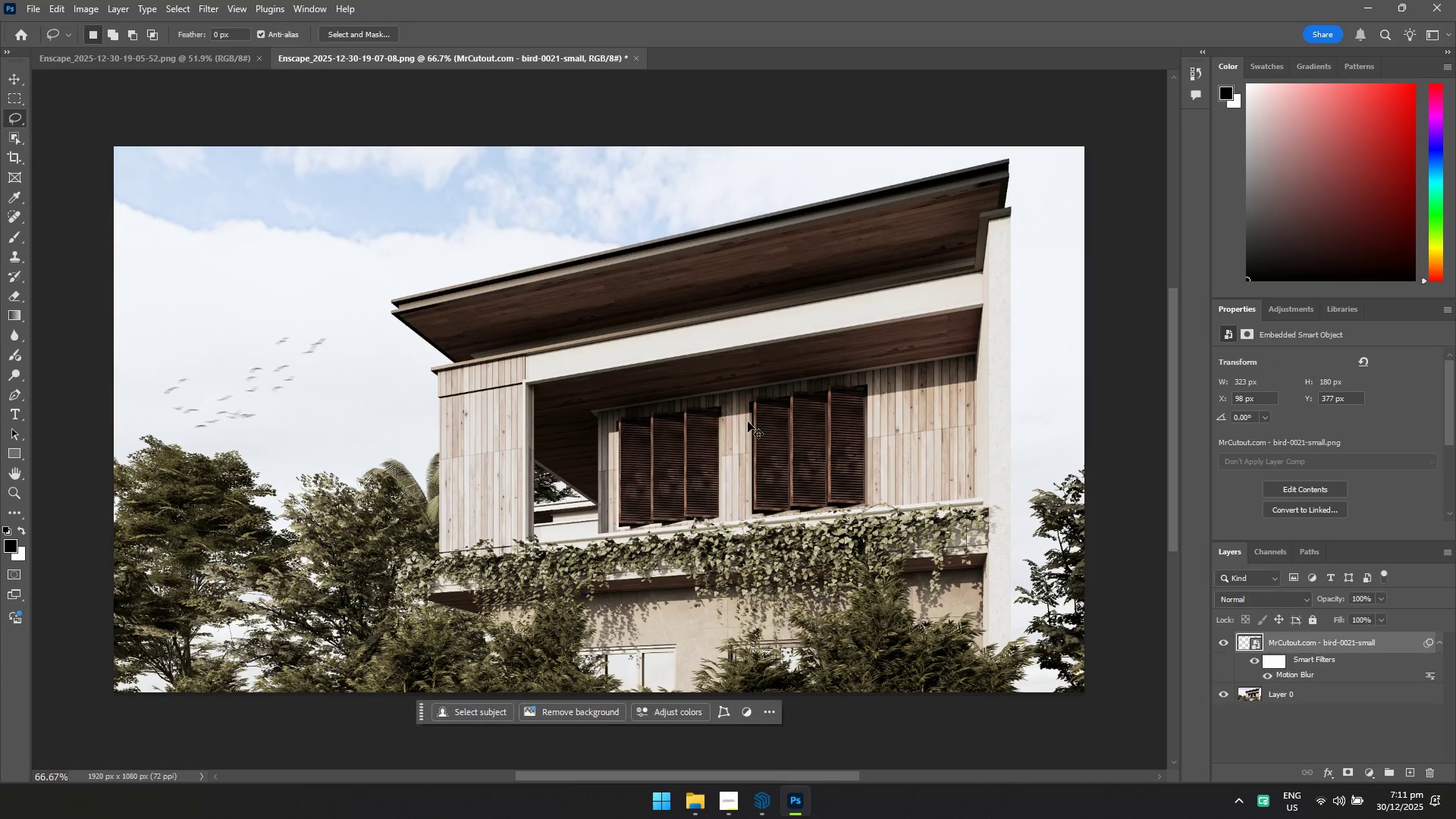 
key(Control+S)
 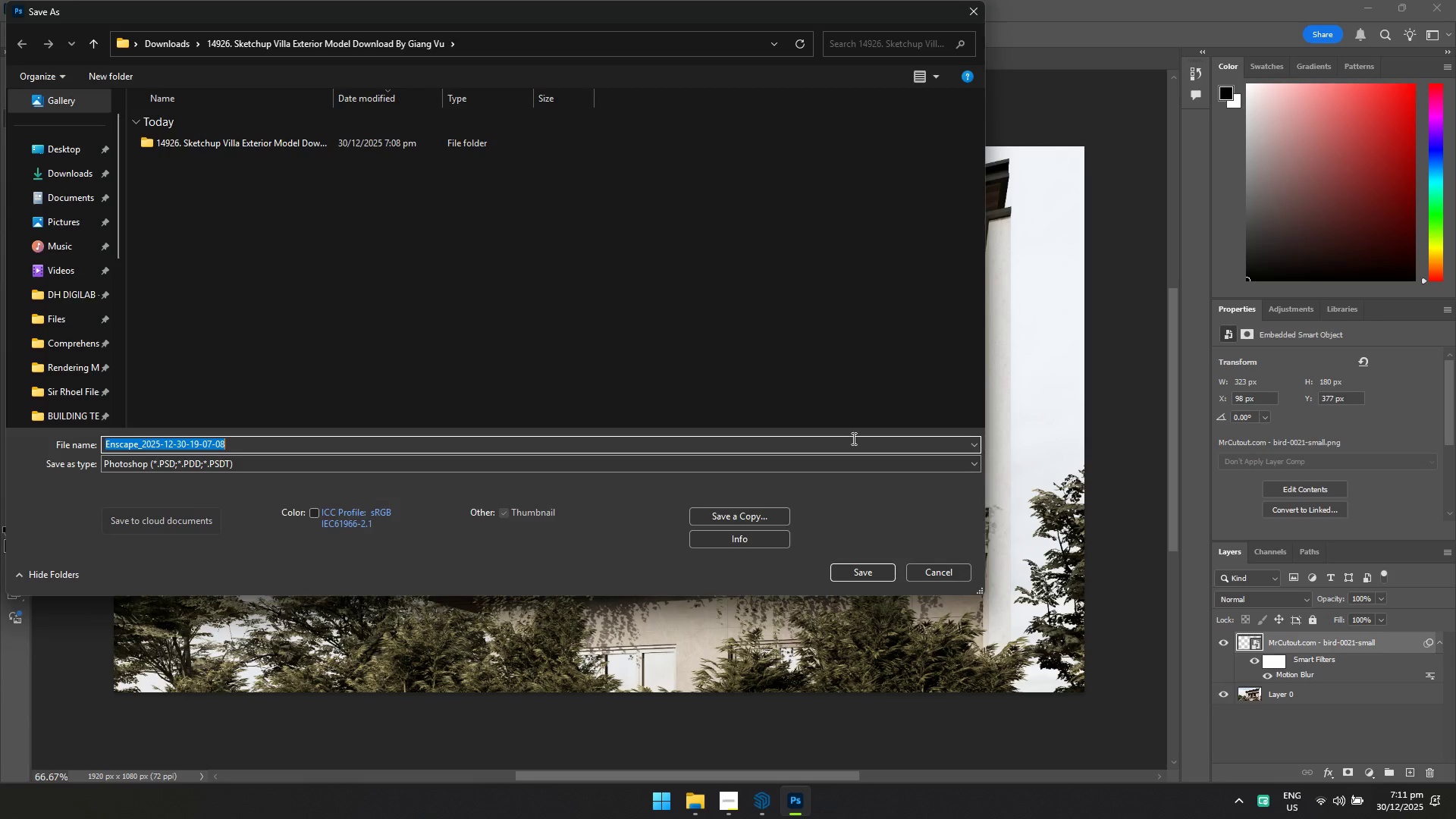 
key(Escape)
 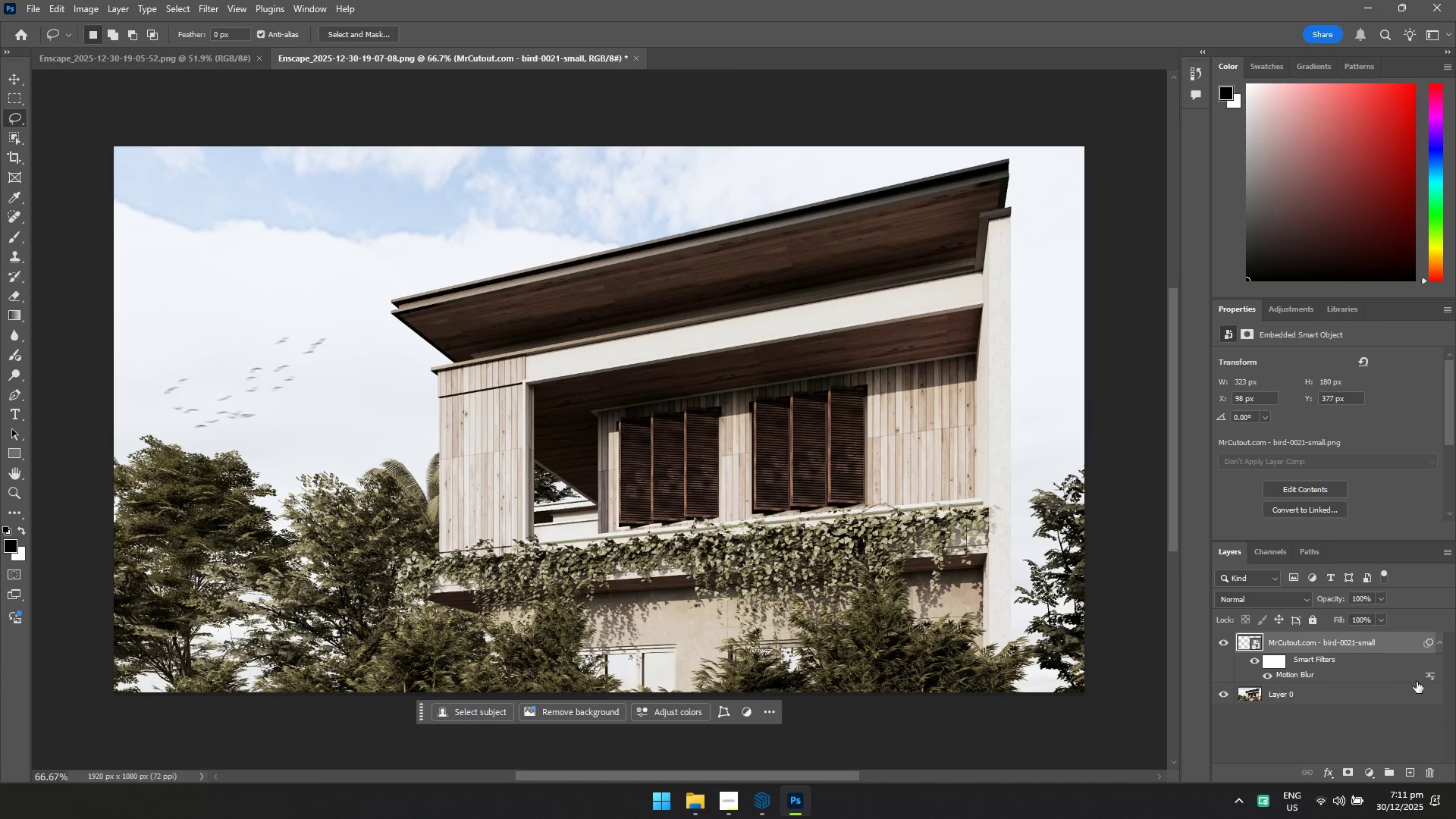 
hold_key(key=ShiftLeft, duration=0.36)
left_click([1351, 691])
 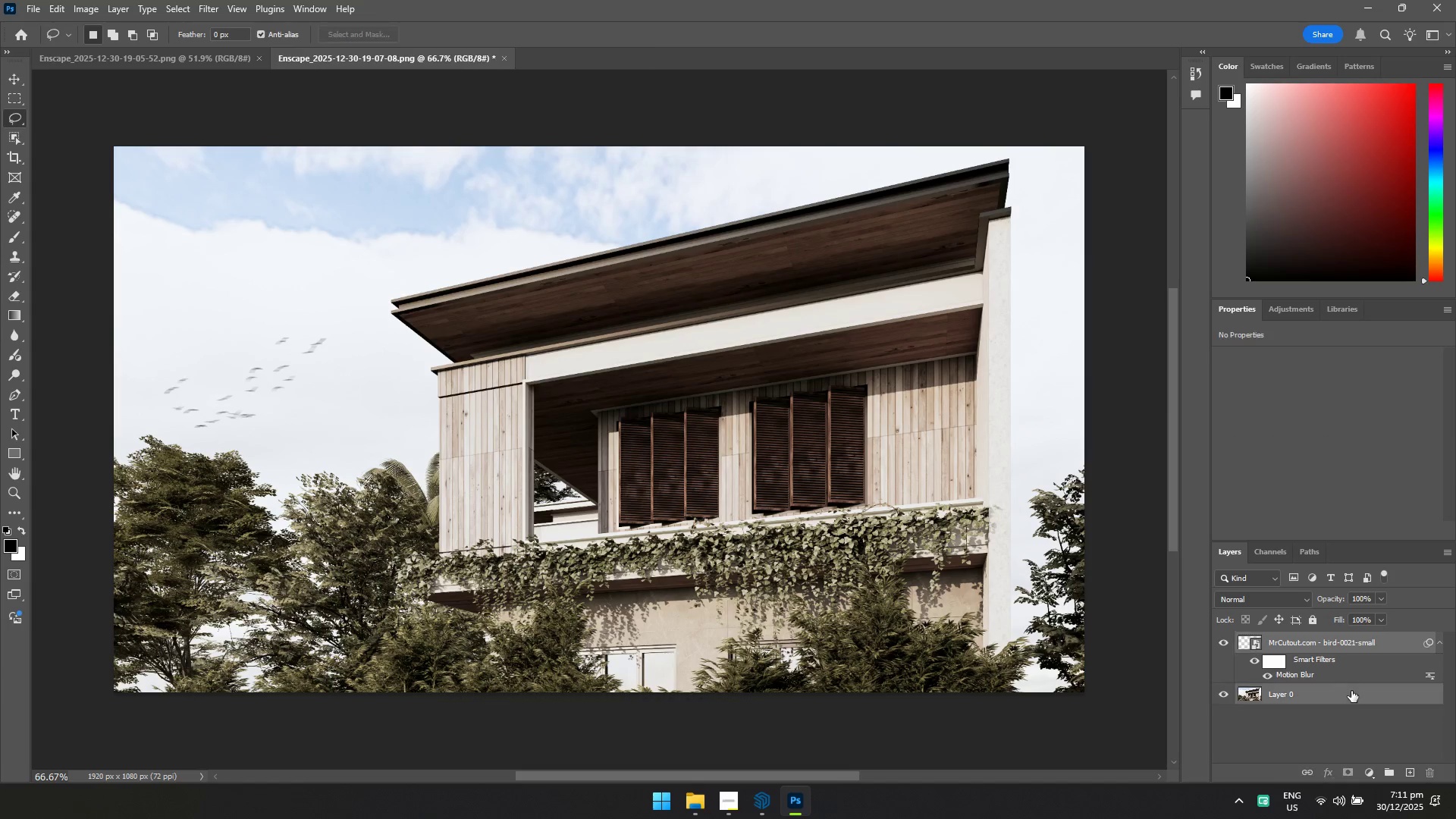 
right_click([1351, 691])
 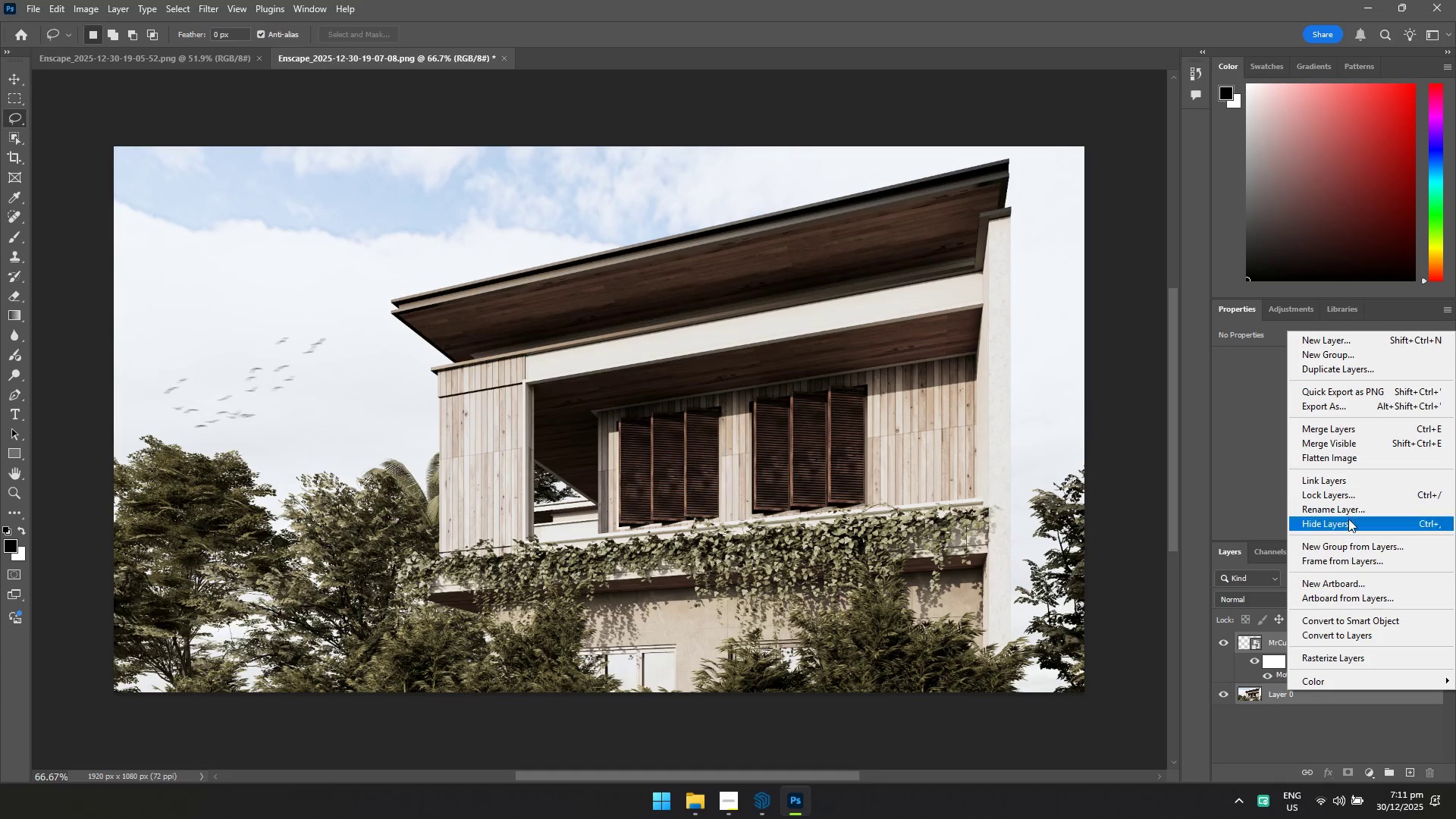 
left_click([1341, 459])
 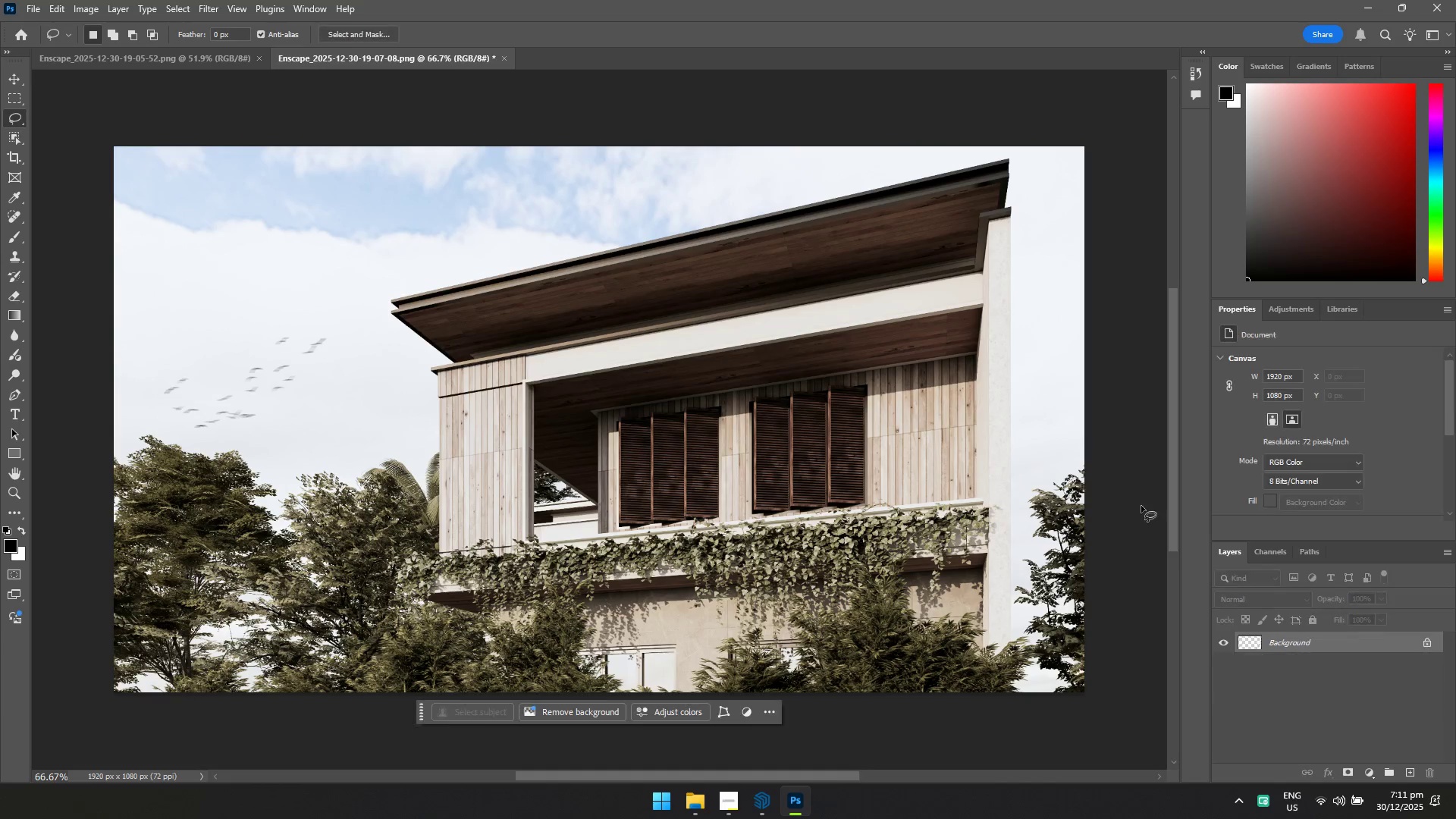 
key(Control+ControlLeft)
 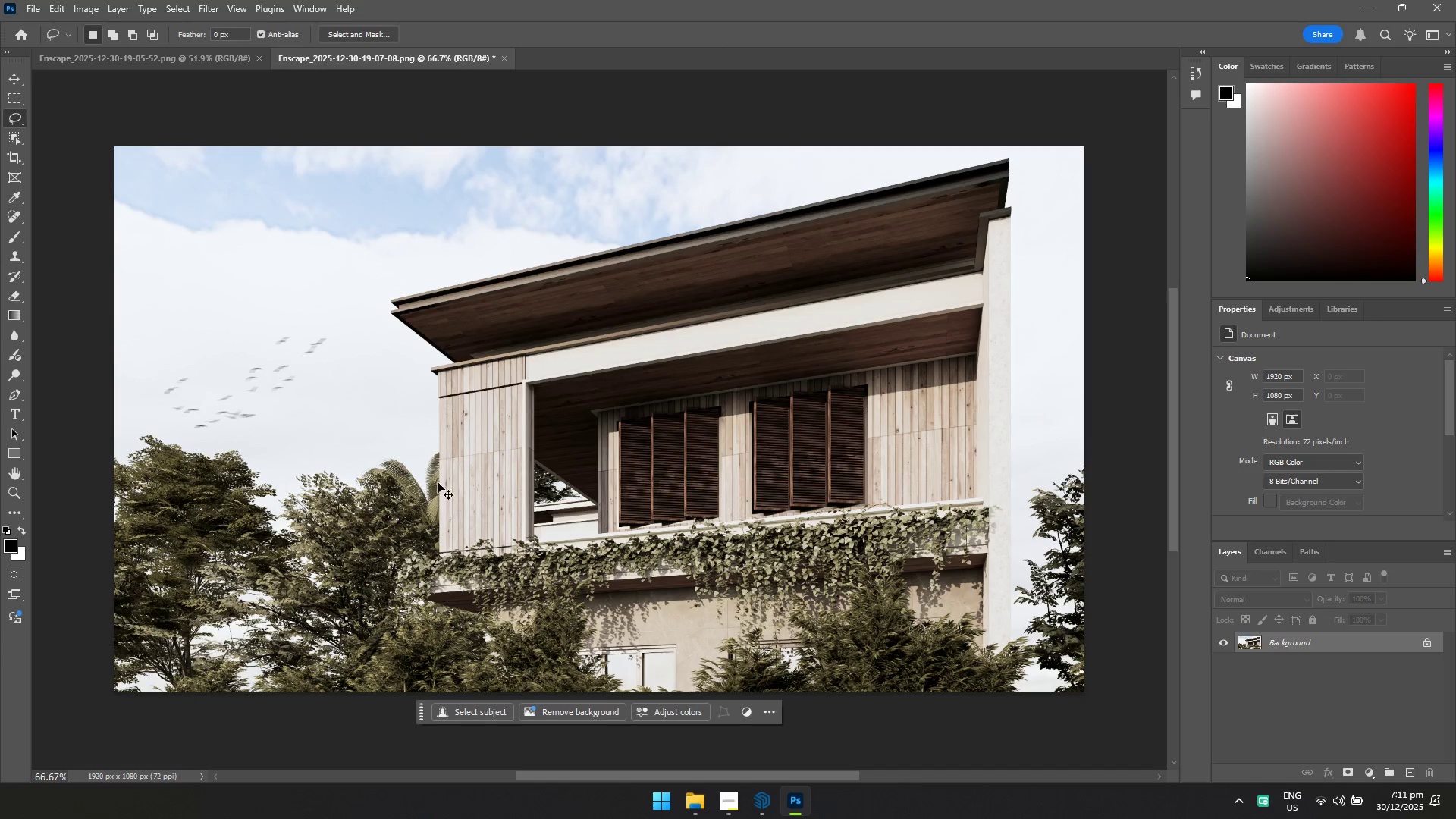 
key(Control+S)
 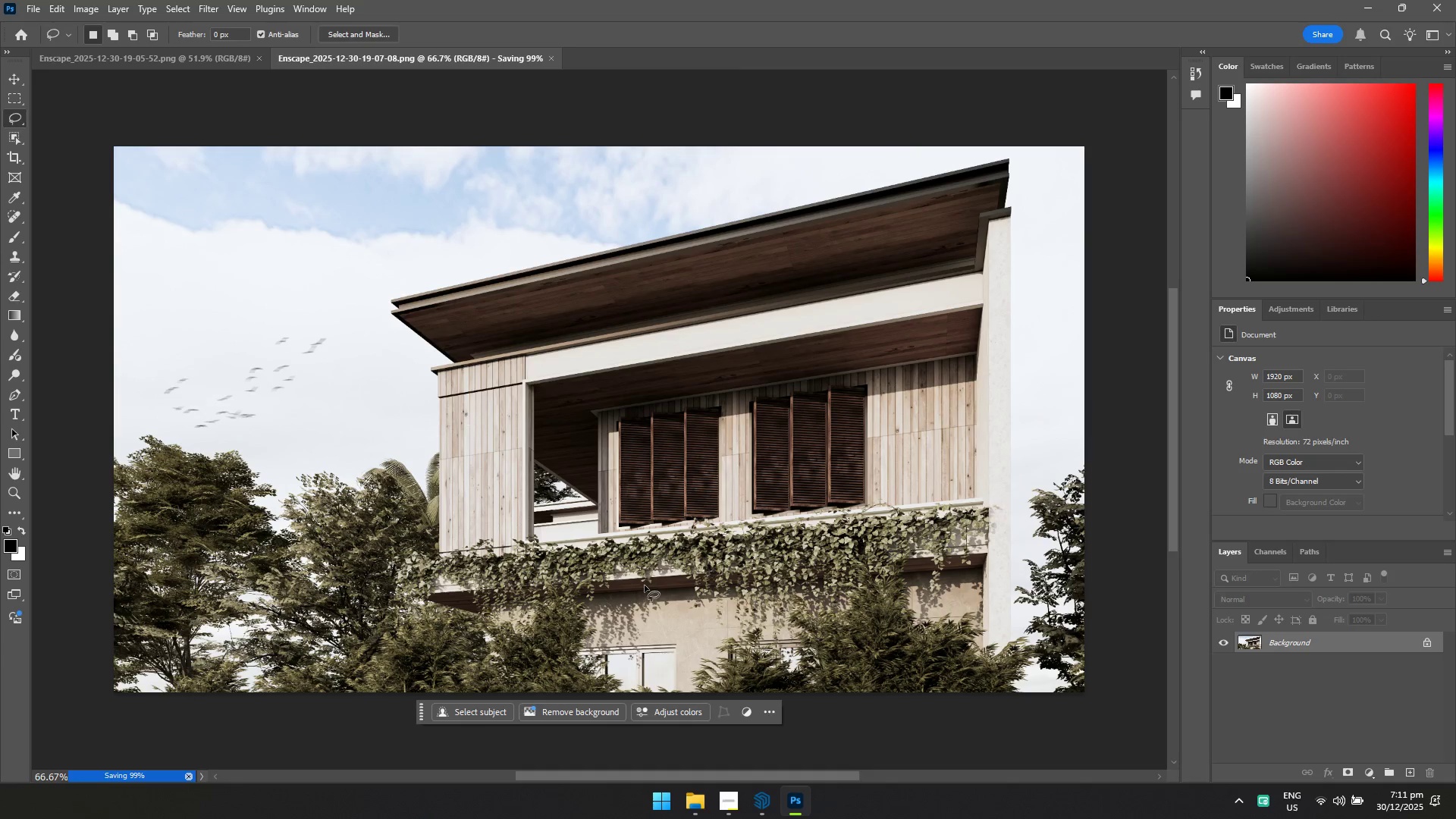 
key(Alt+AltLeft)
 